 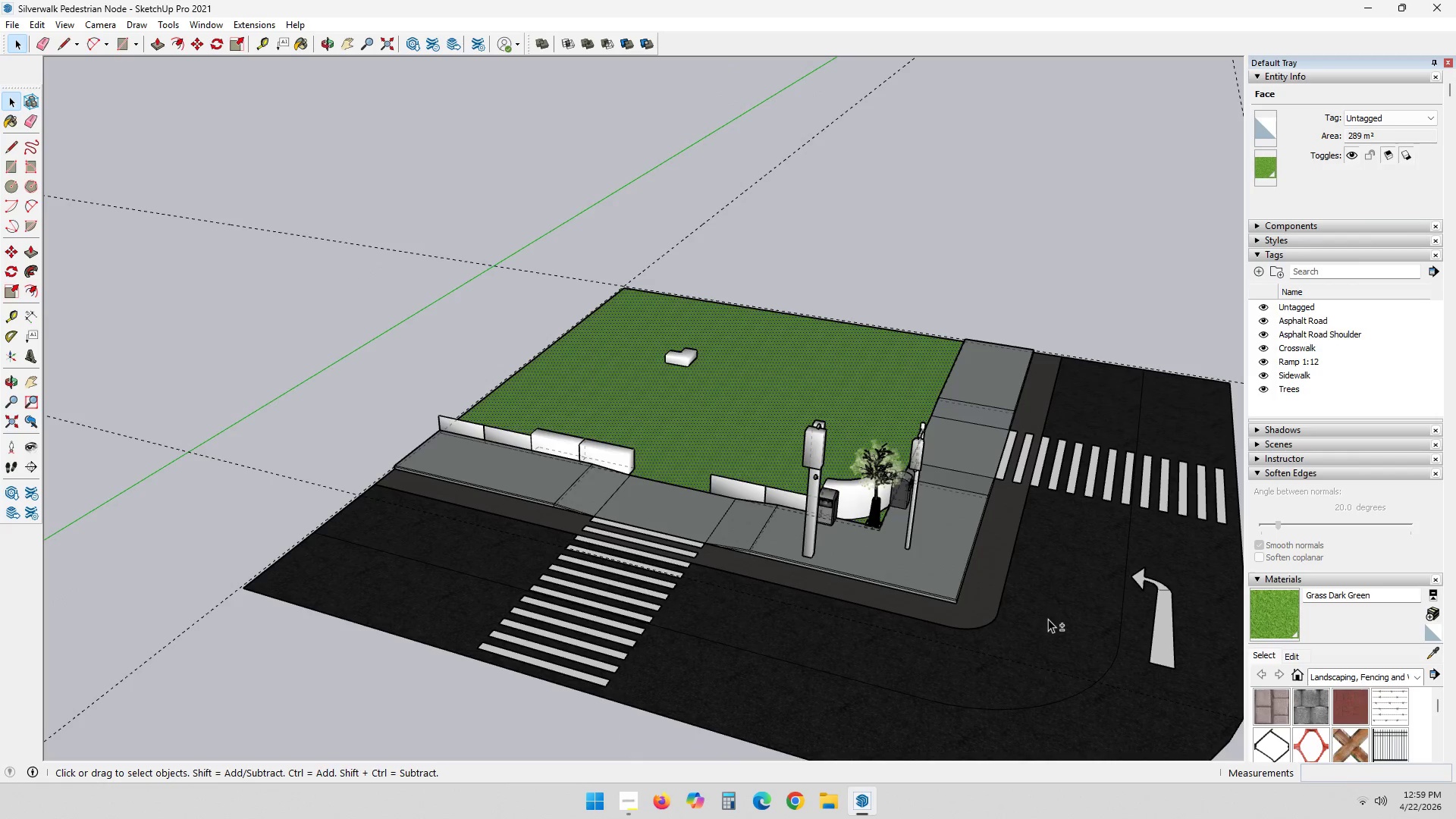 
hold_key(key=ShiftLeft, duration=0.48)
 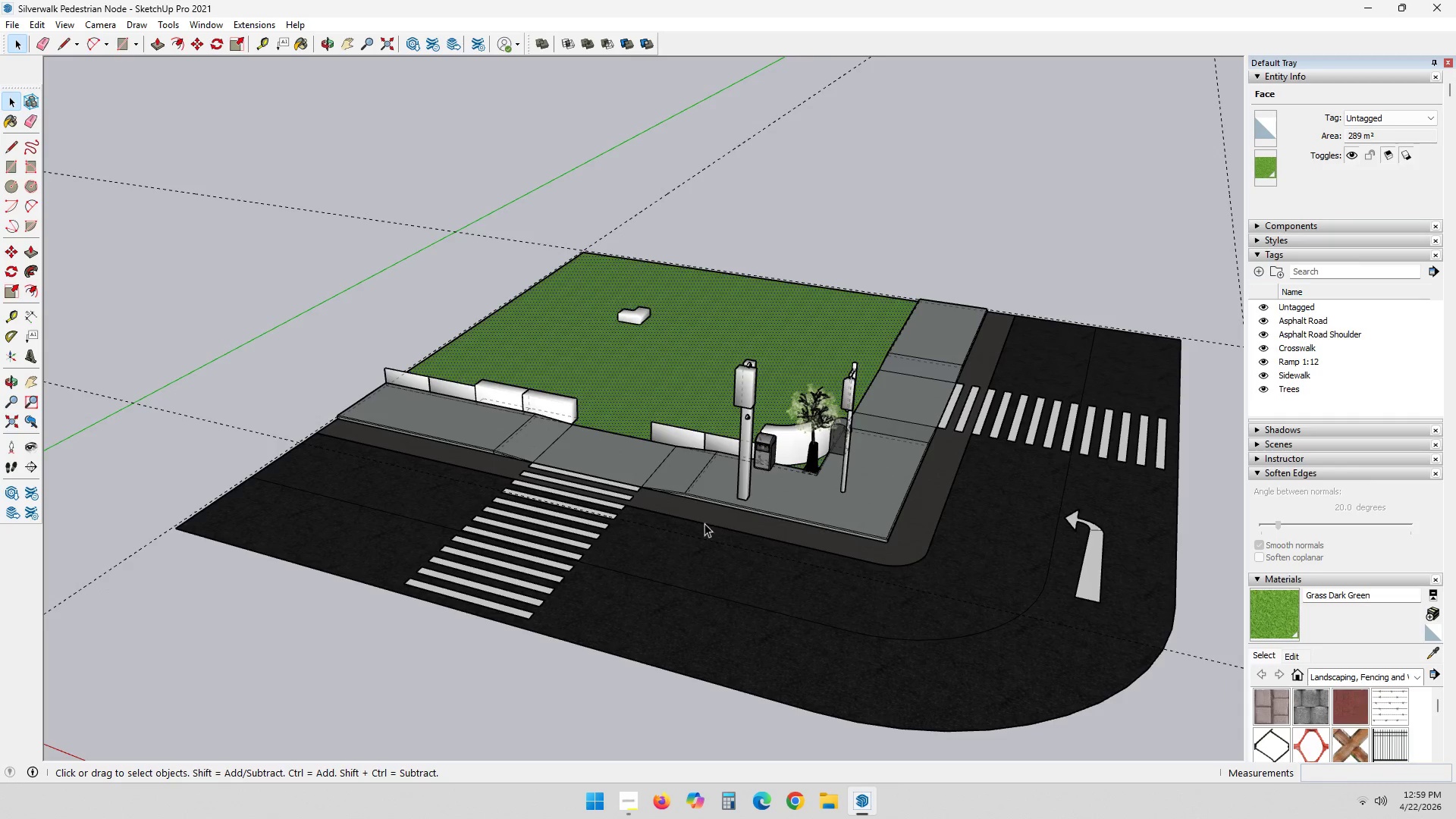 
scroll: coordinate [1043, 608], scroll_direction: down, amount: 2.0
 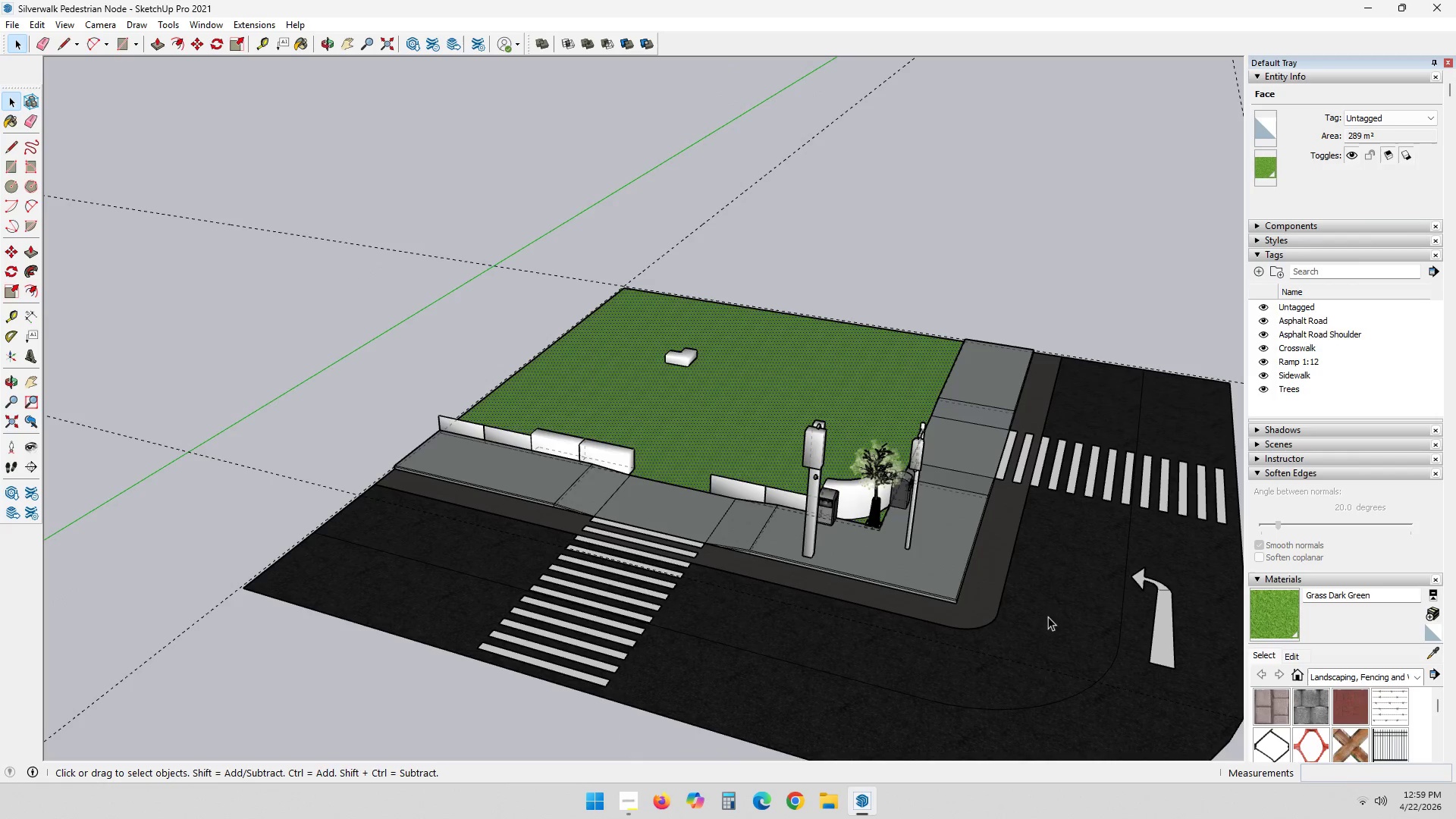 
scroll: coordinate [698, 529], scroll_direction: up, amount: 2.0
 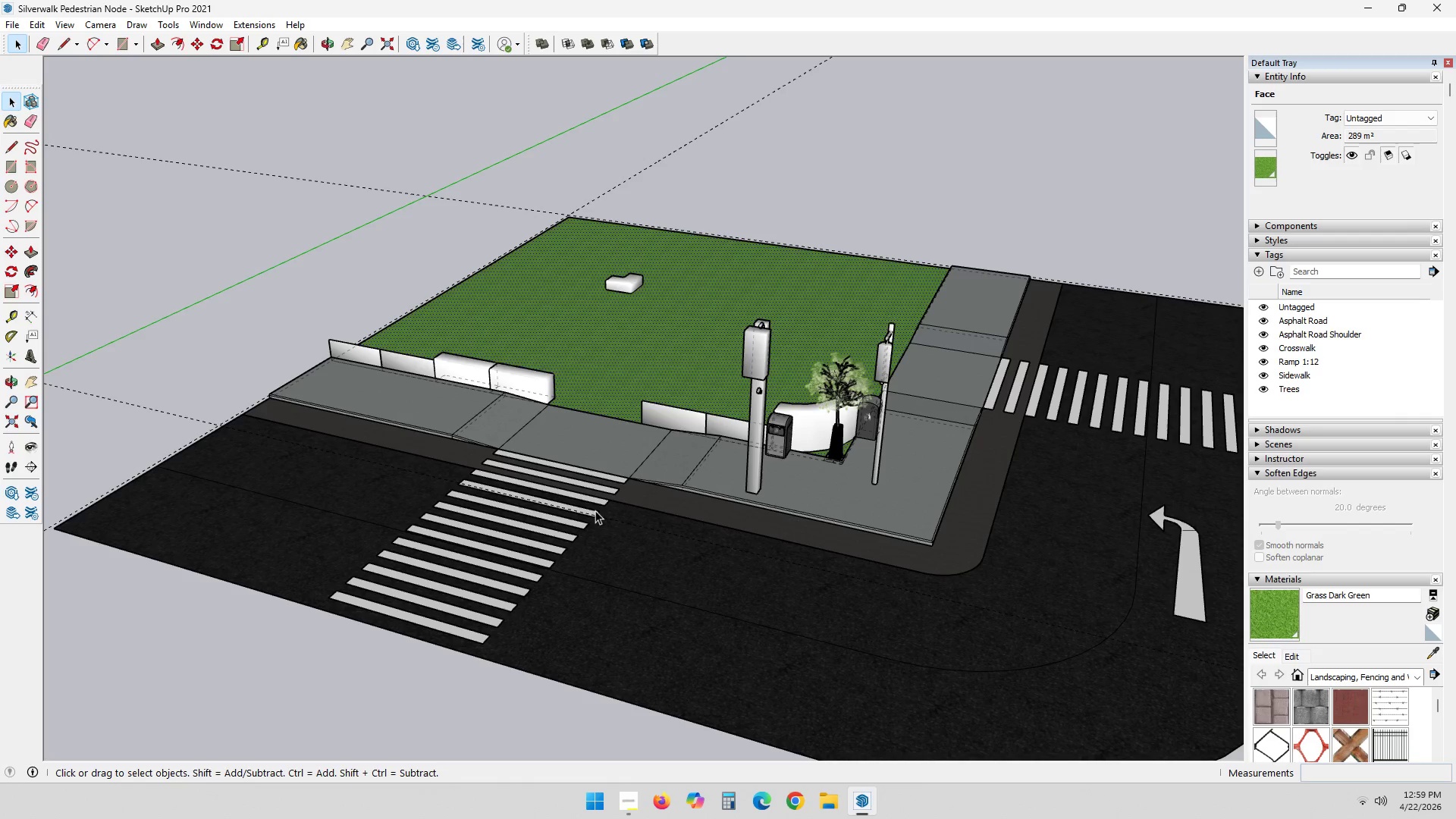 
double_click([617, 483])
 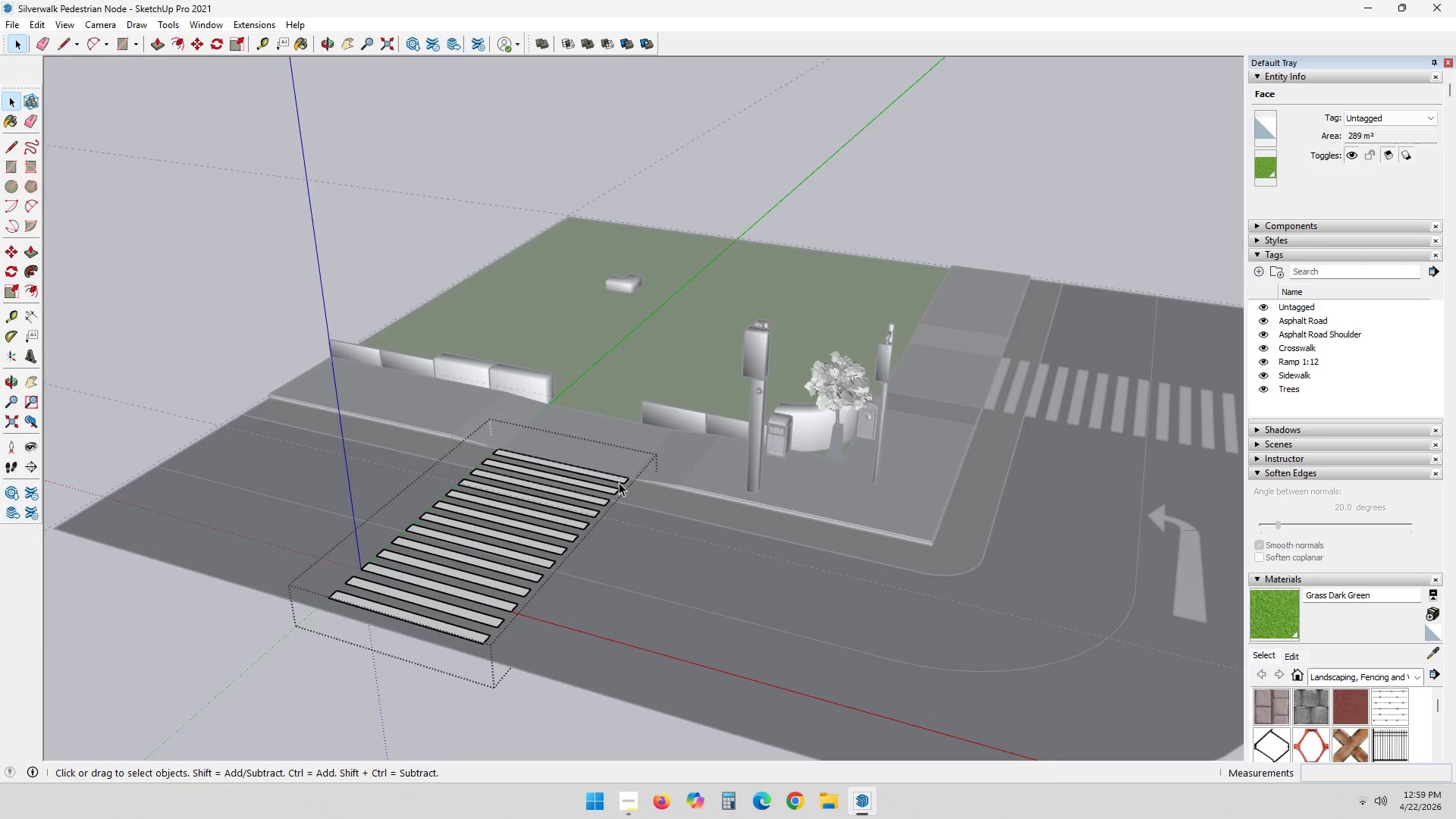 
left_click([617, 479])
 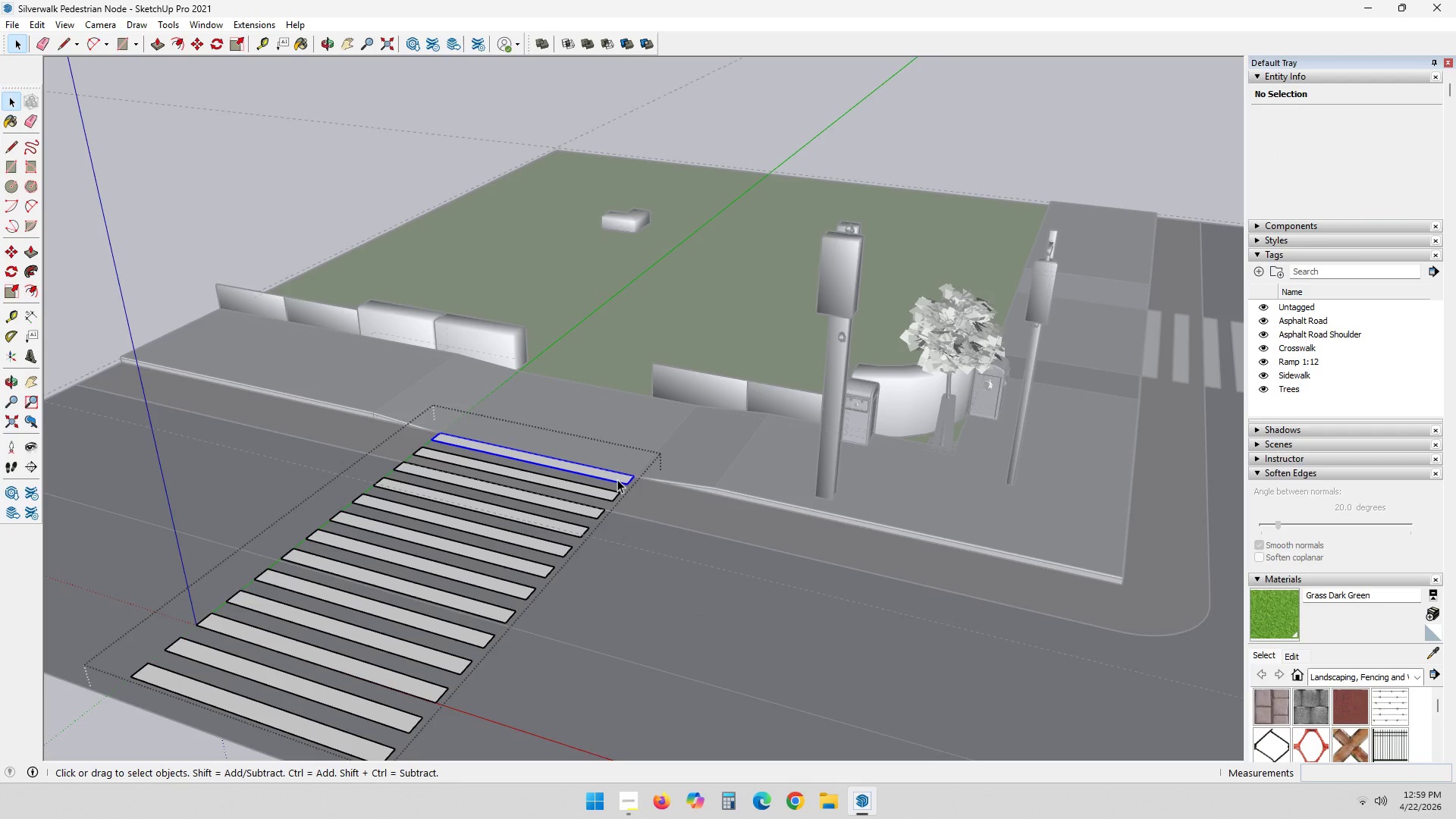 
scroll: coordinate [619, 482], scroll_direction: up, amount: 4.0
 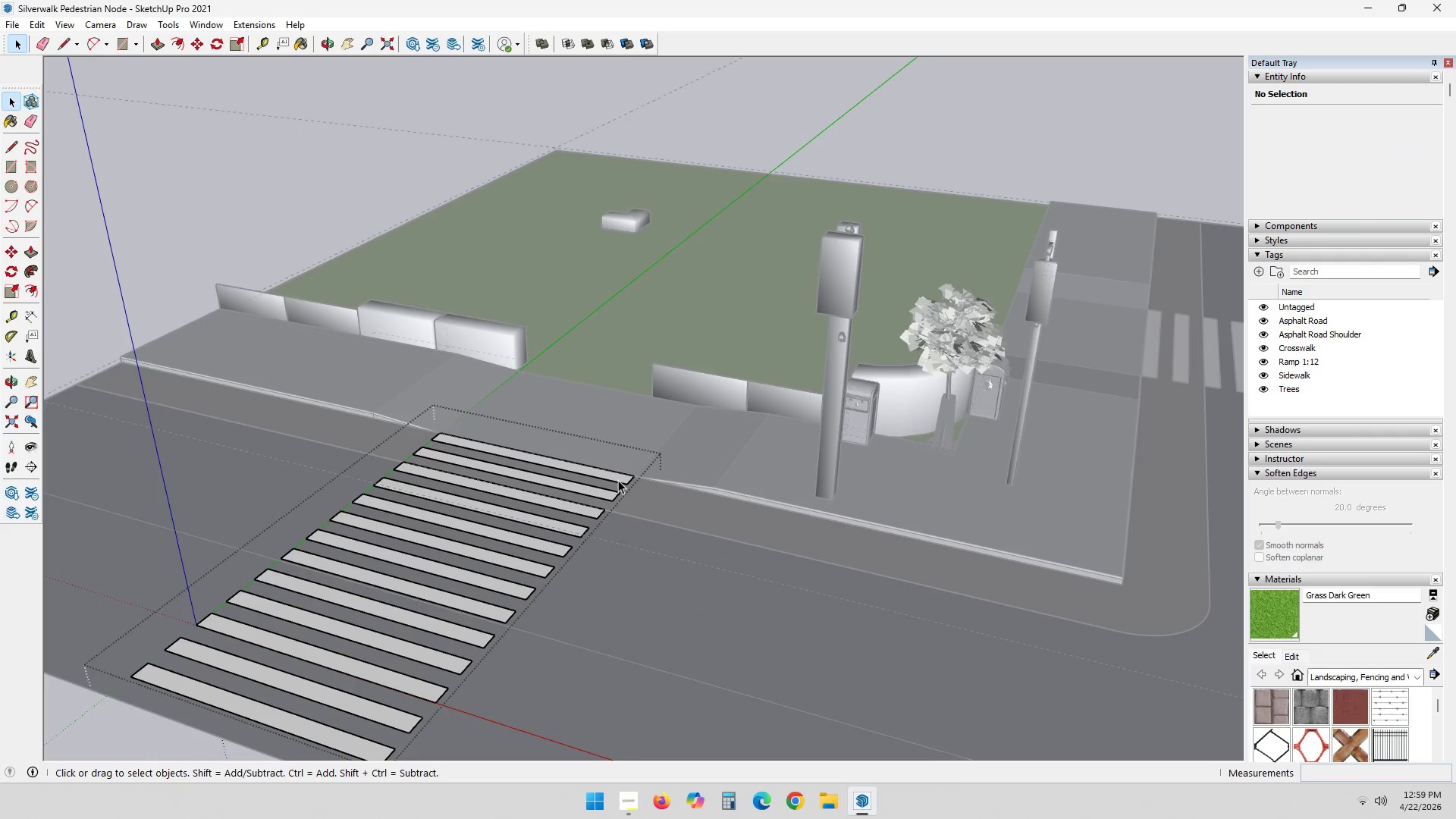 
key(Control+ControlLeft)
 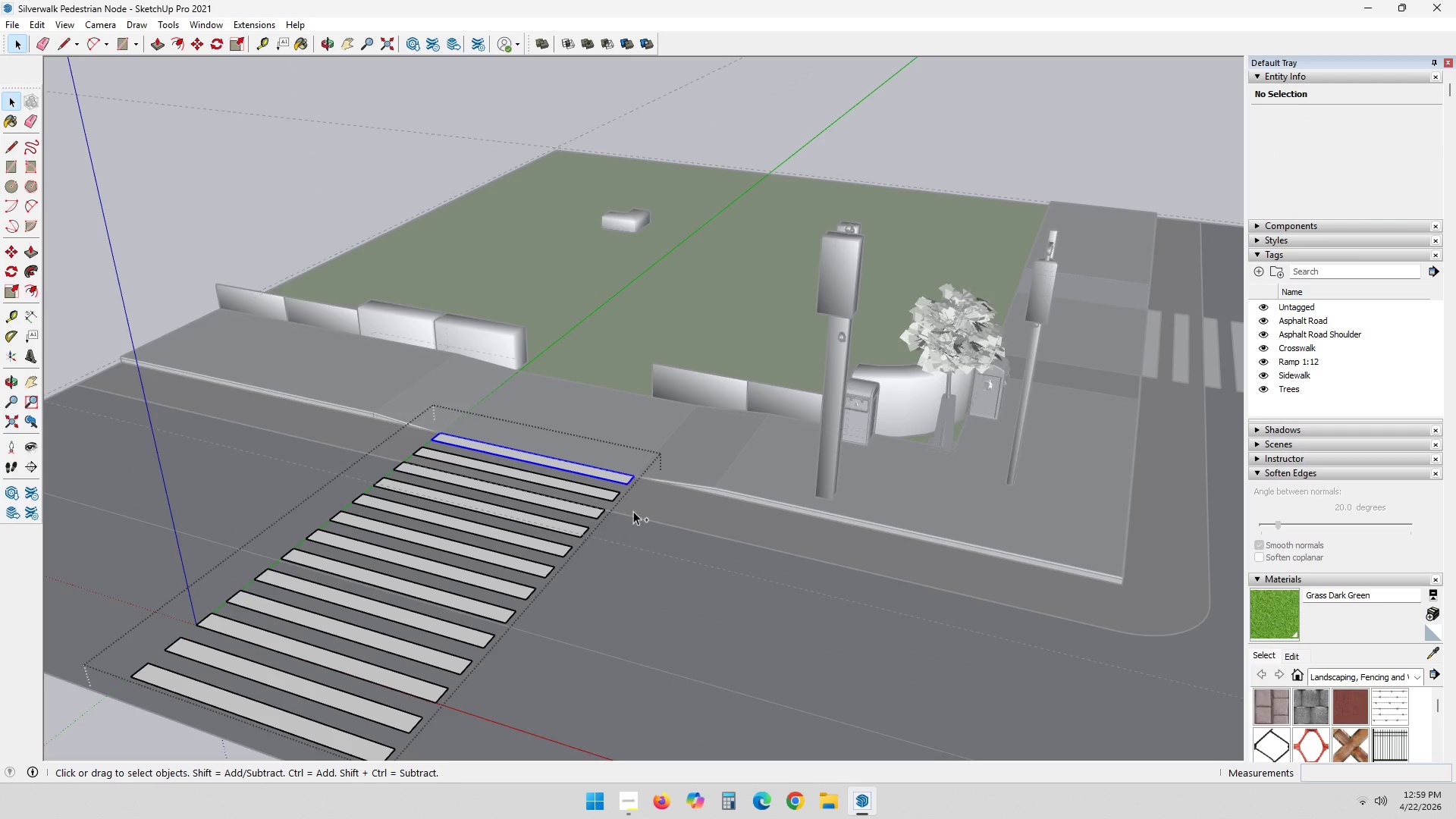 
key(Control+C)
 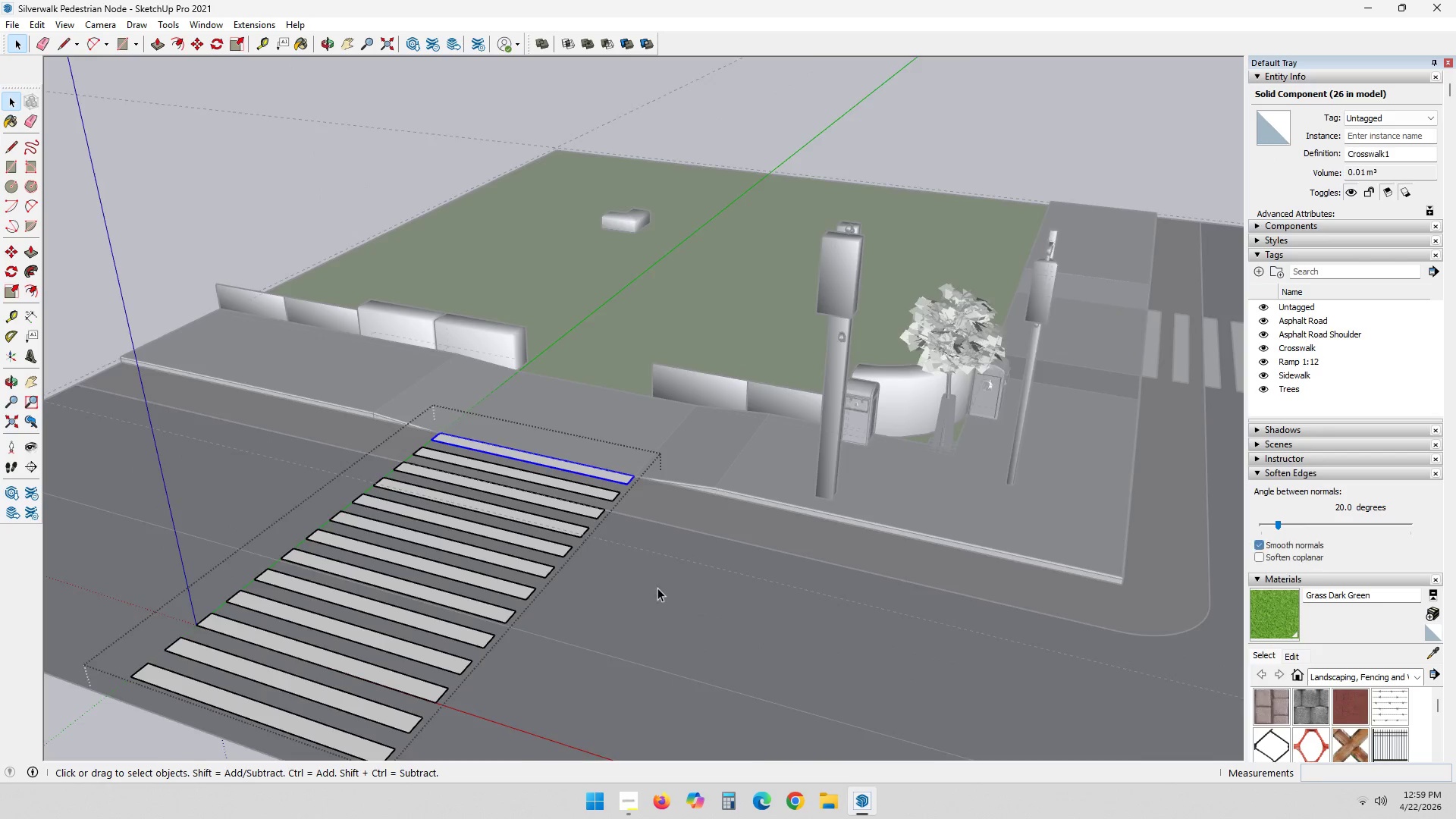 
left_click([284, 645])
 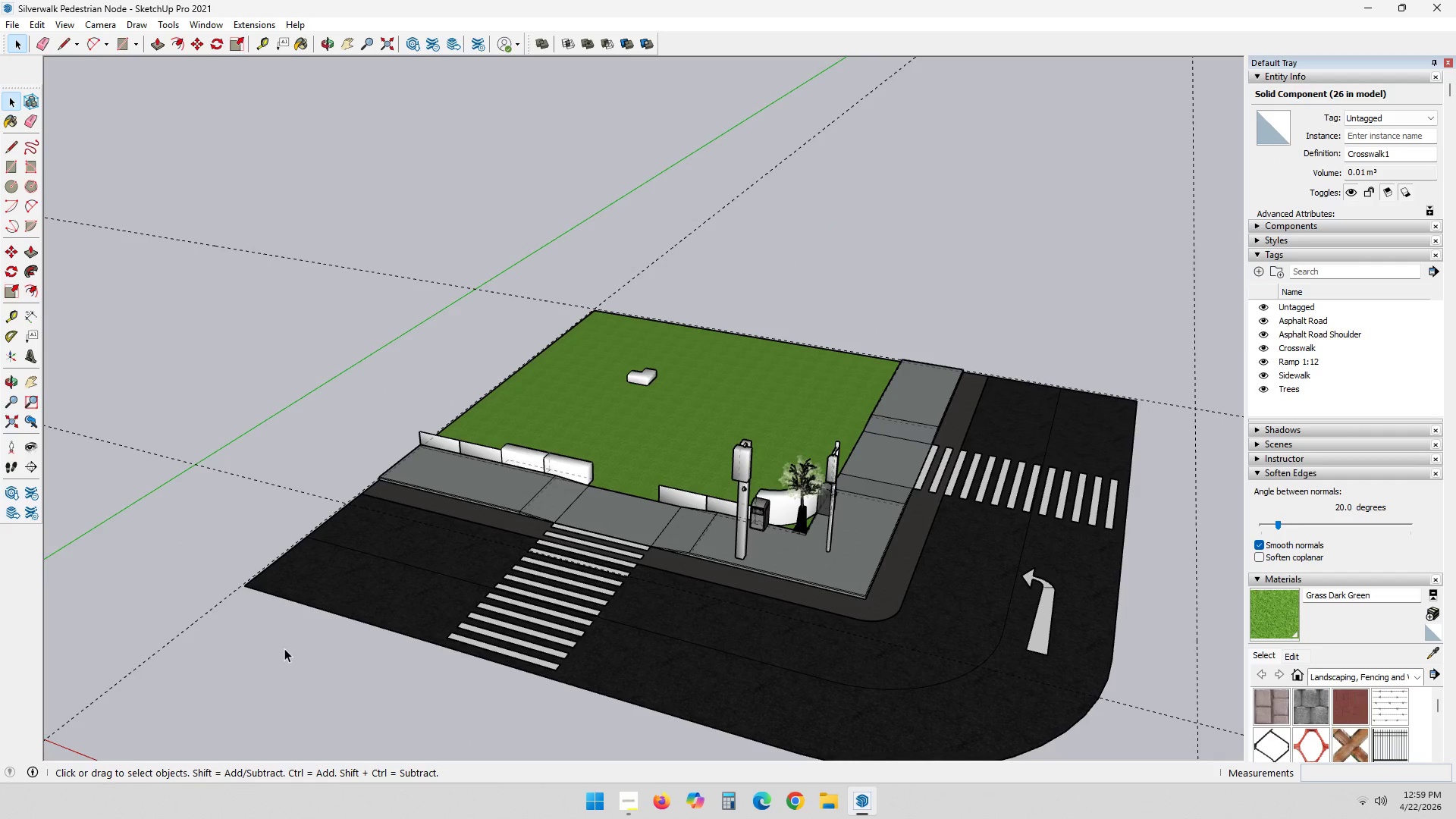 
scroll: coordinate [670, 620], scroll_direction: down, amount: 9.0
 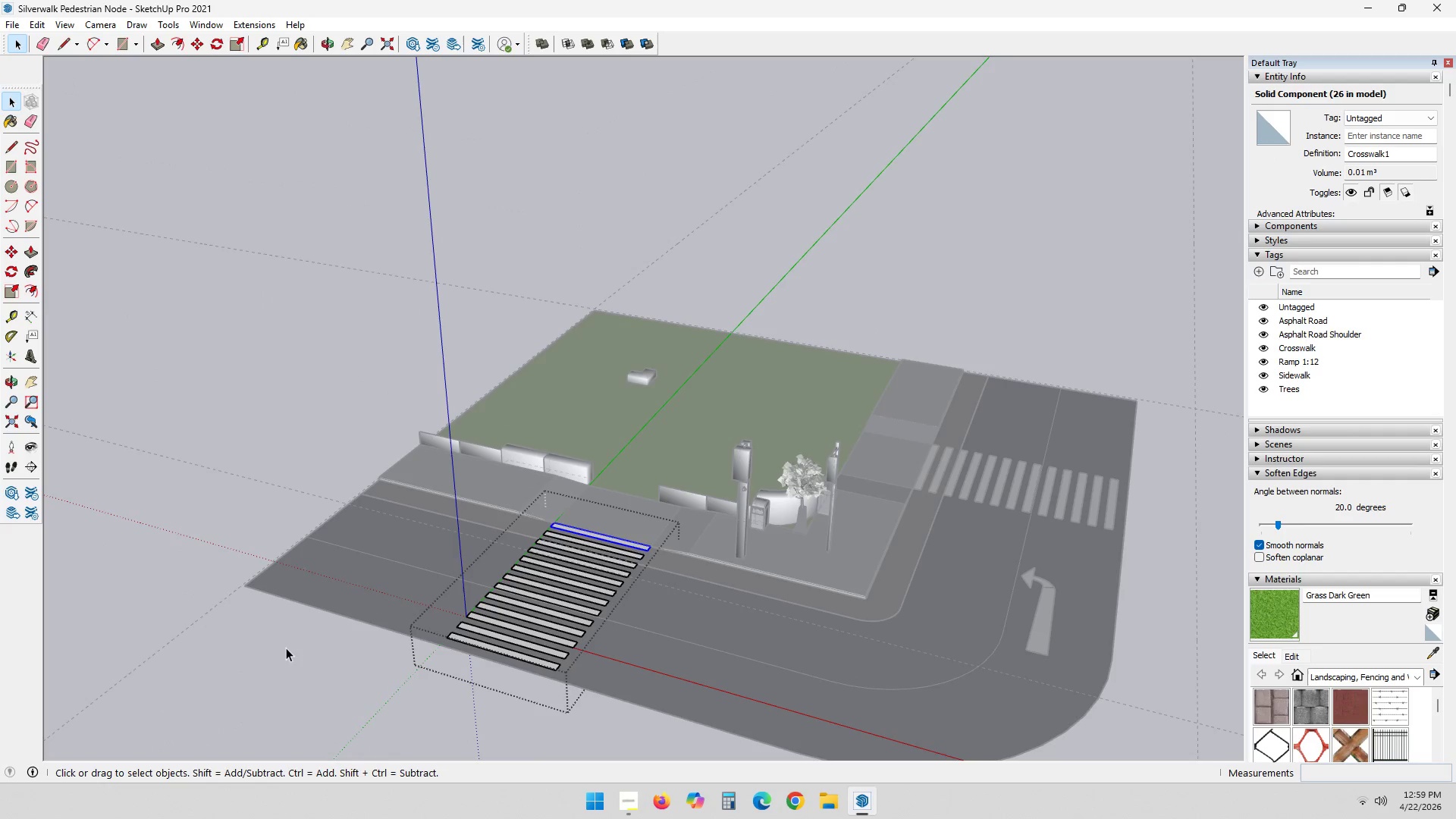 
key(Control+ControlLeft)
 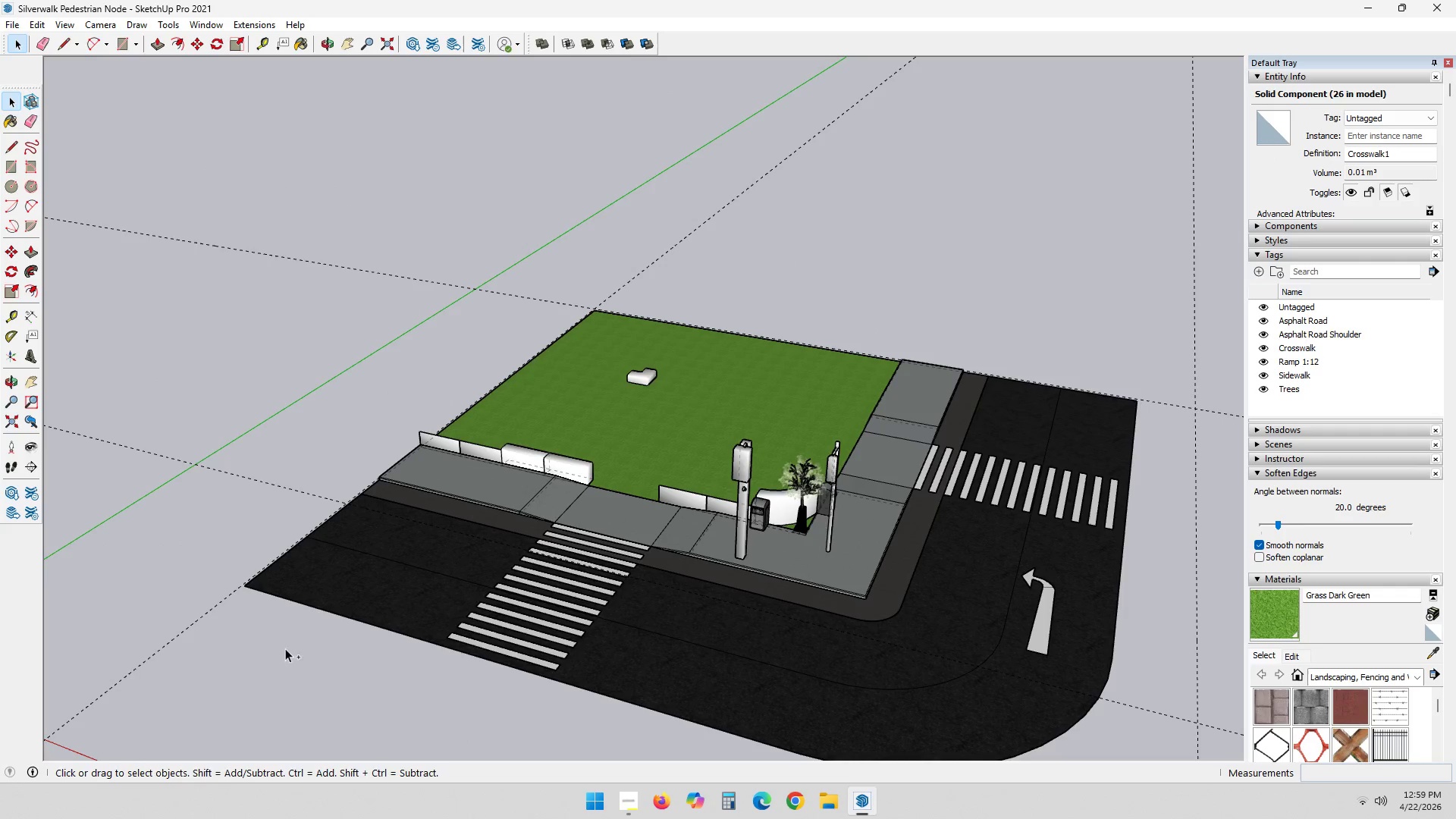 
key(Control+V)
 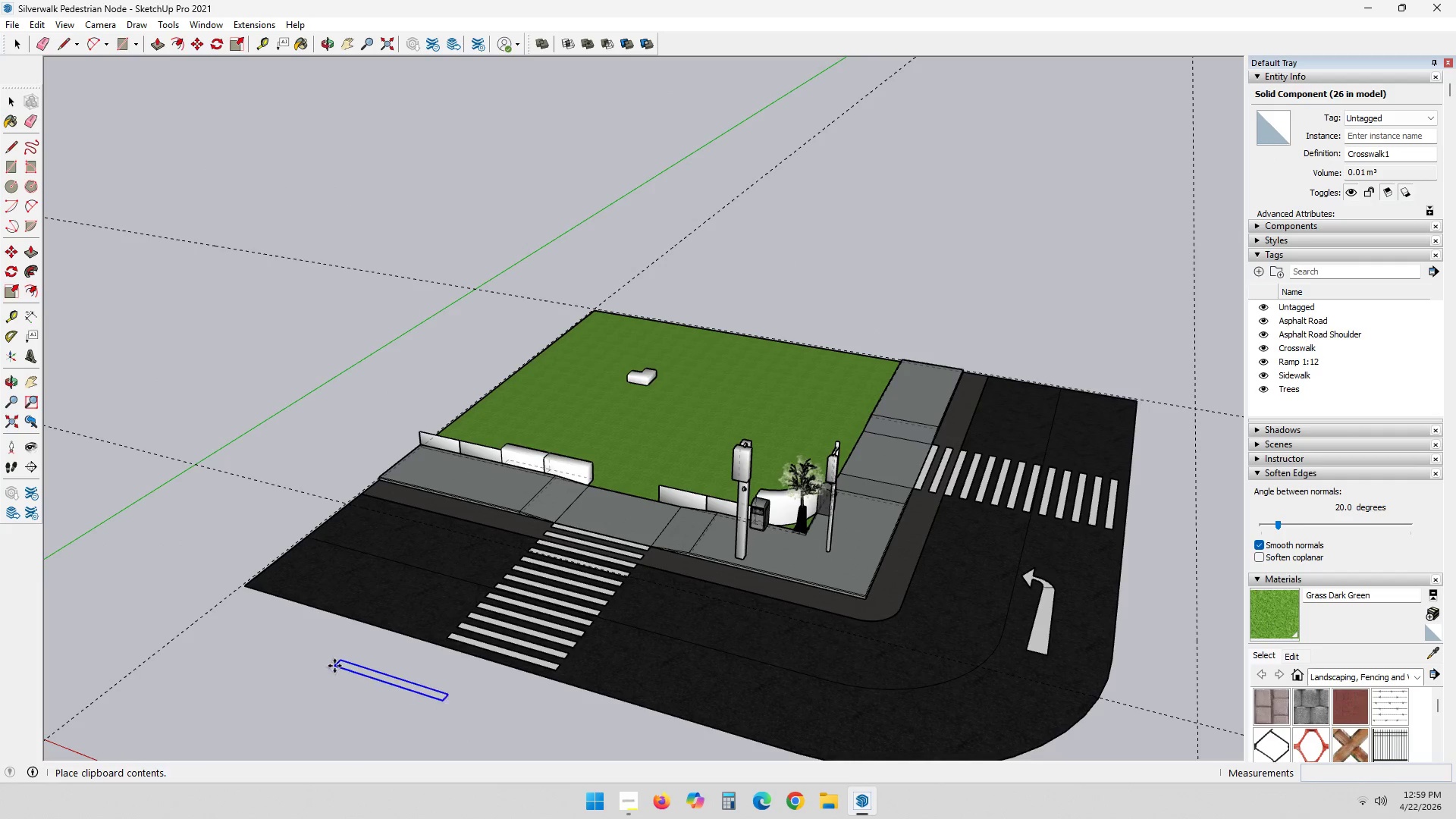 
left_click([294, 660])
 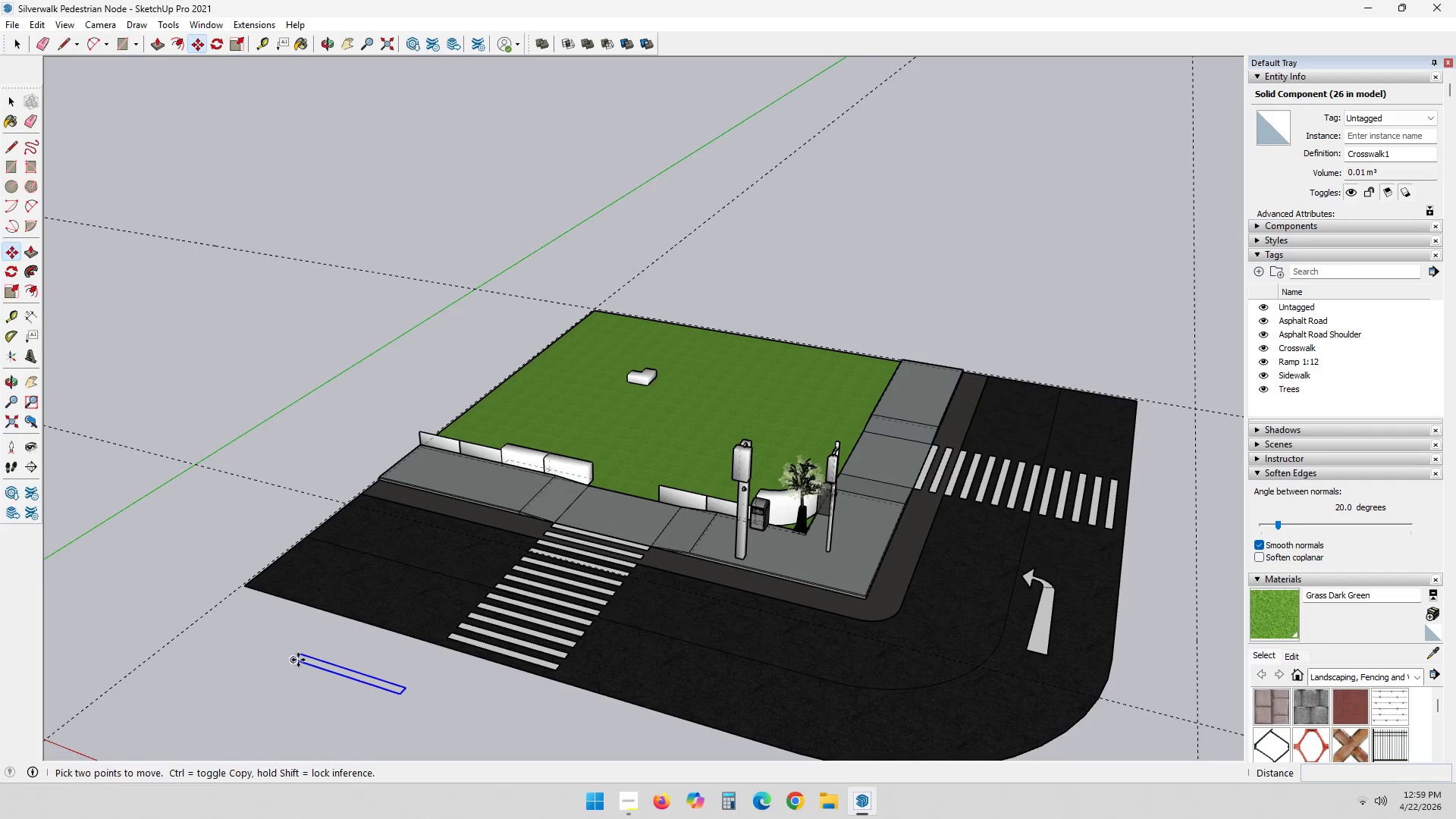 
scroll: coordinate [300, 660], scroll_direction: up, amount: 3.0
 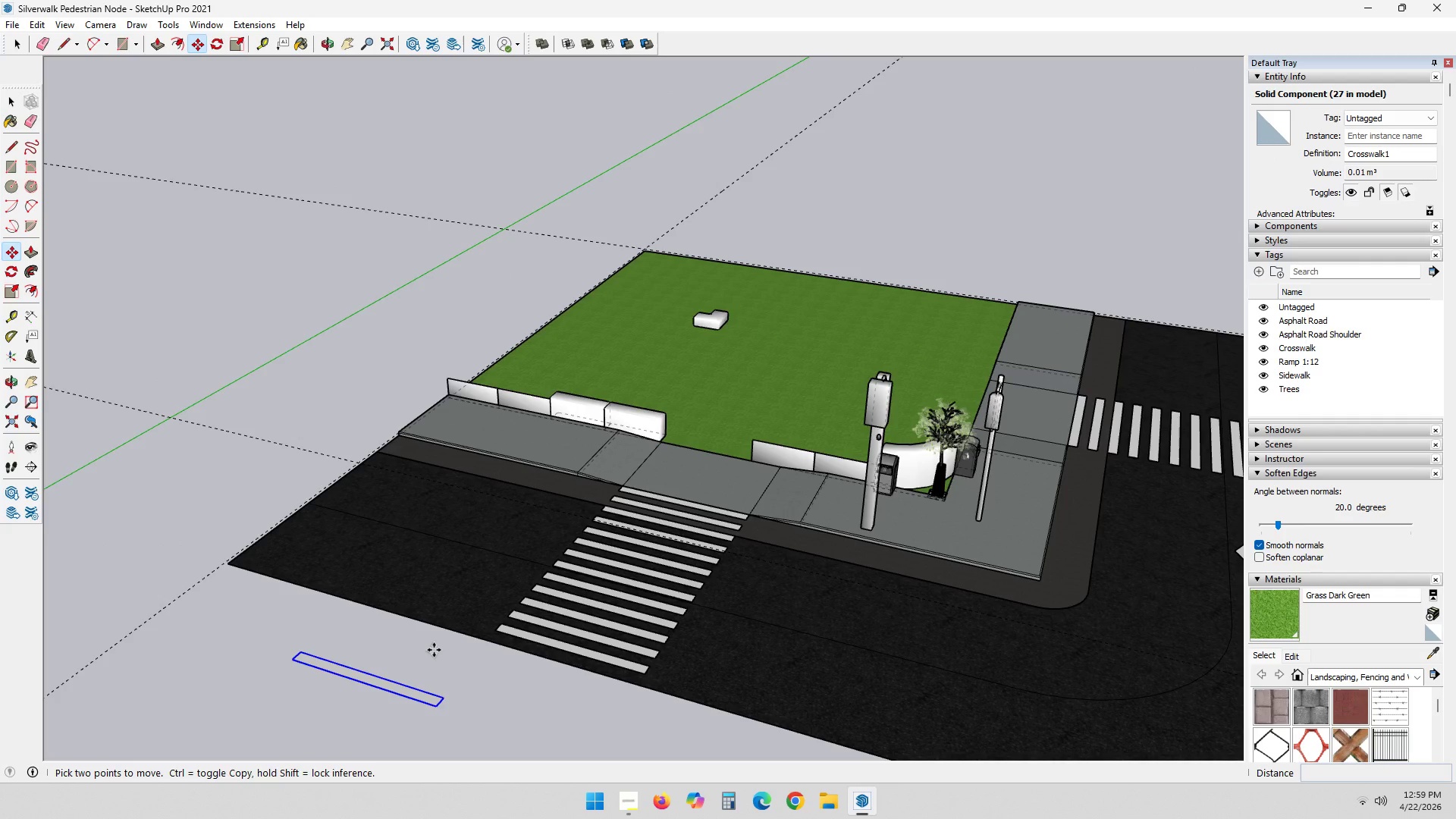 
key(Escape)
 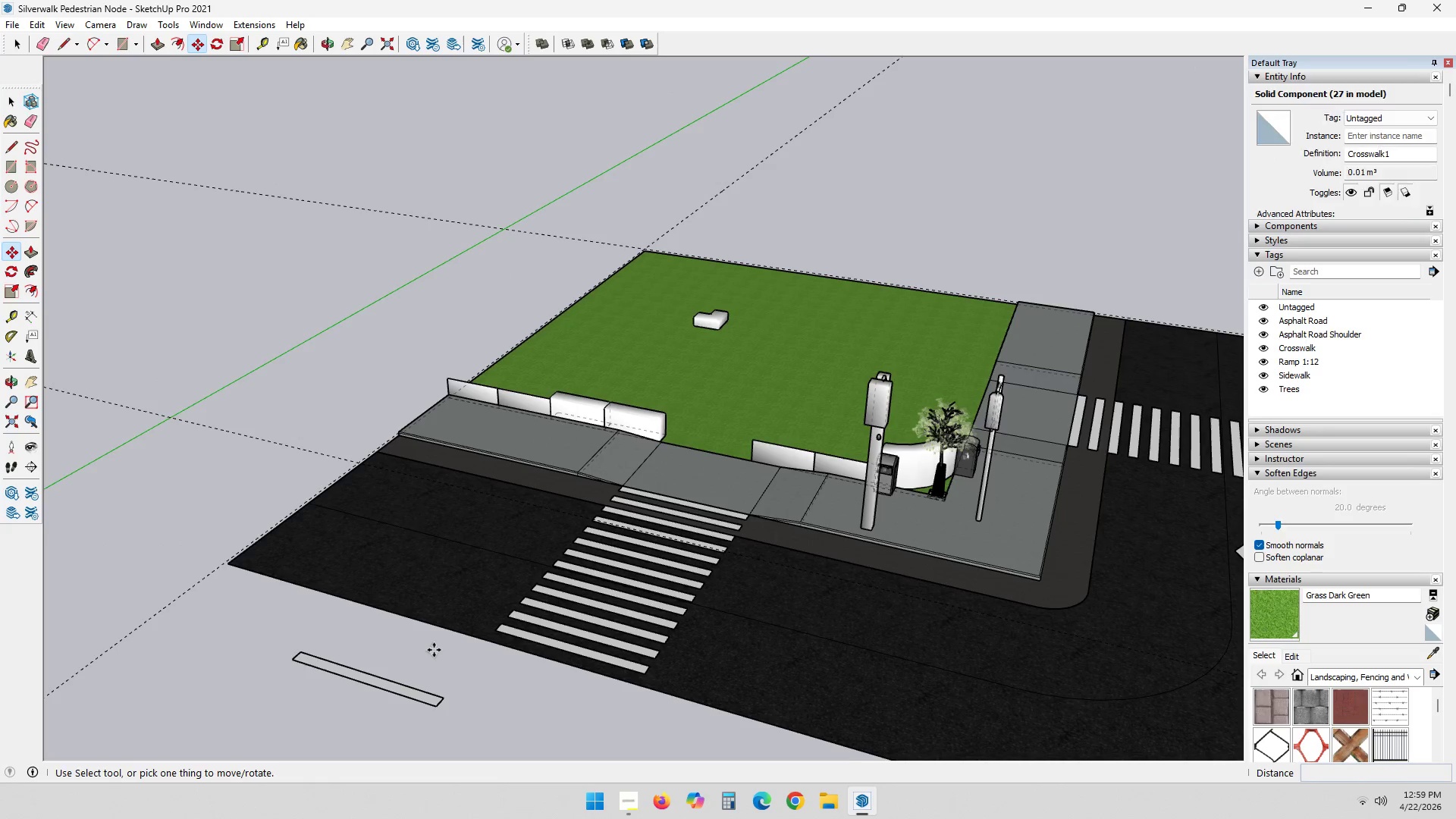 
hold_key(key=ShiftLeft, duration=0.42)
scroll: coordinate [434, 650], scroll_direction: down, amount: 1.0
 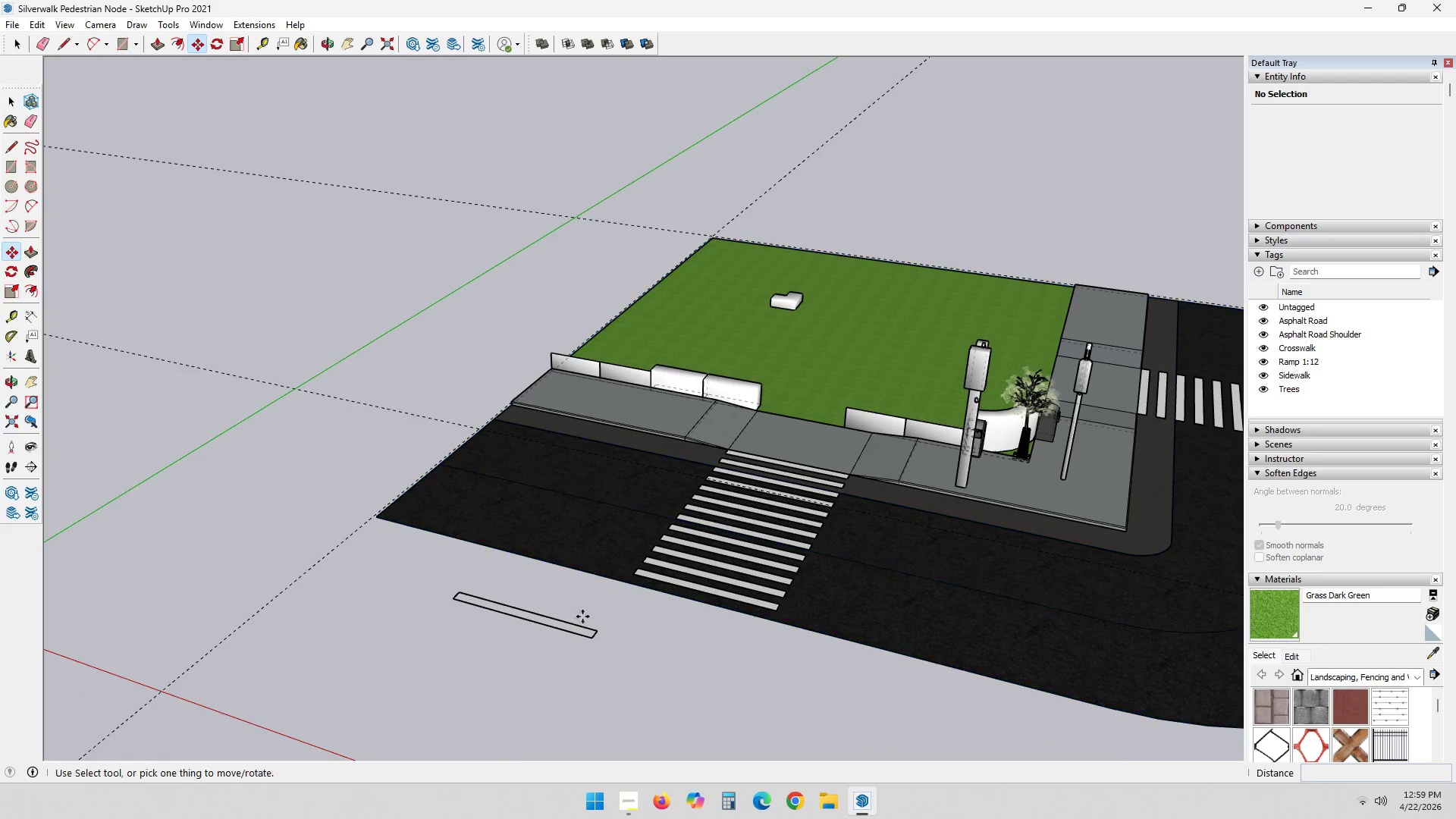 
scroll: coordinate [1032, 587], scroll_direction: up, amount: 16.0
 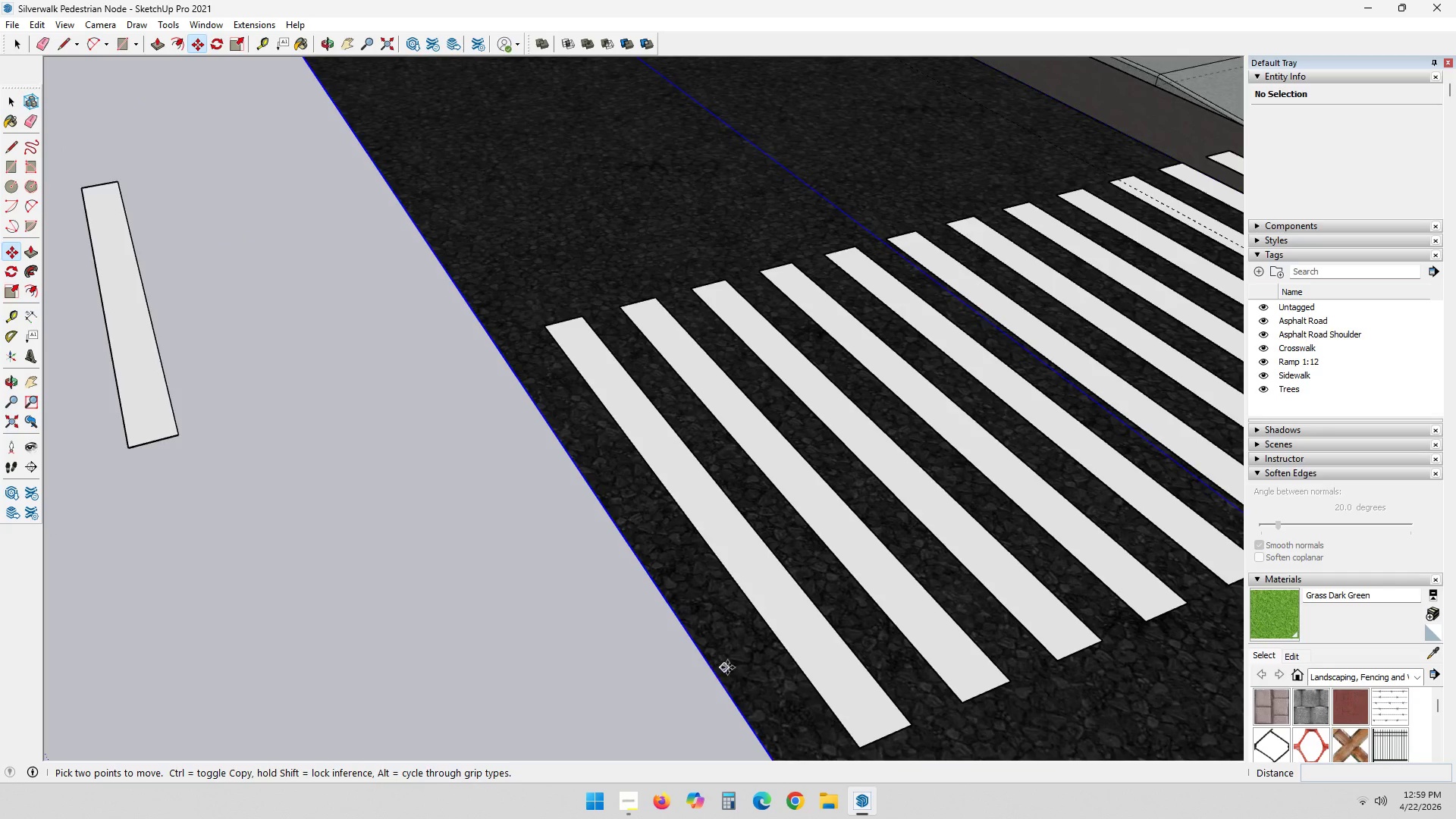 
key(Space)
 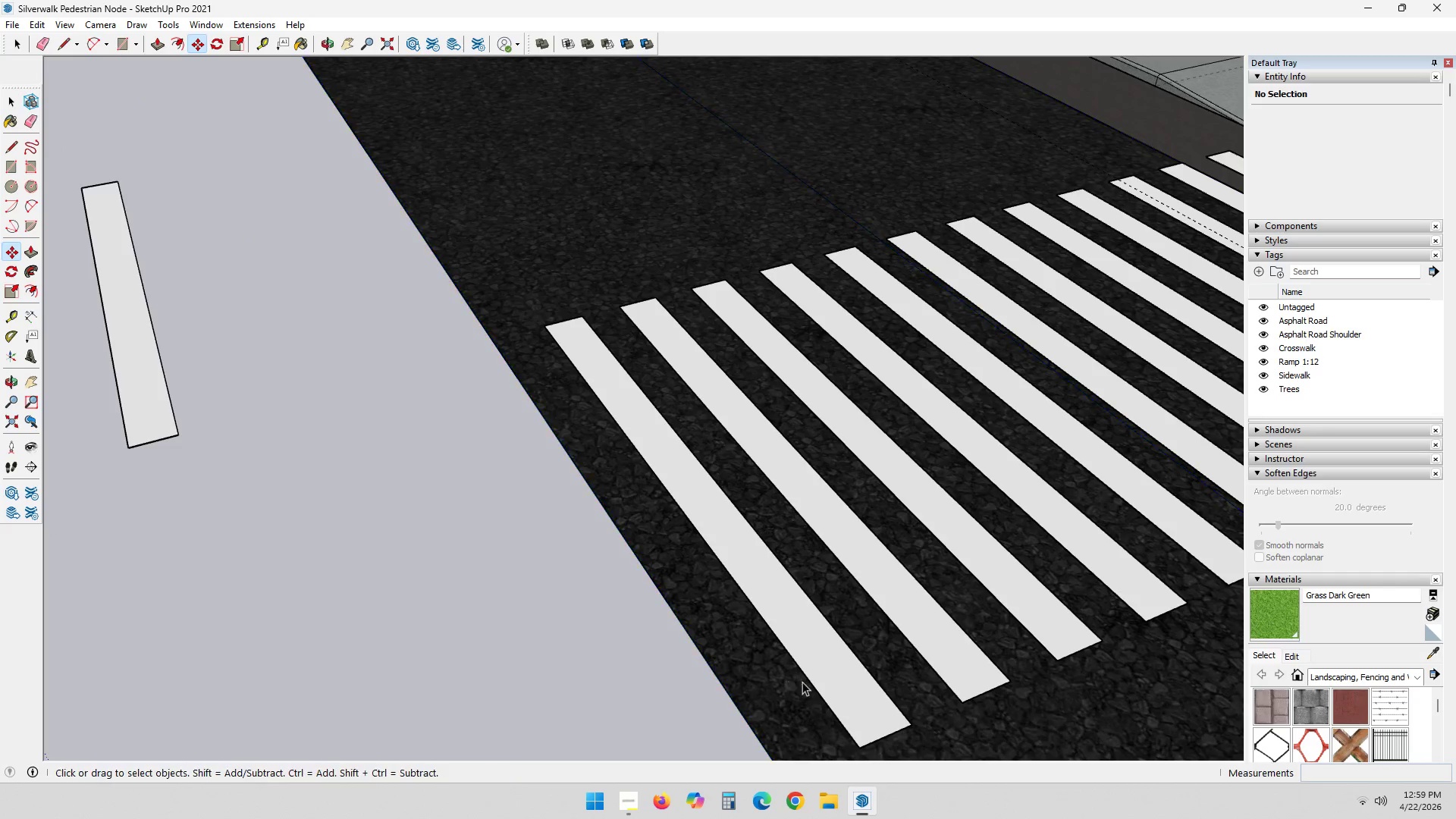 
key(Escape)
 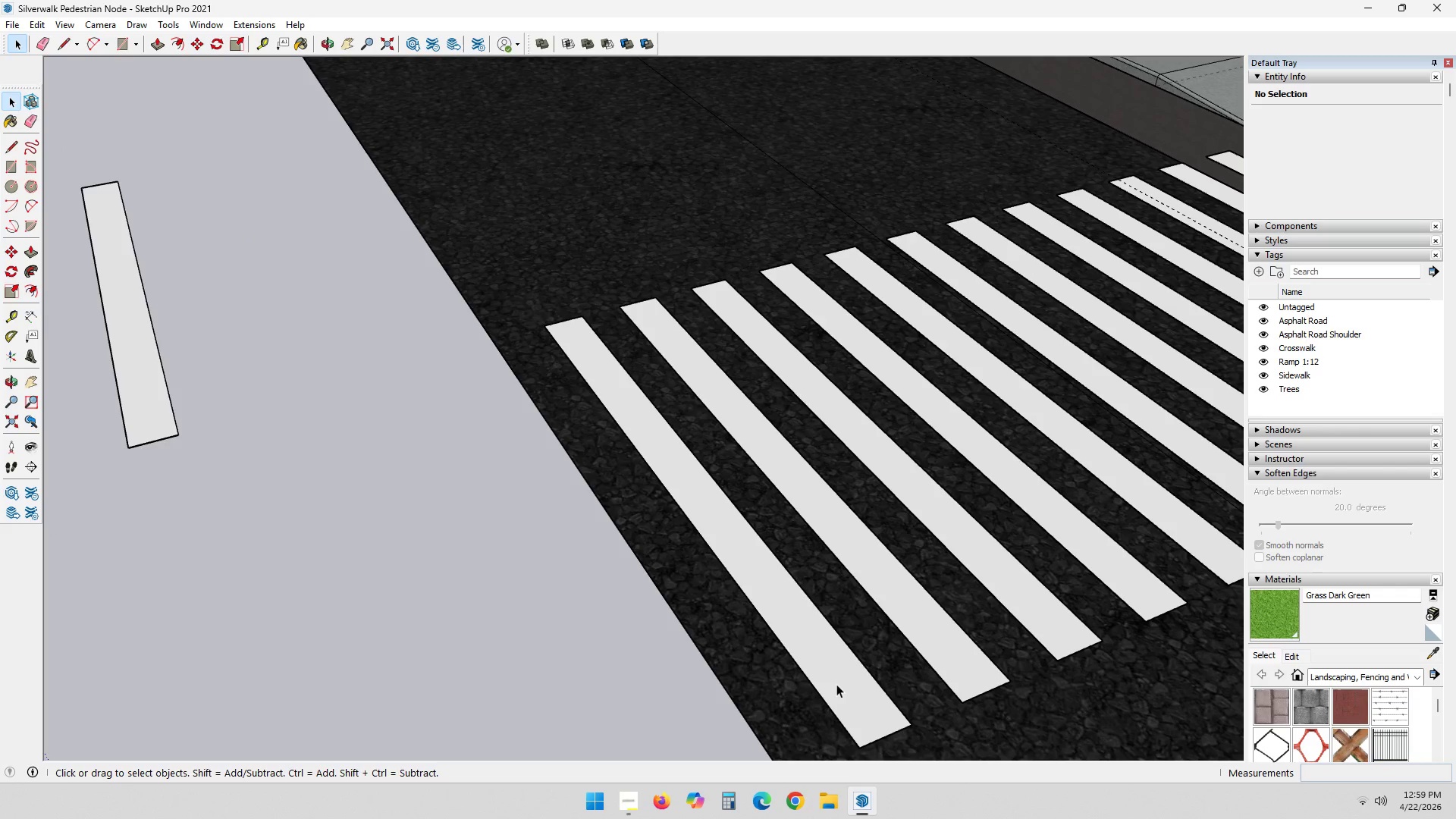 
key(Escape)
 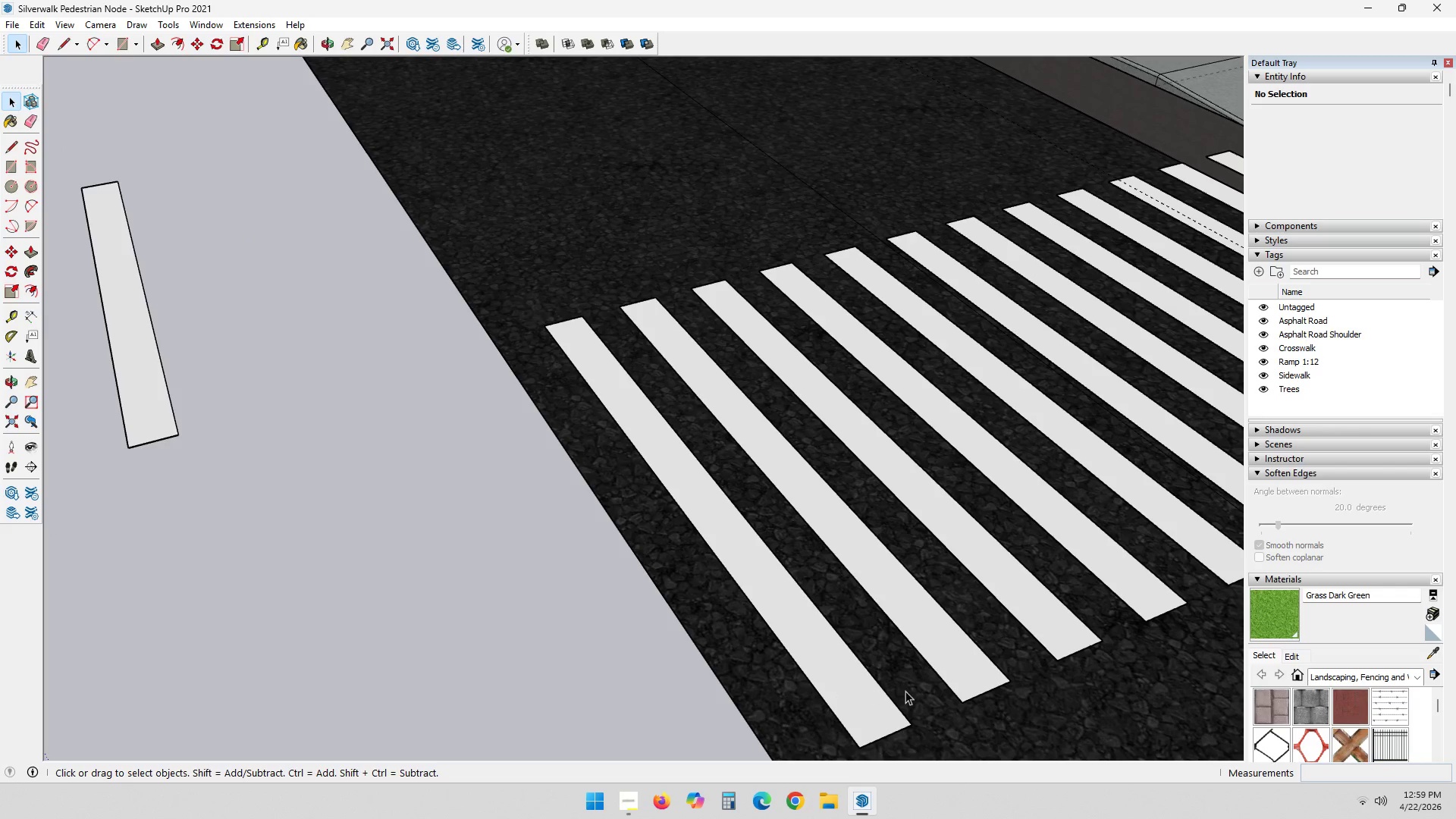 
key(Shift+ShiftLeft)
 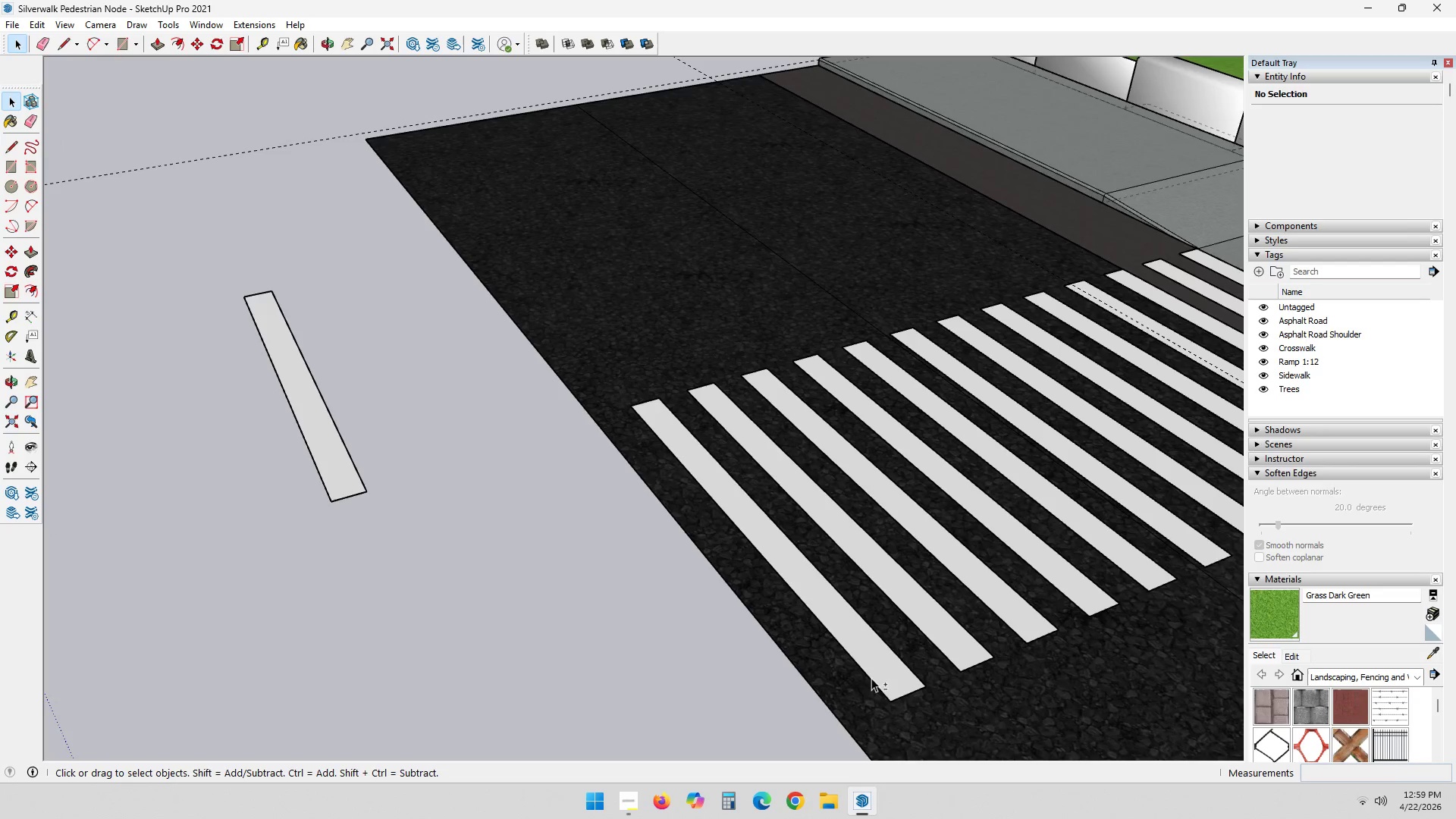 
scroll: coordinate [919, 685], scroll_direction: down, amount: 4.0
 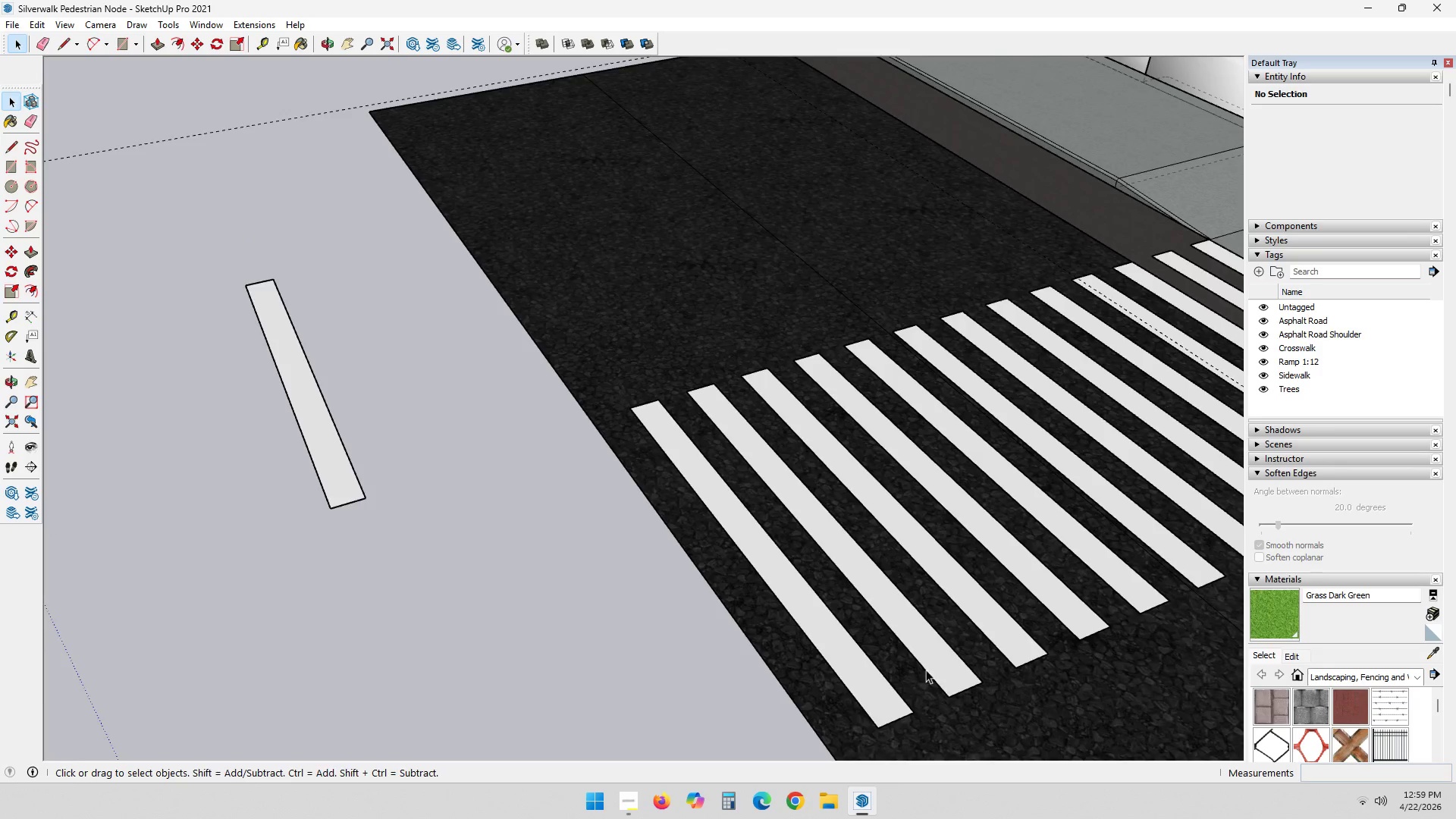 
left_click([875, 674])
 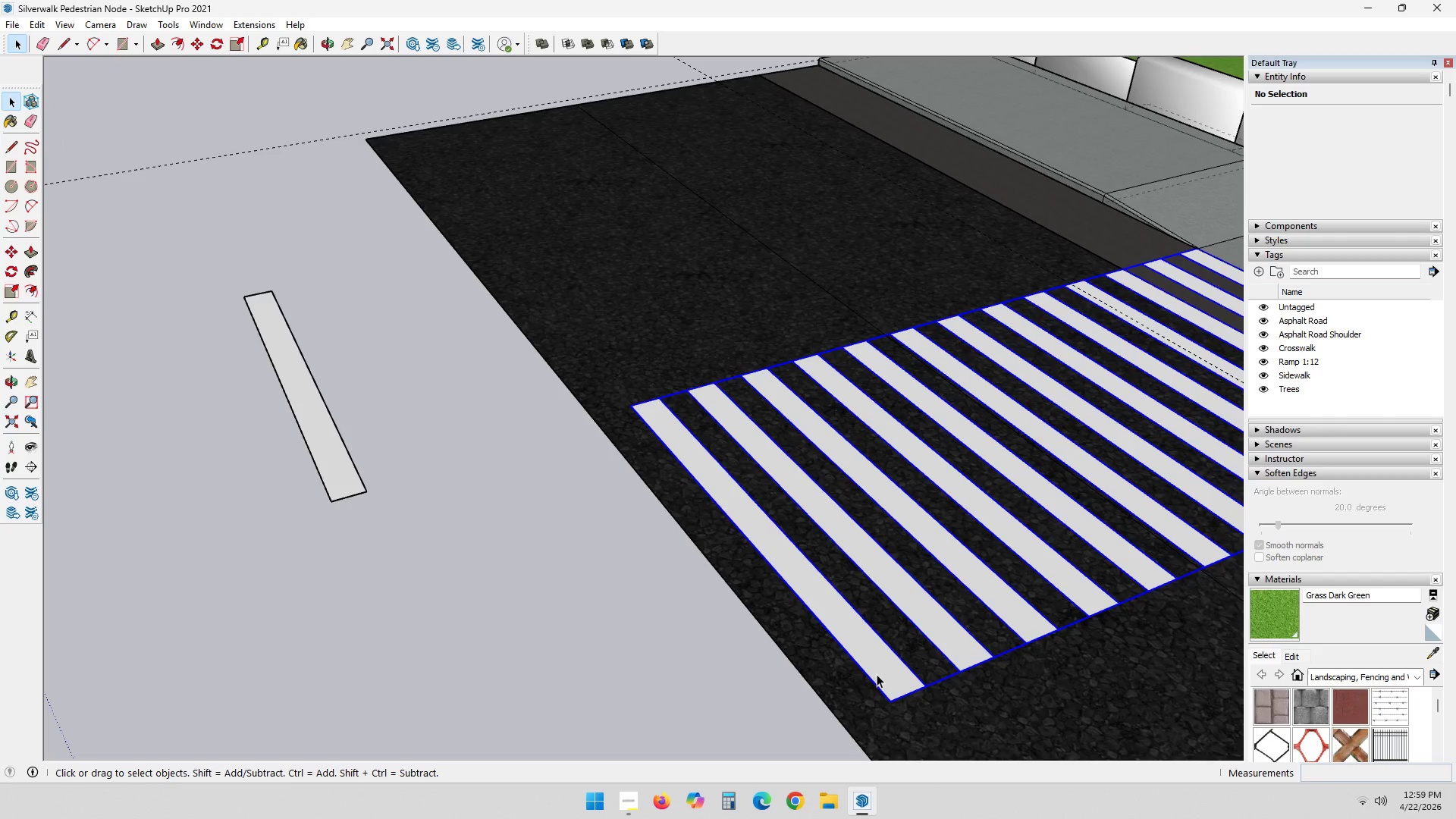 
scroll: coordinate [926, 685], scroll_direction: up, amount: 3.0
 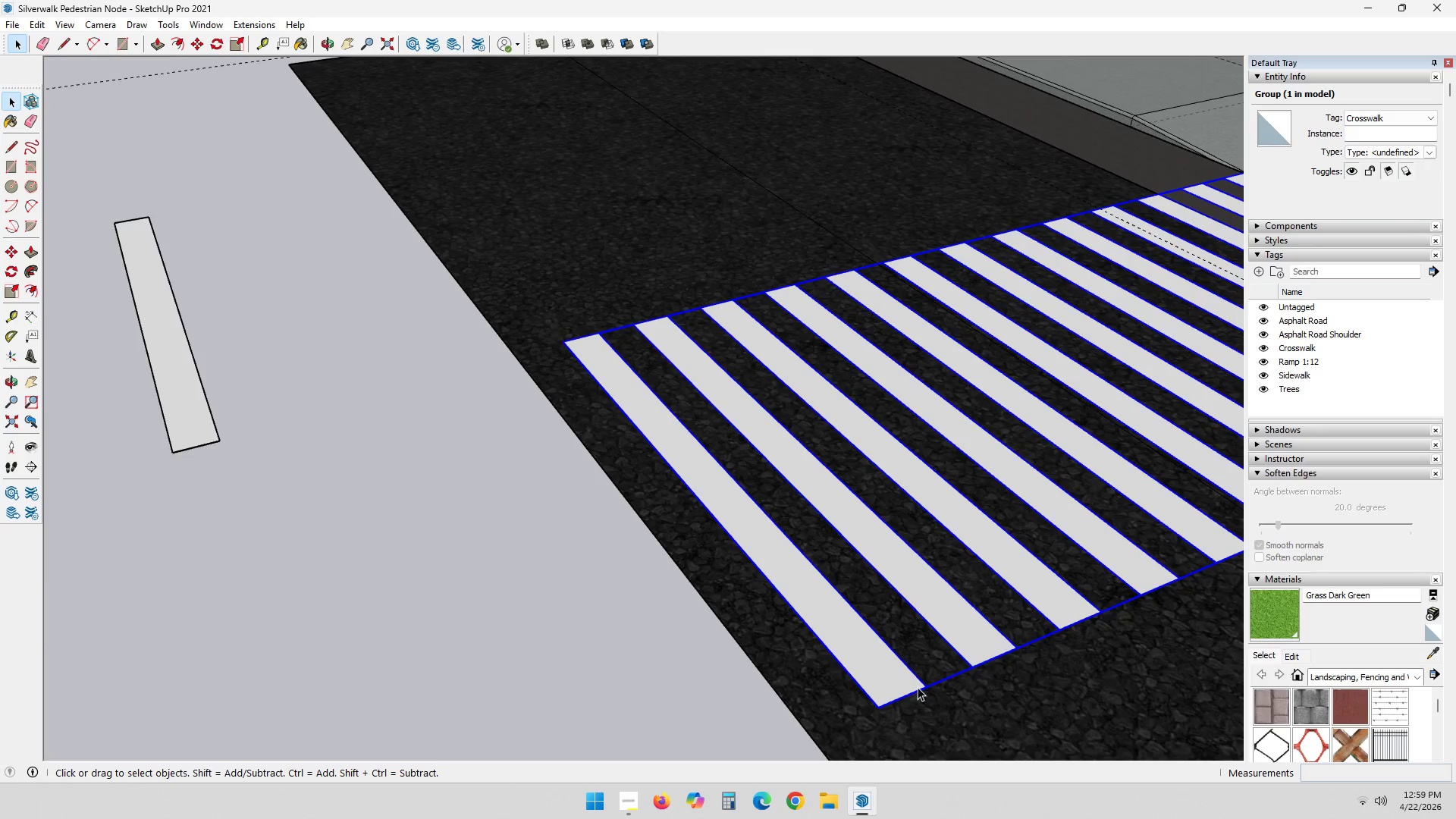 
double_click([918, 687])
 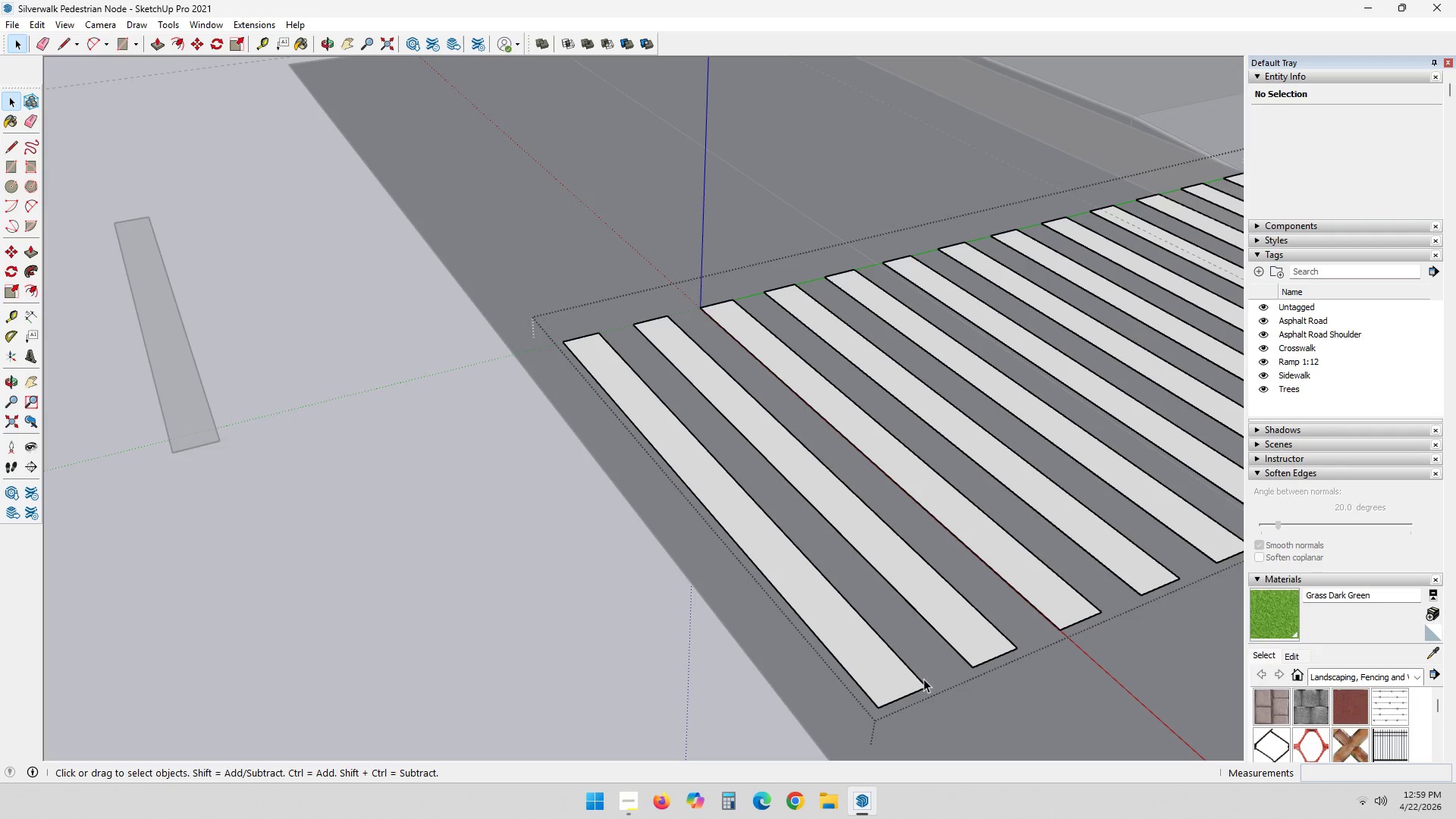 
key(M)
 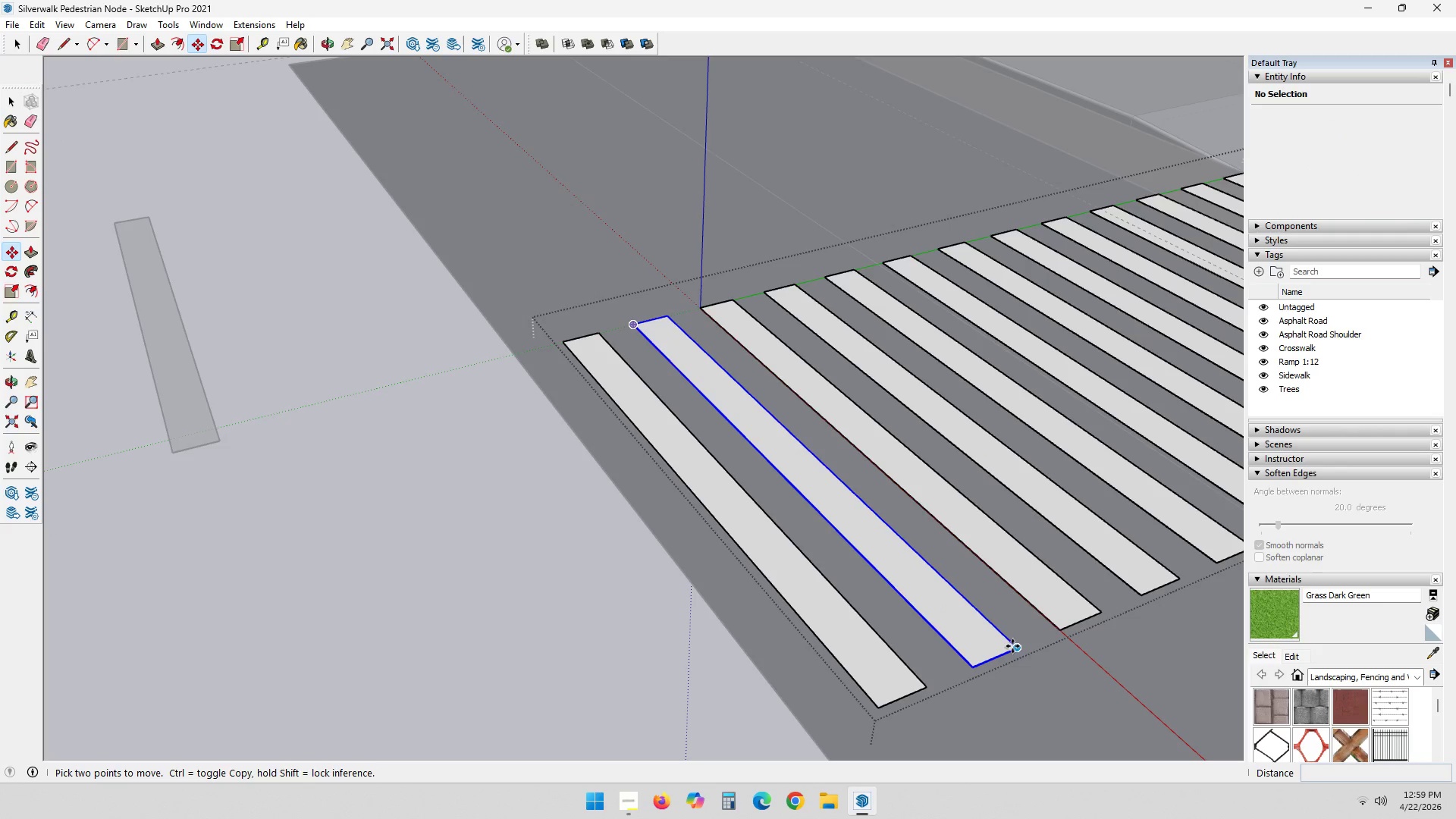 
left_click([1015, 647])
 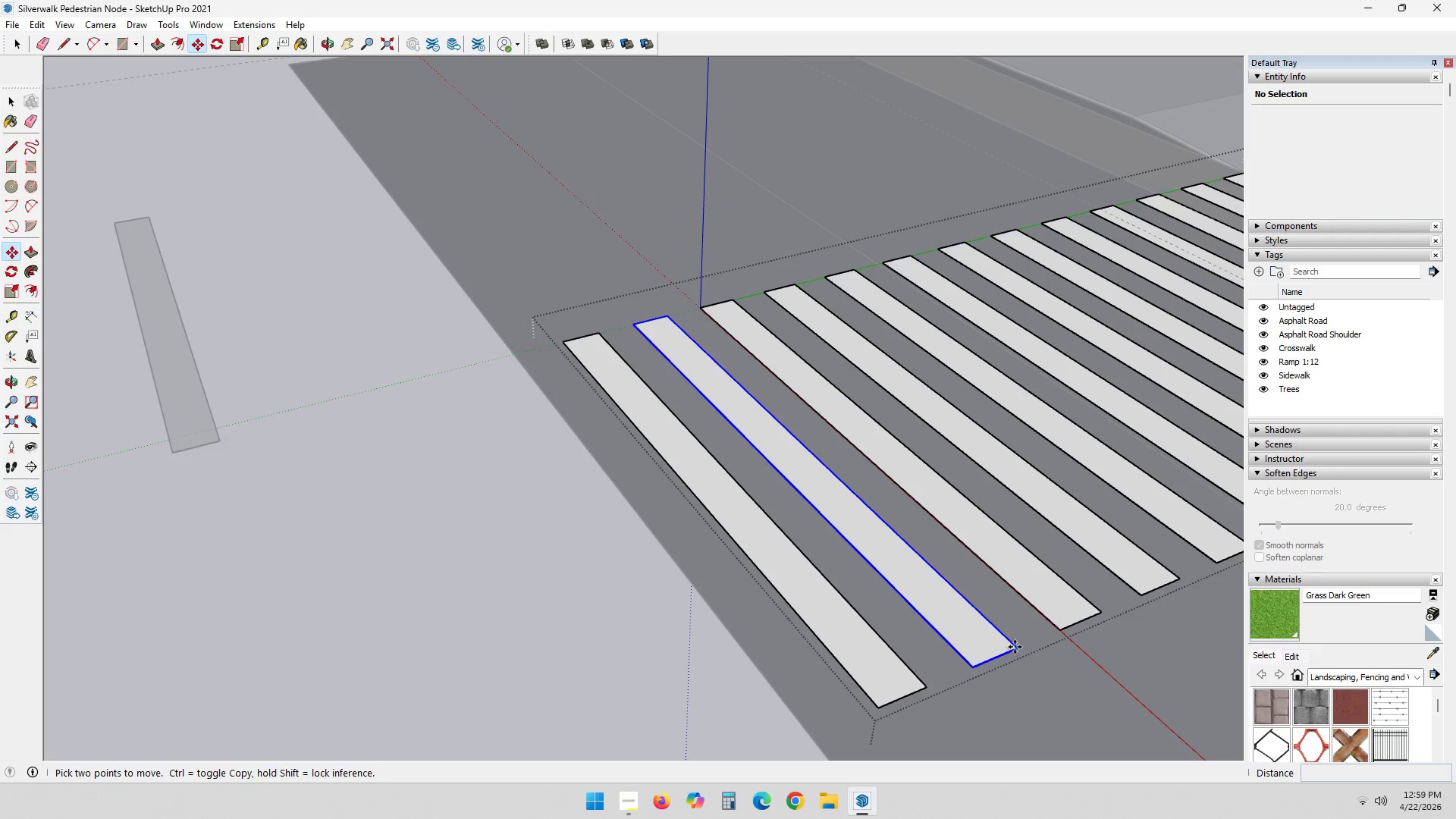 
key(Control+ControlLeft)
 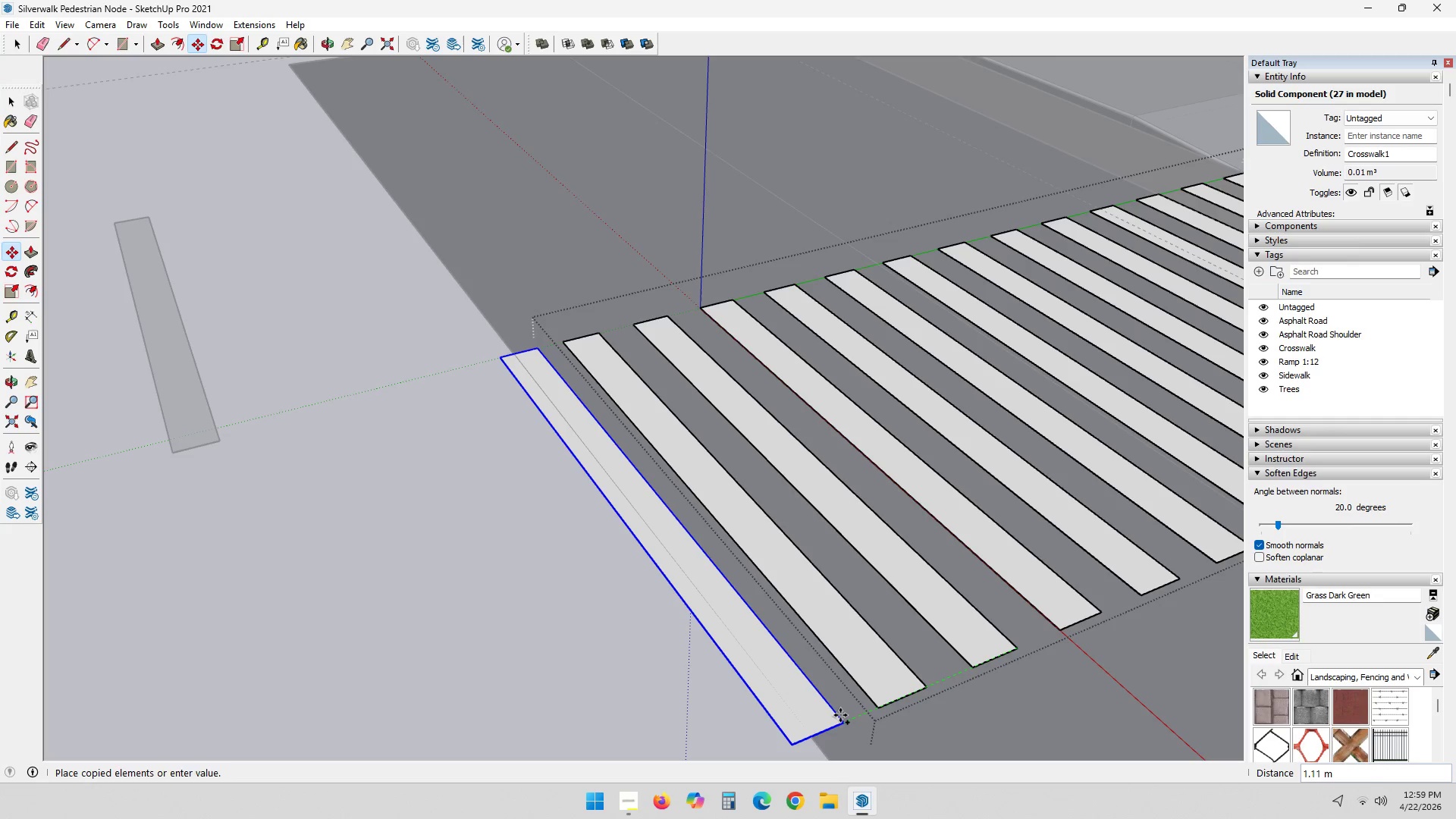 
wait(5.91)
 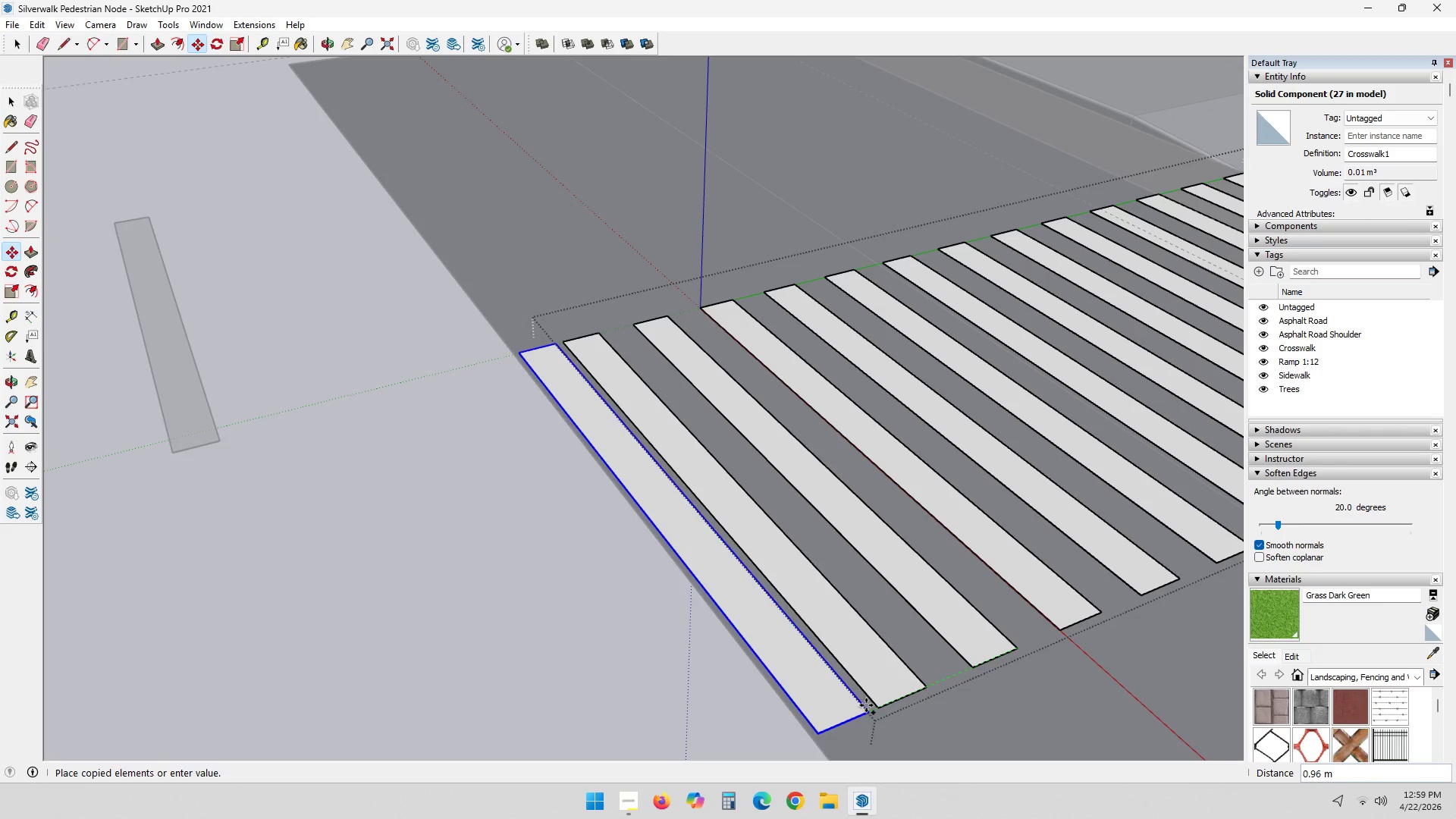 
key(Escape)
 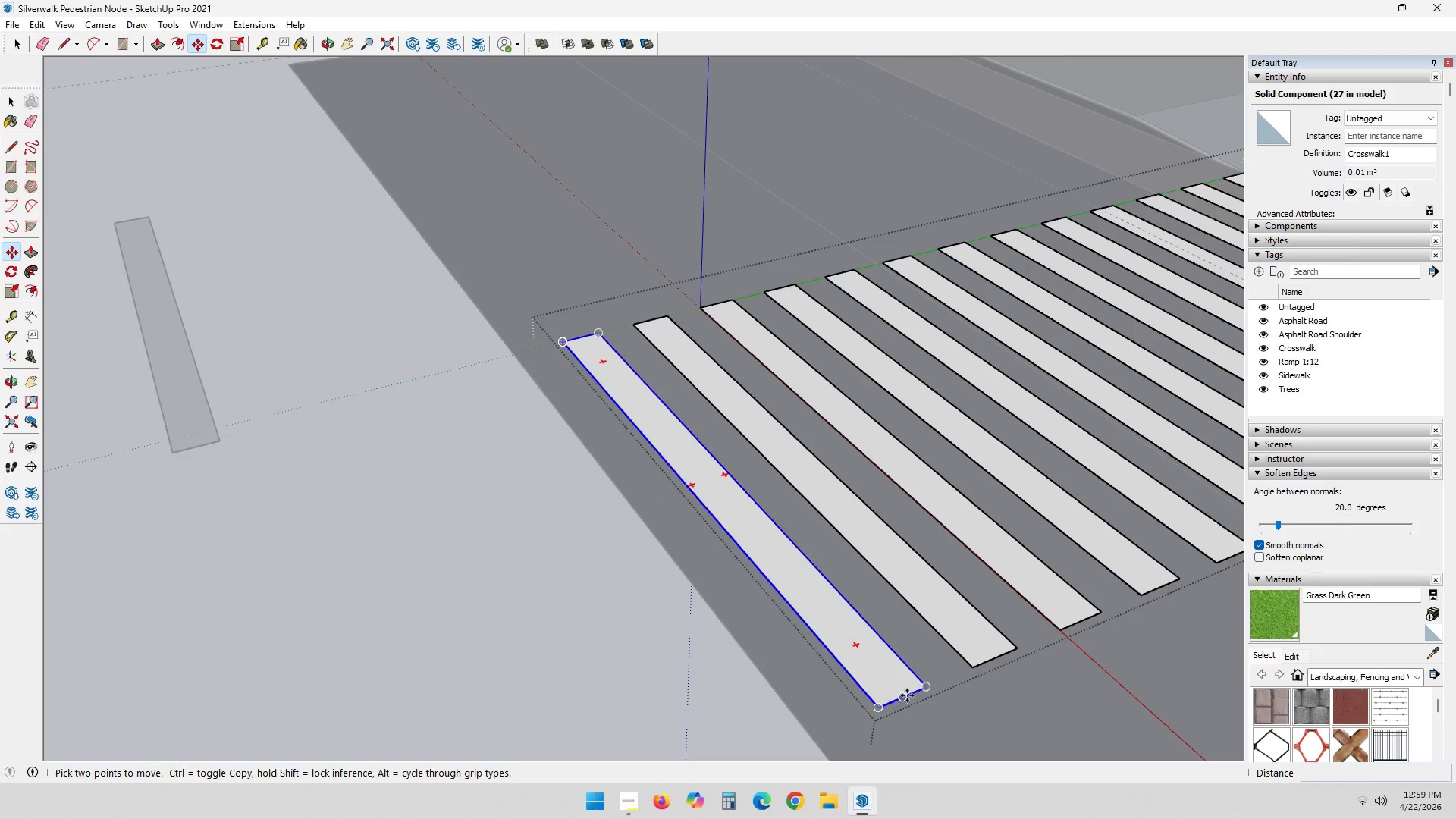 
scroll: coordinate [918, 695], scroll_direction: up, amount: 1.0
 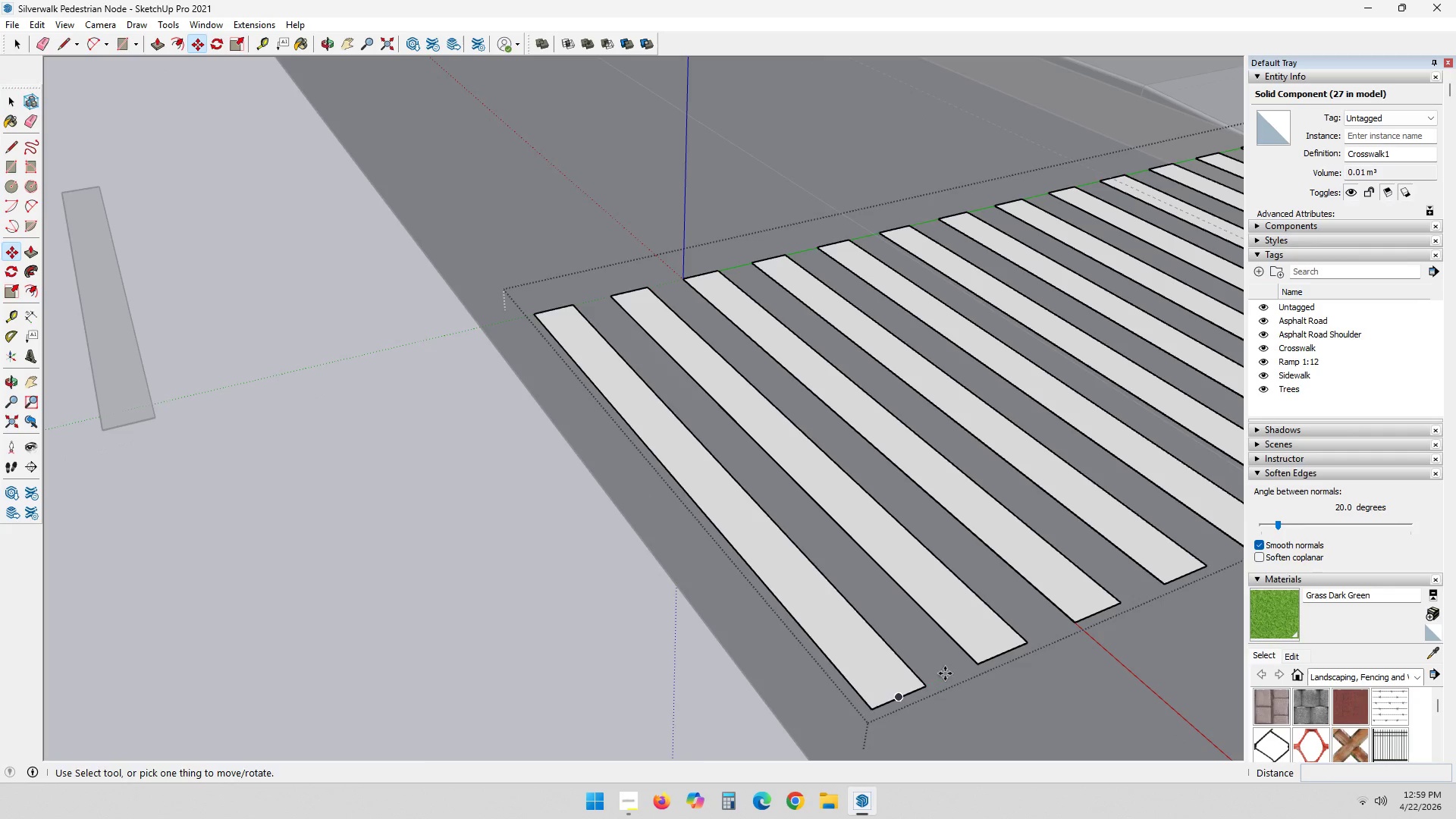 
key(Space)
 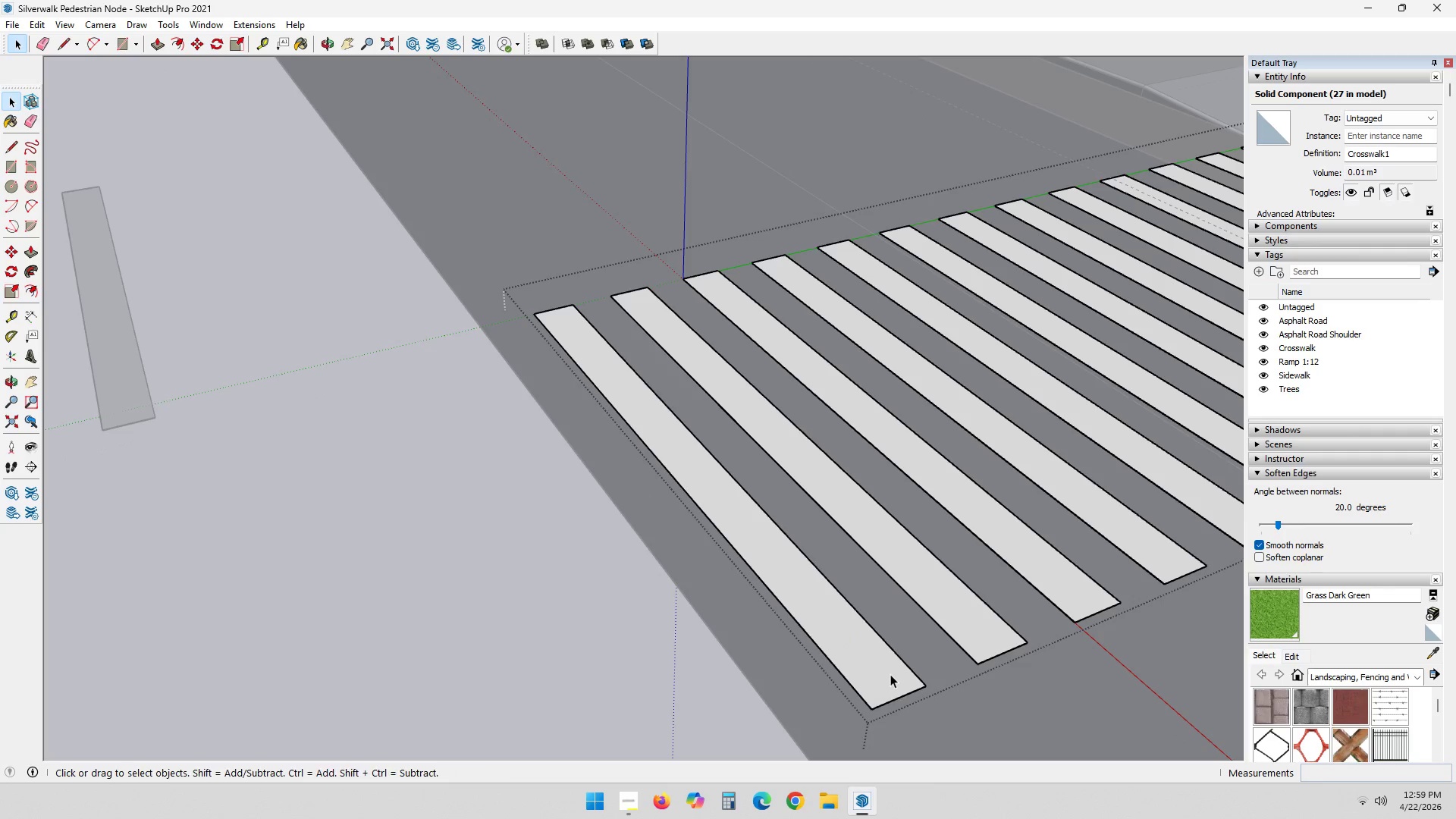 
left_click([889, 673])
 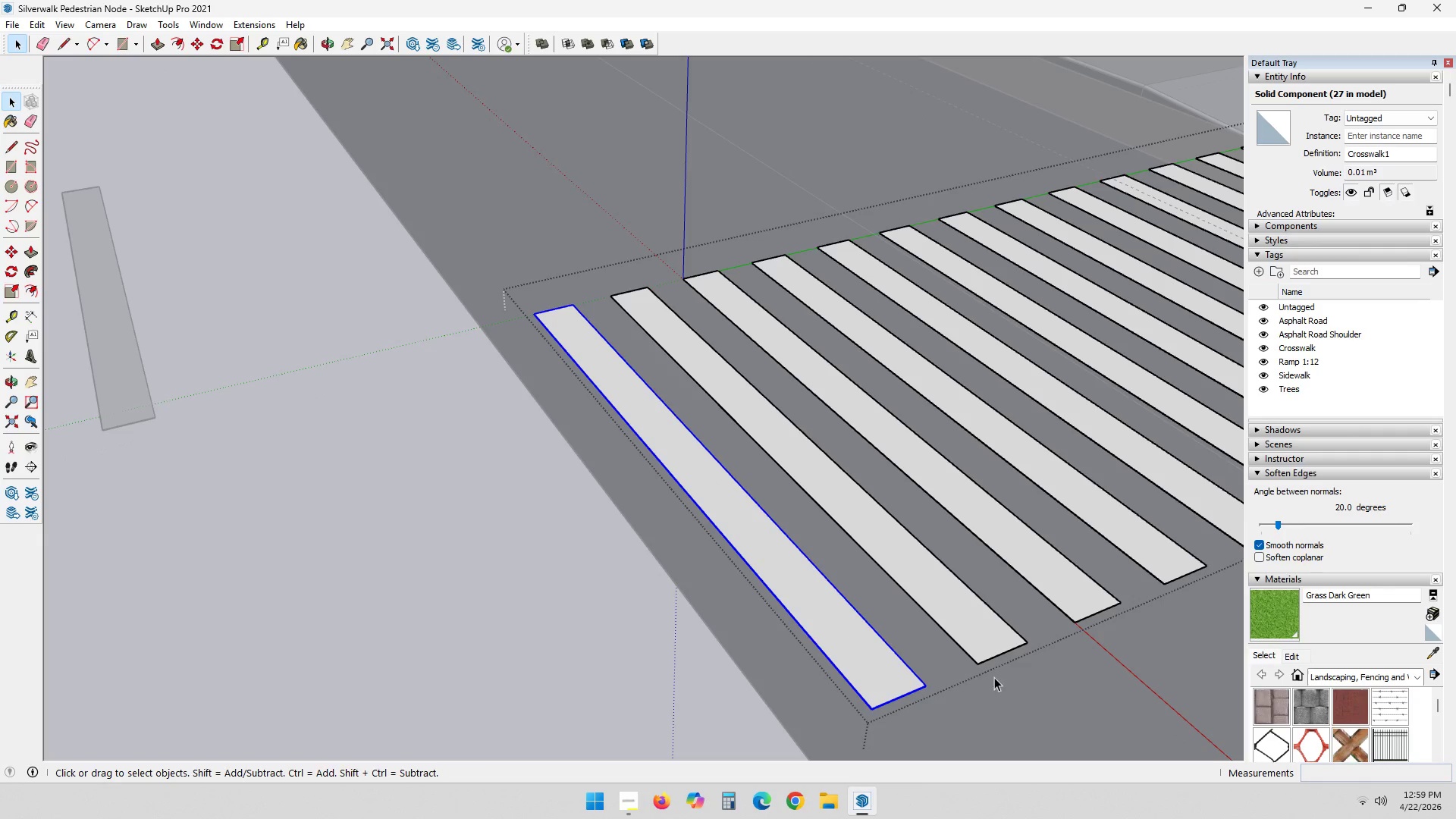 
key(M)
 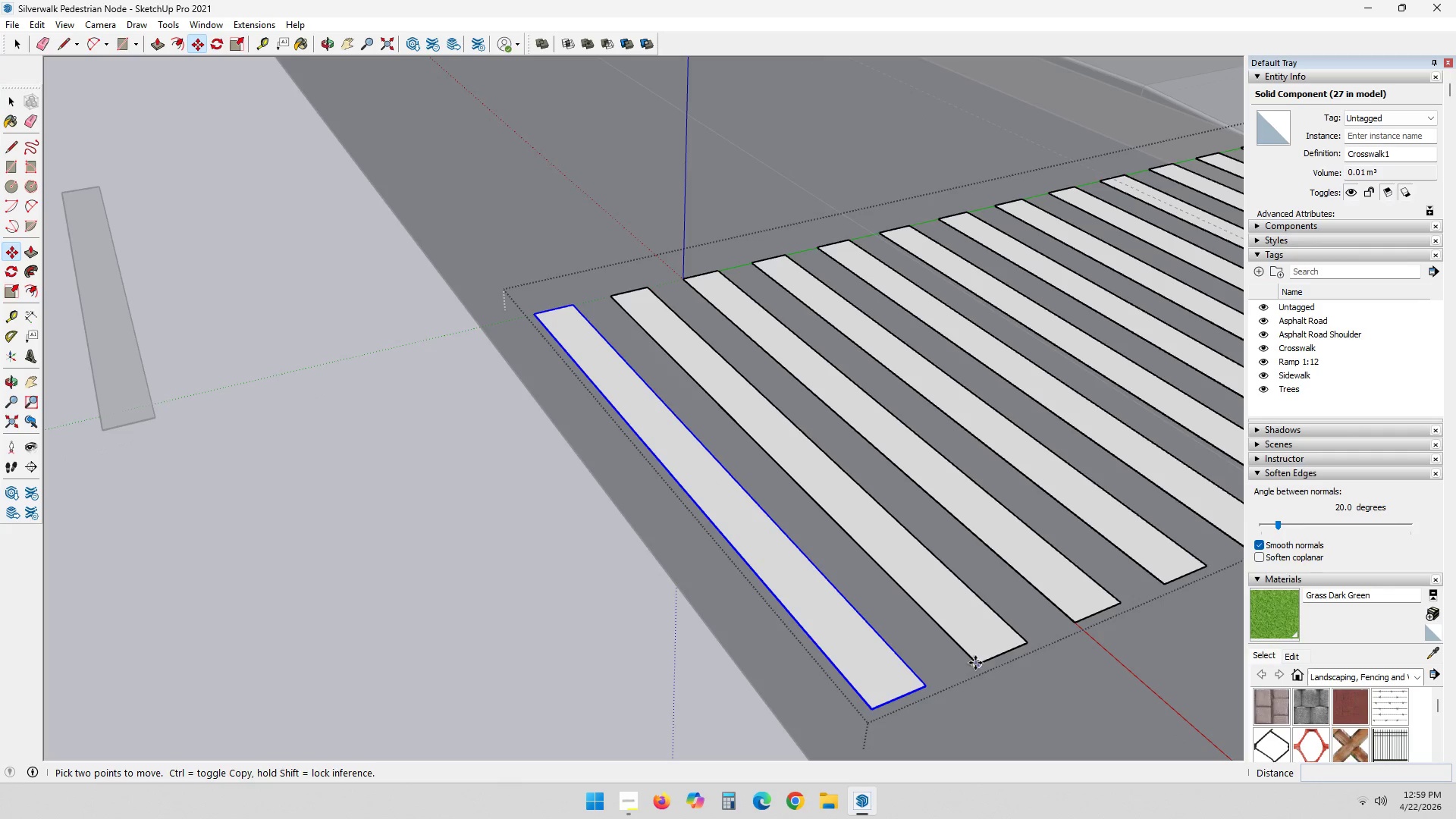 
left_click([975, 663])
 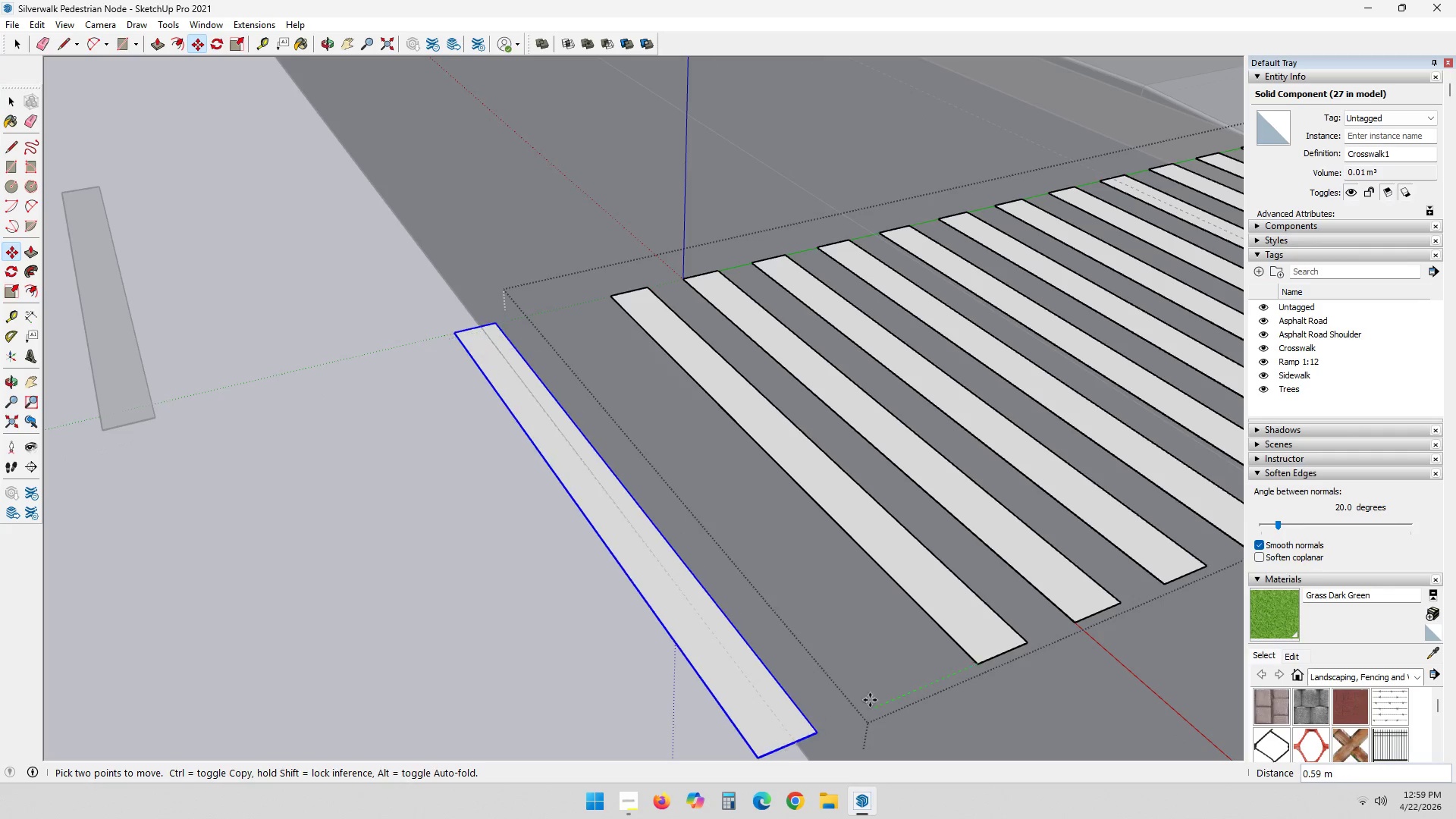 
key(Control+ControlLeft)
 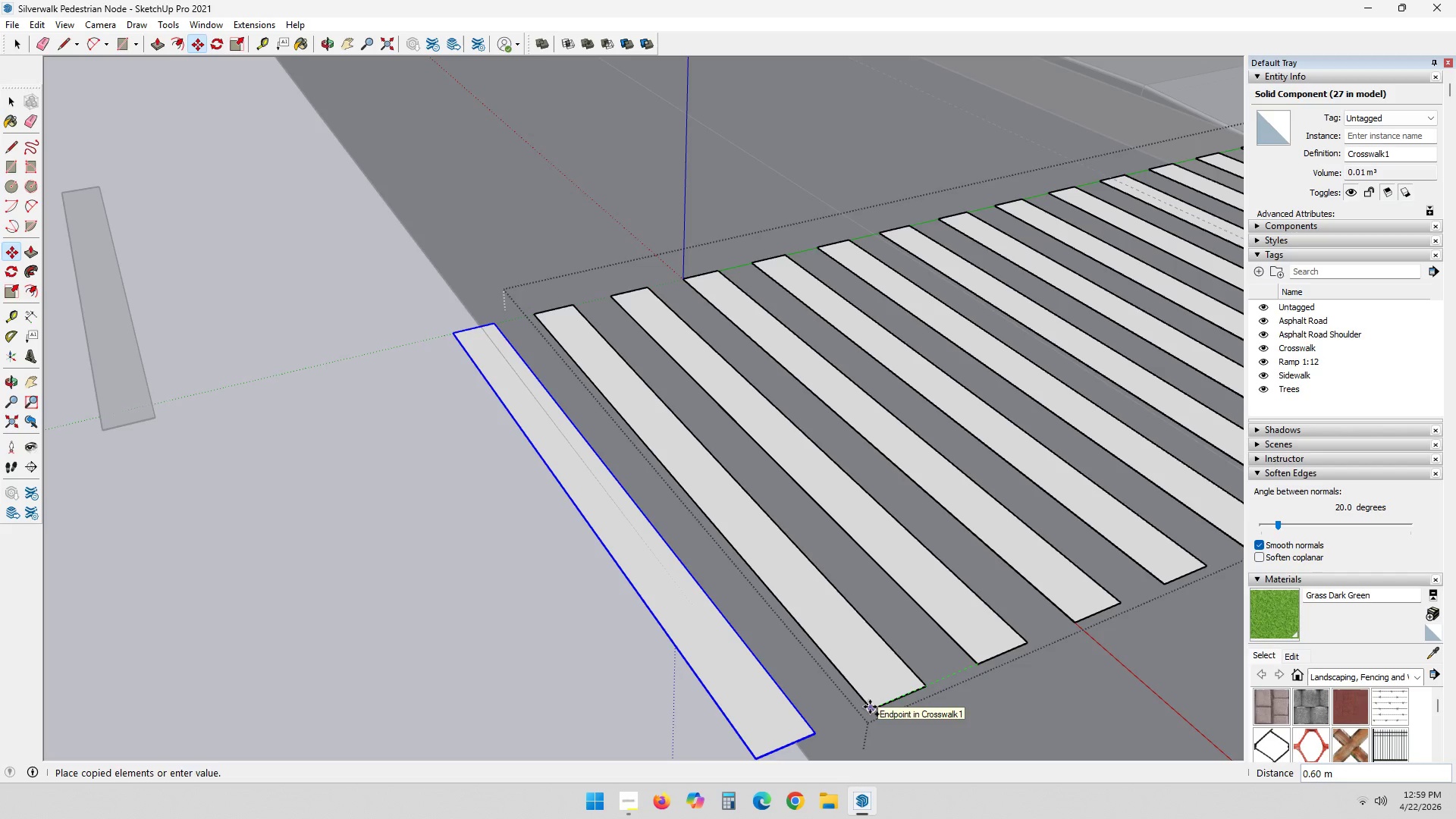 
key(Escape)
 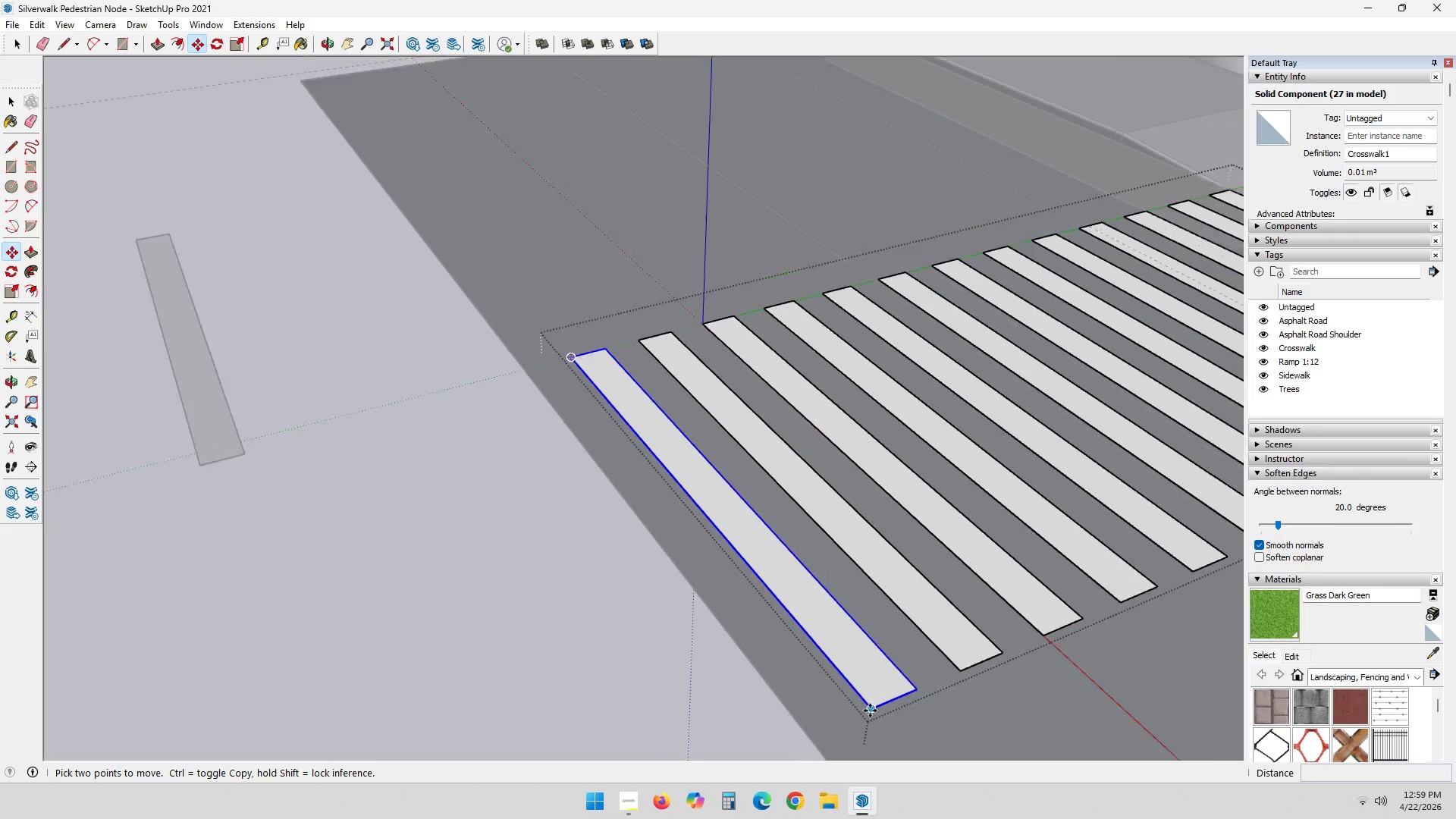 
key(Escape)
 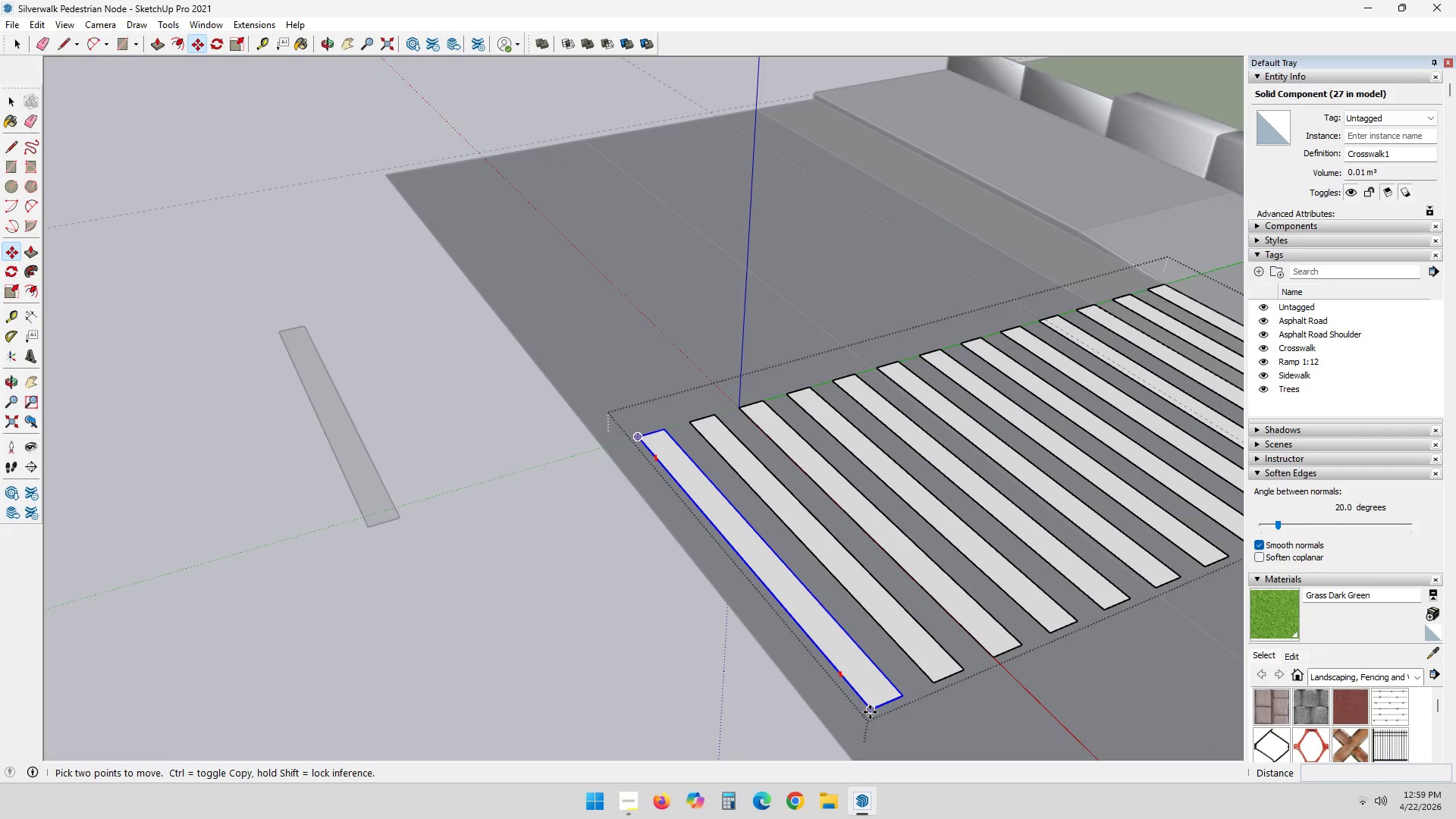 
key(Escape)
 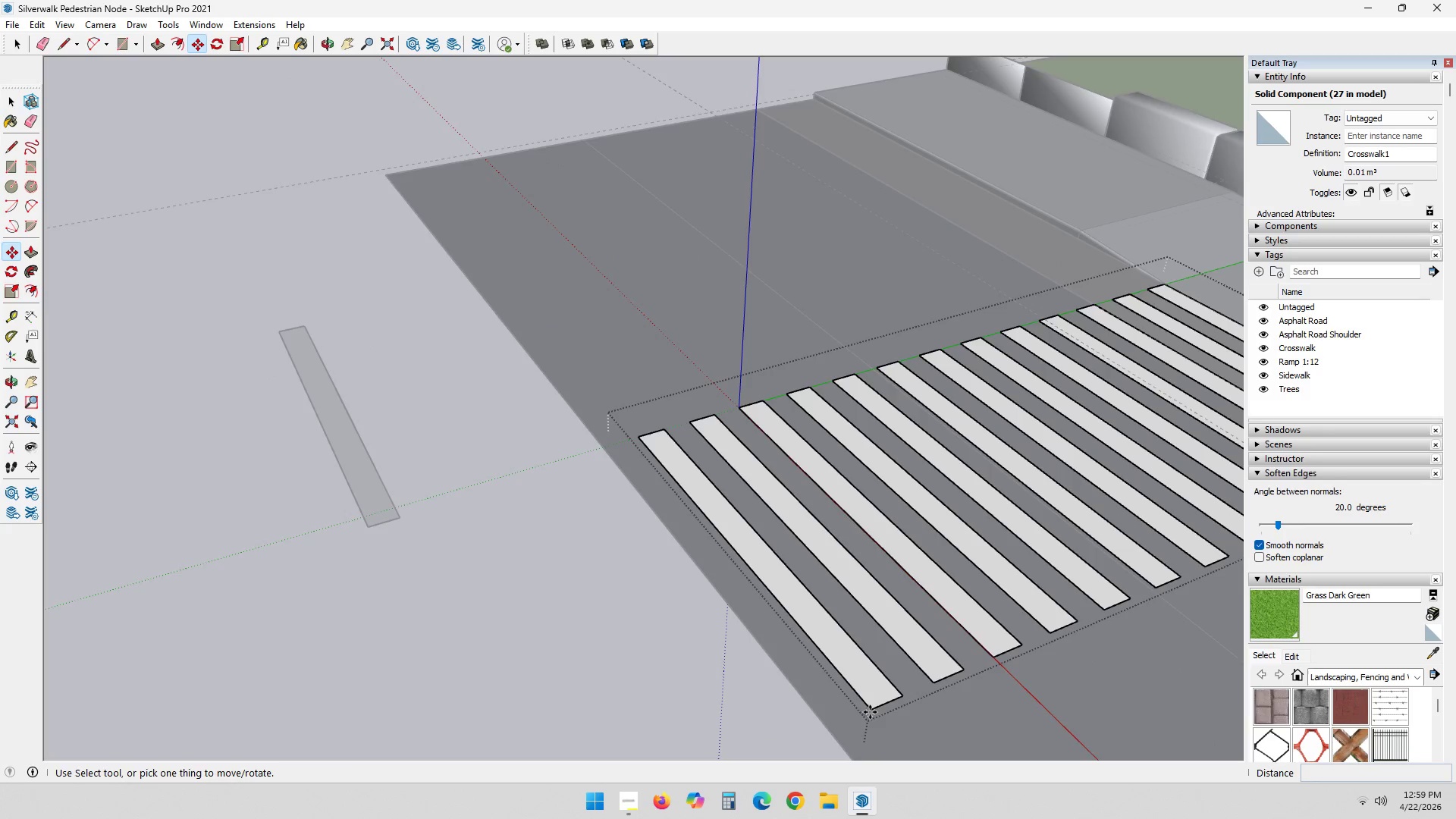 
scroll: coordinate [870, 711], scroll_direction: down, amount: 6.0
 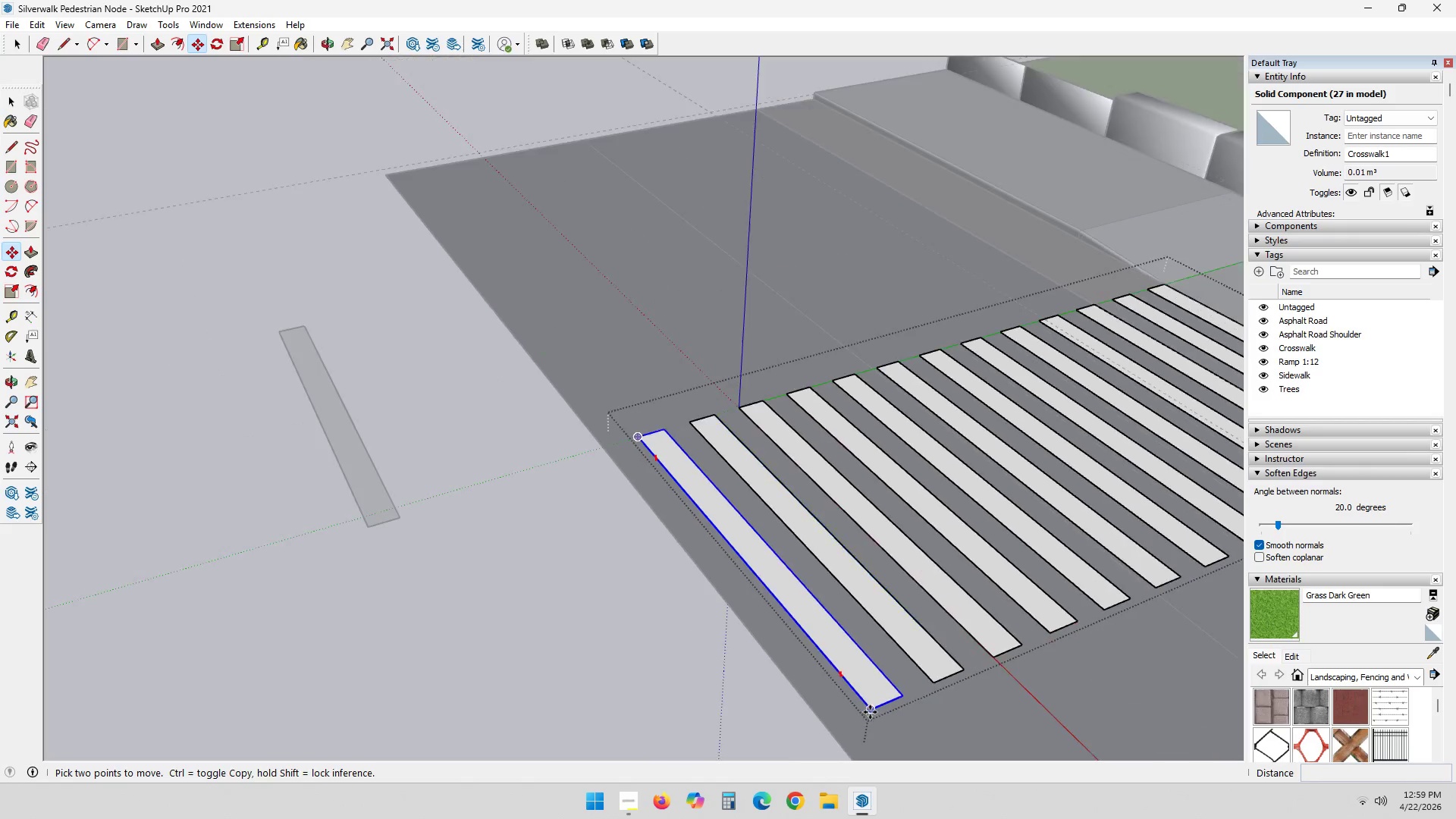 
key(Escape)
 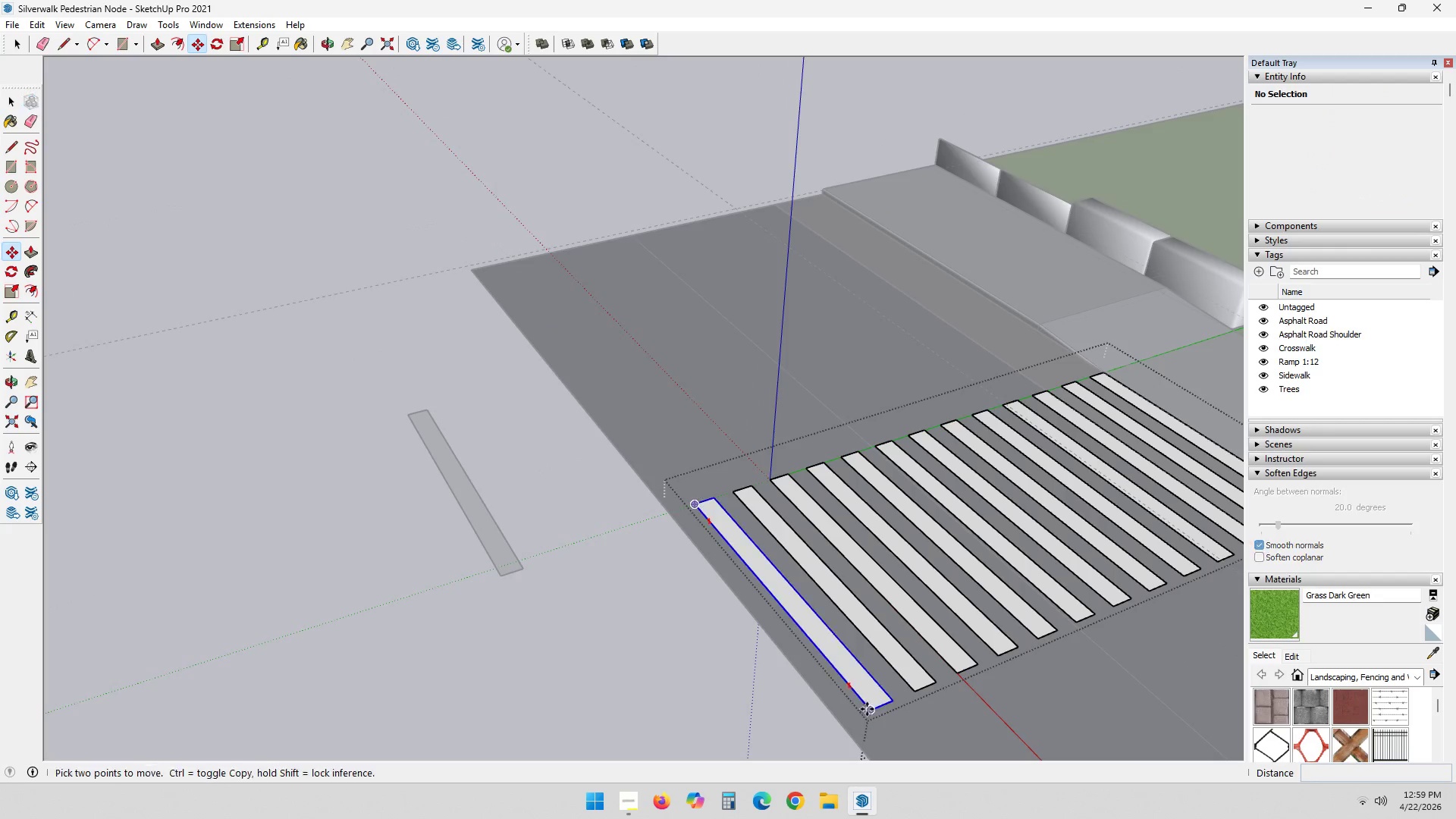 
key(Escape)
 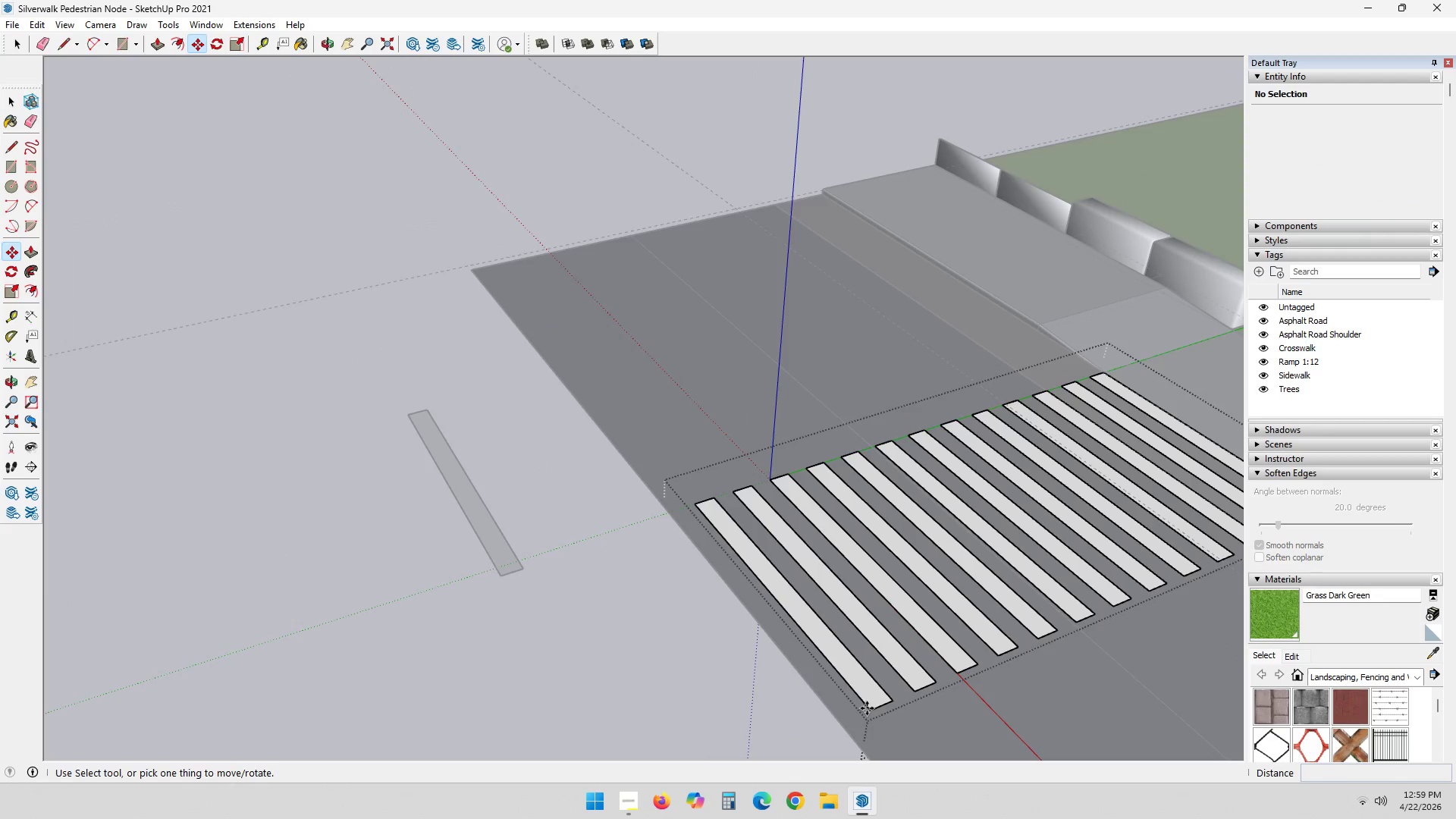 
key(Escape)
 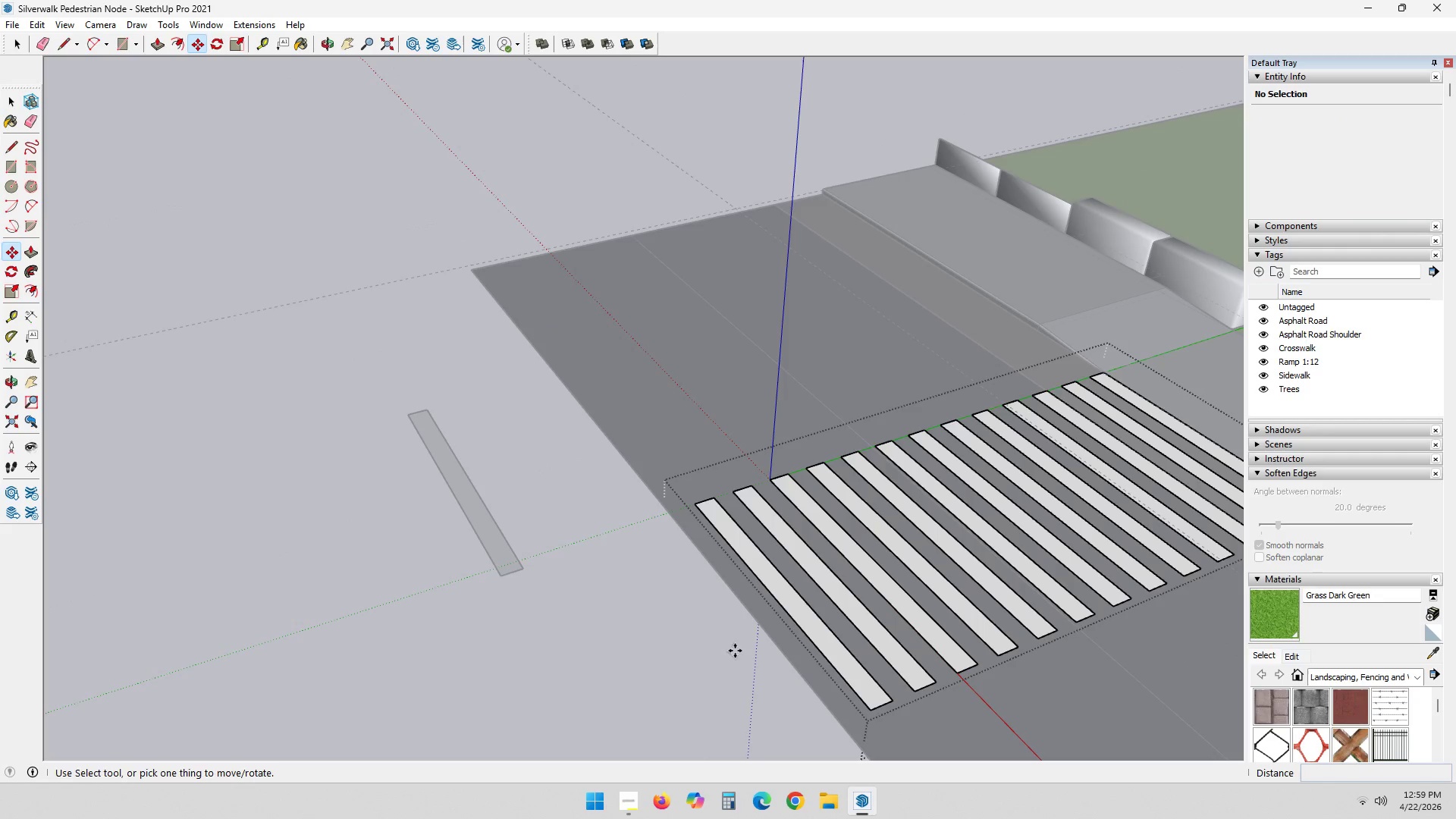 
key(Escape)
 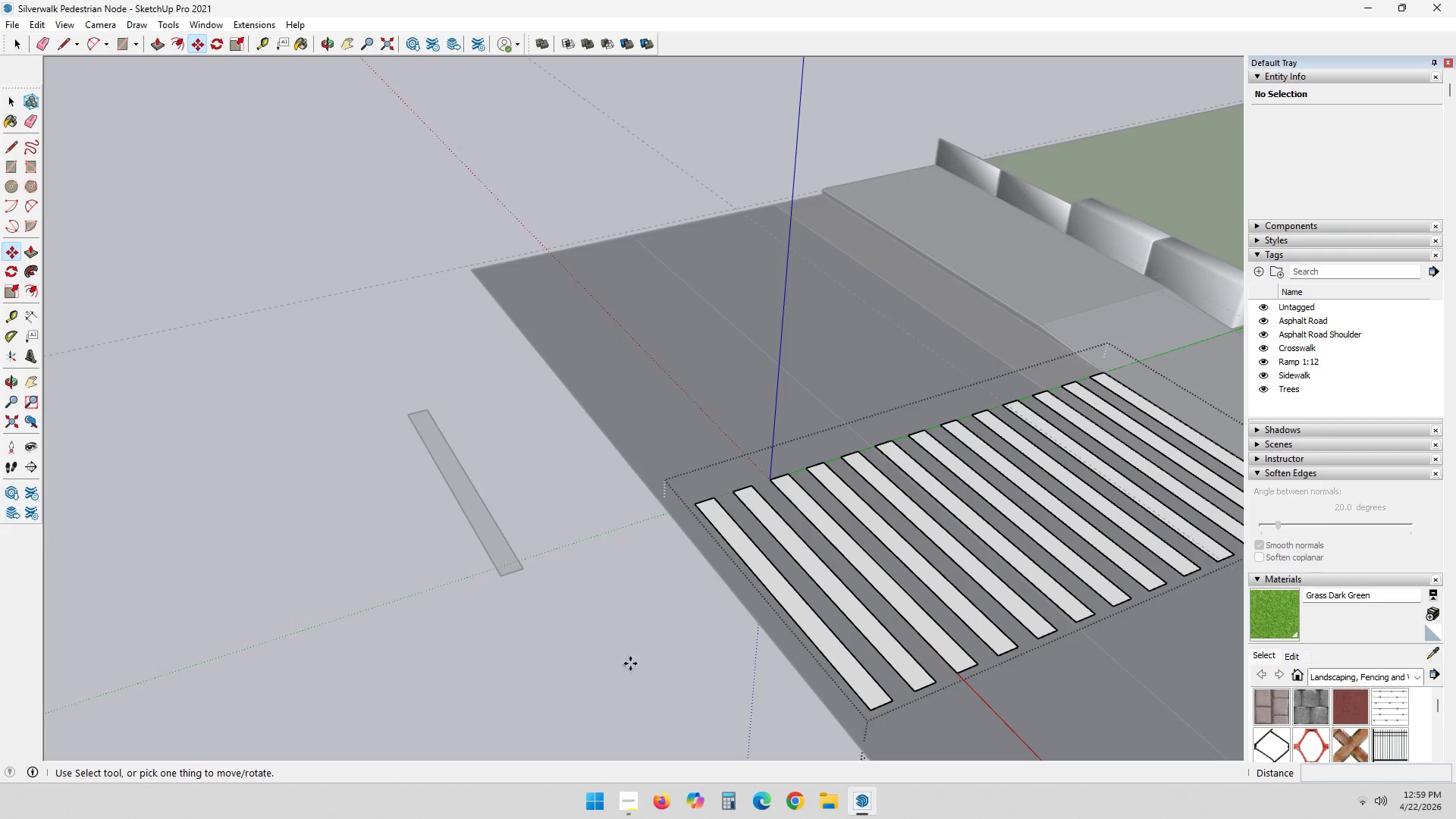 
scroll: coordinate [870, 712], scroll_direction: down, amount: 4.0
 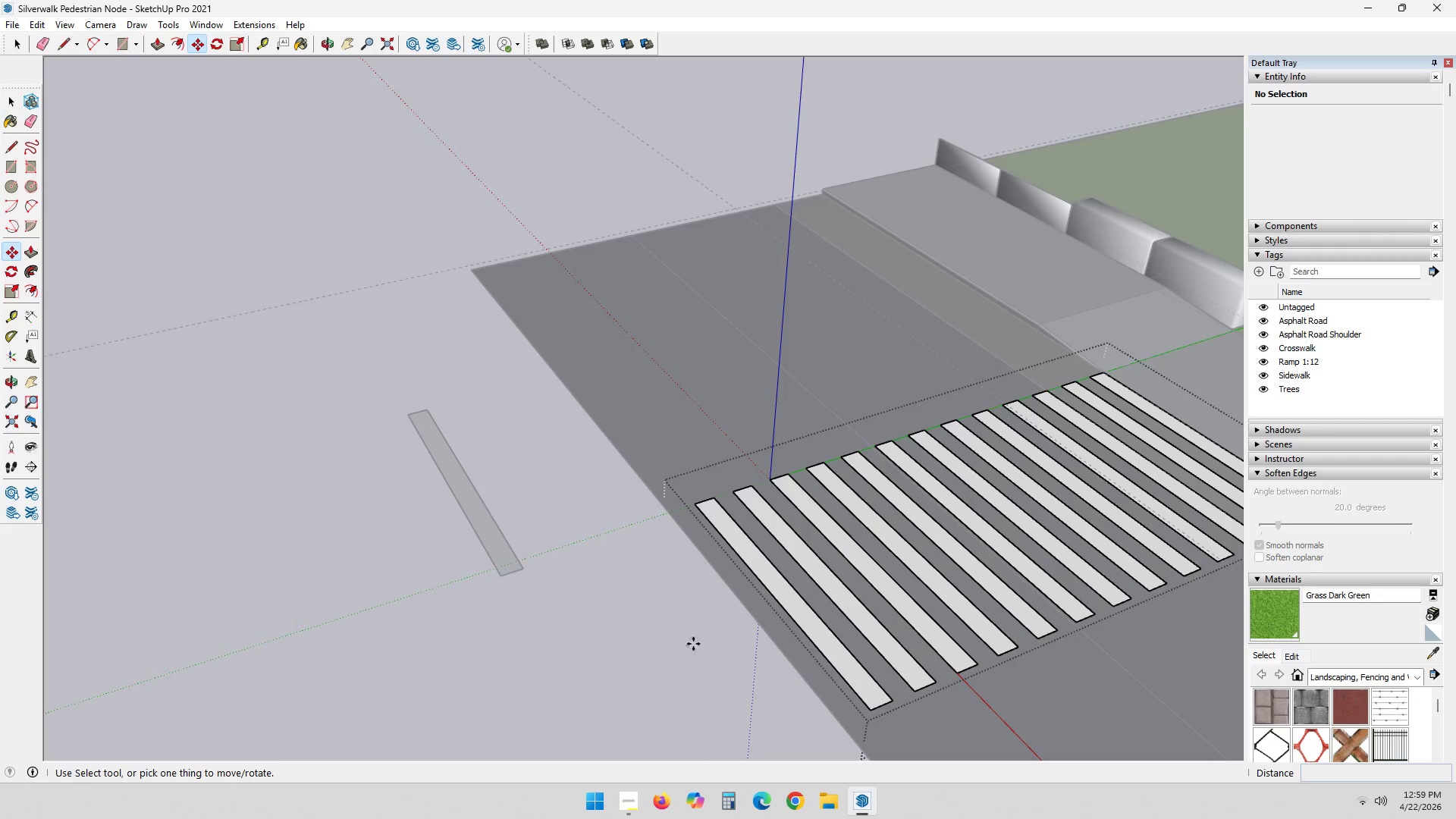 
left_click([629, 664])
 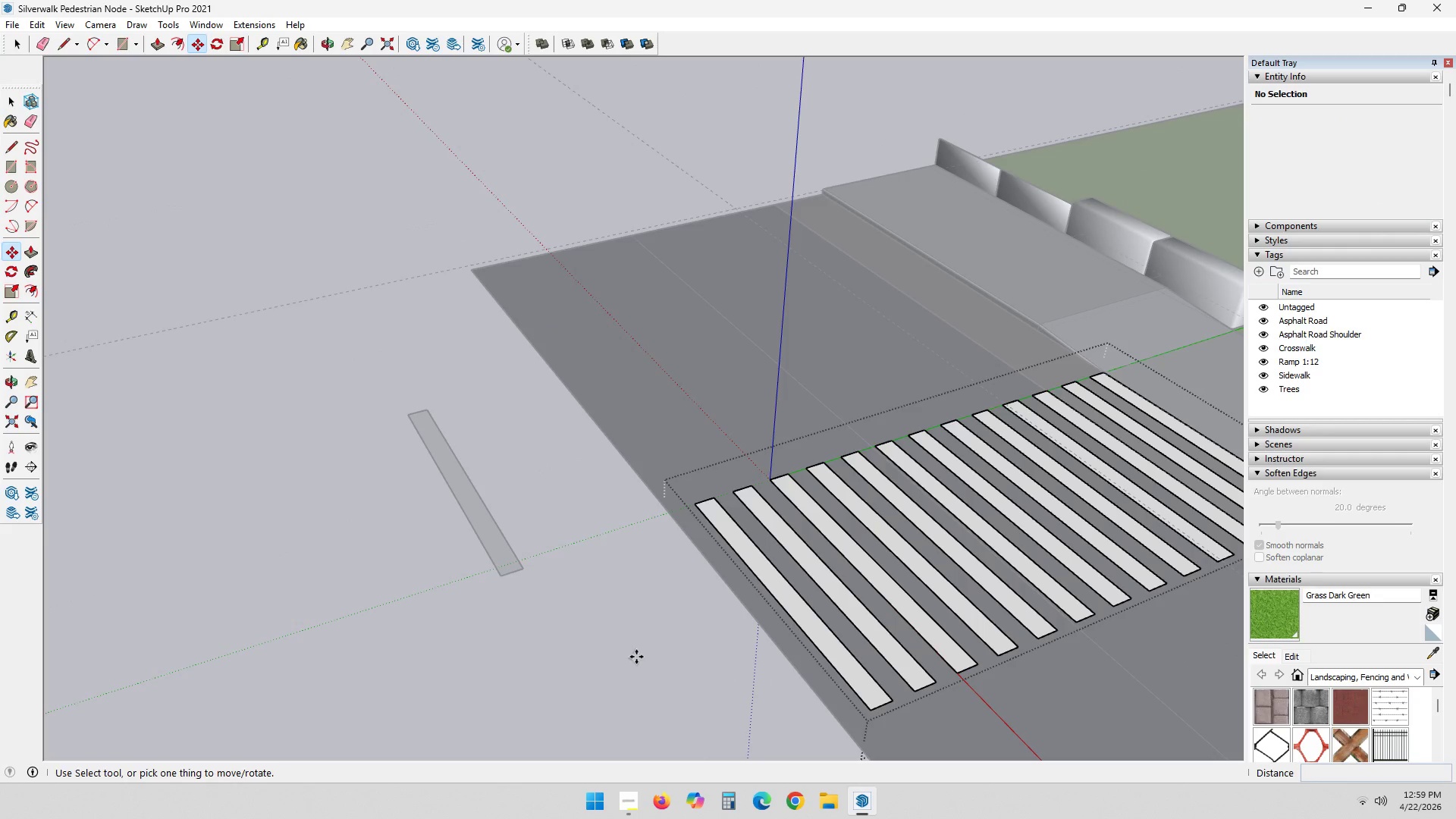 
key(Escape)
 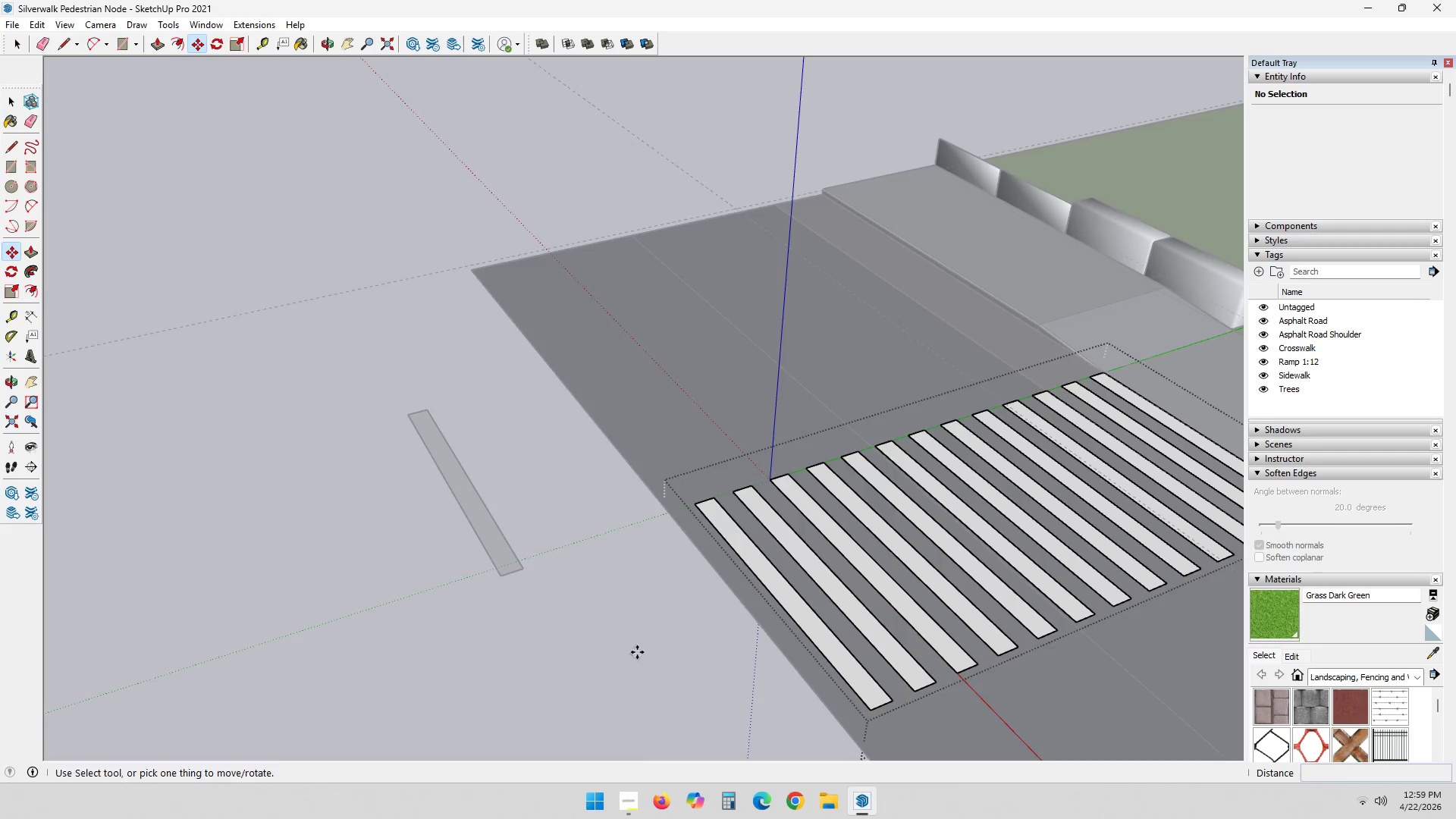 
key(Space)
 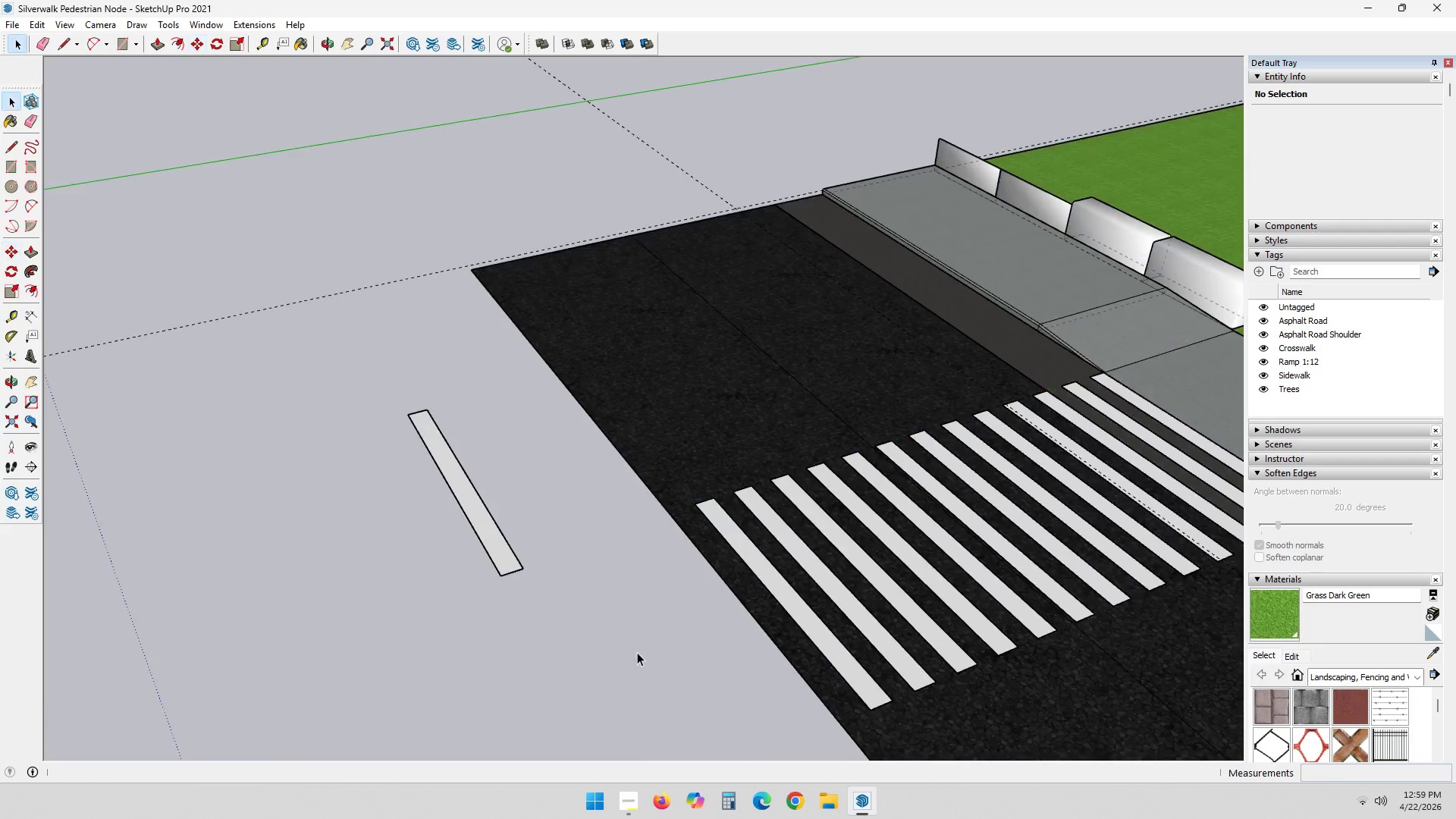 
key(Escape)
 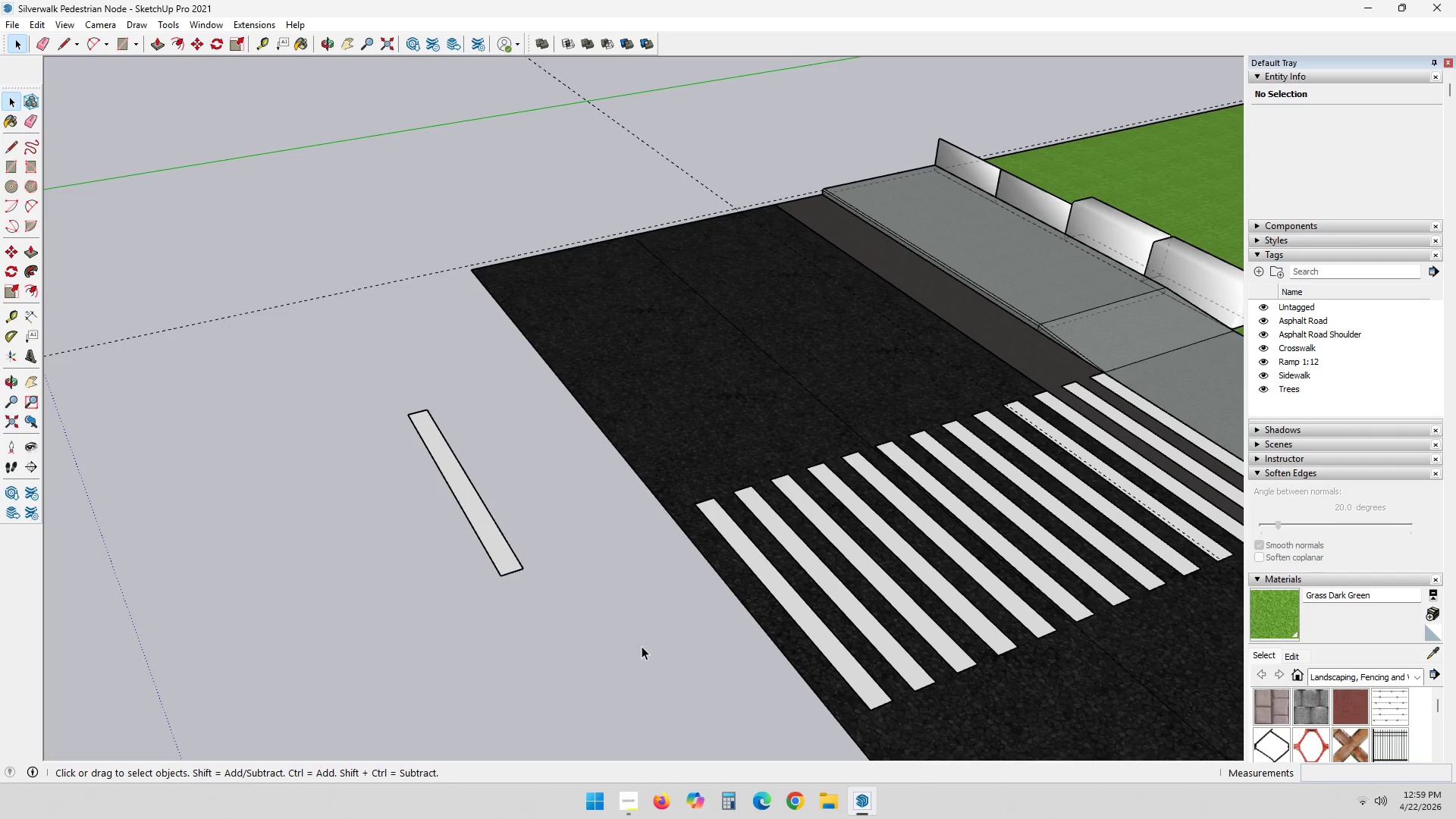 
key(Escape)
 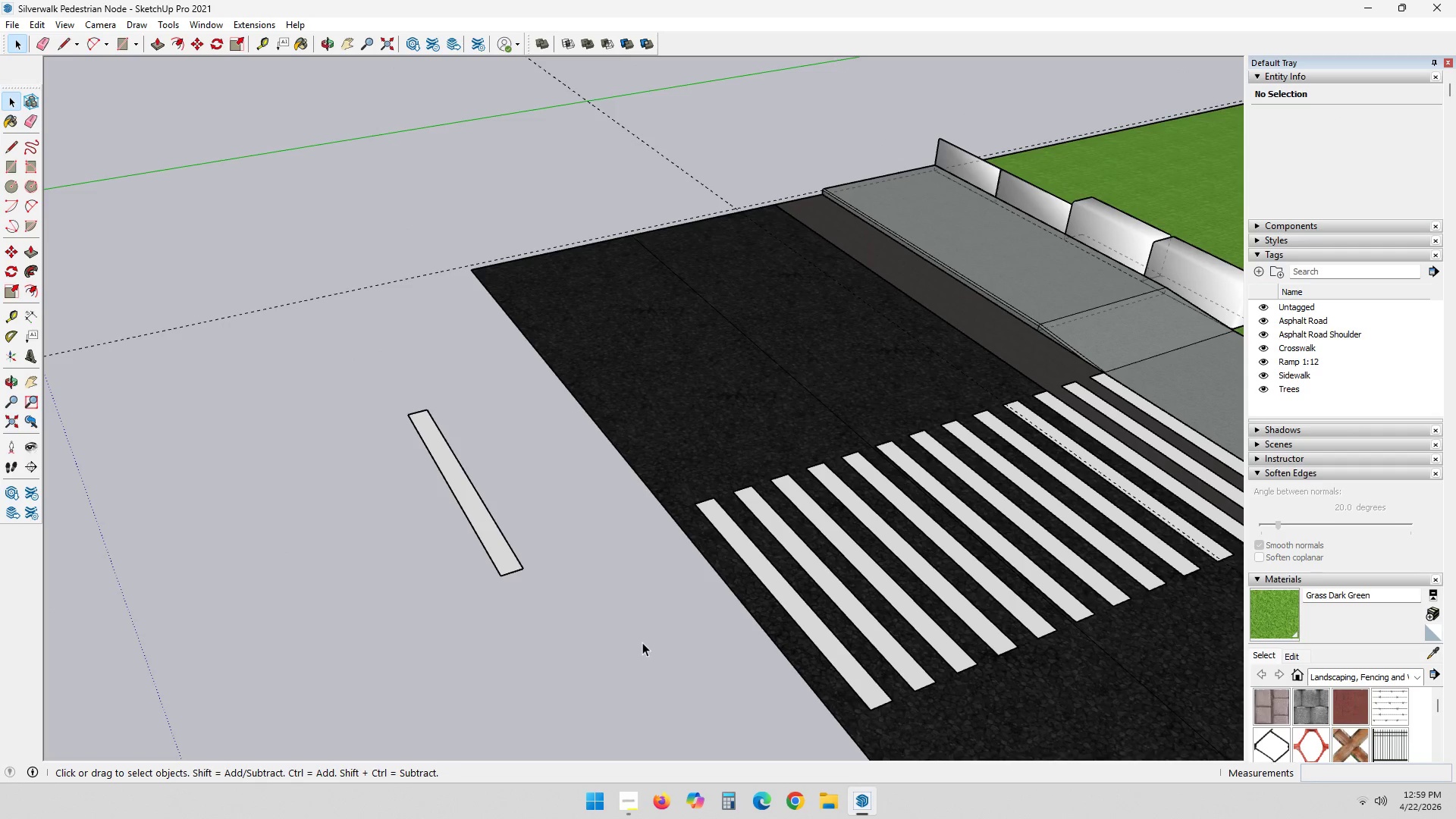 
key(Escape)
 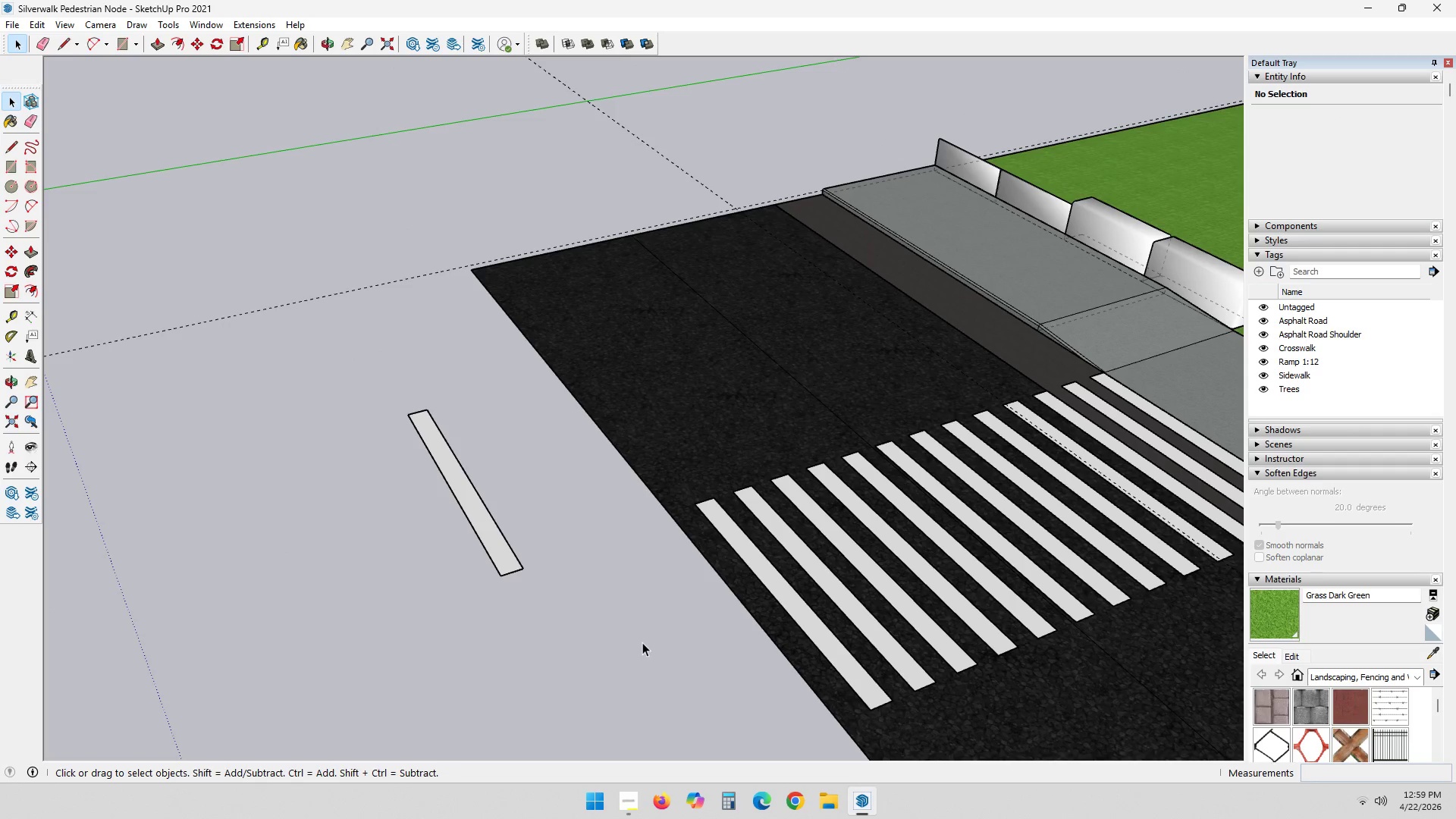 
left_click([642, 642])
 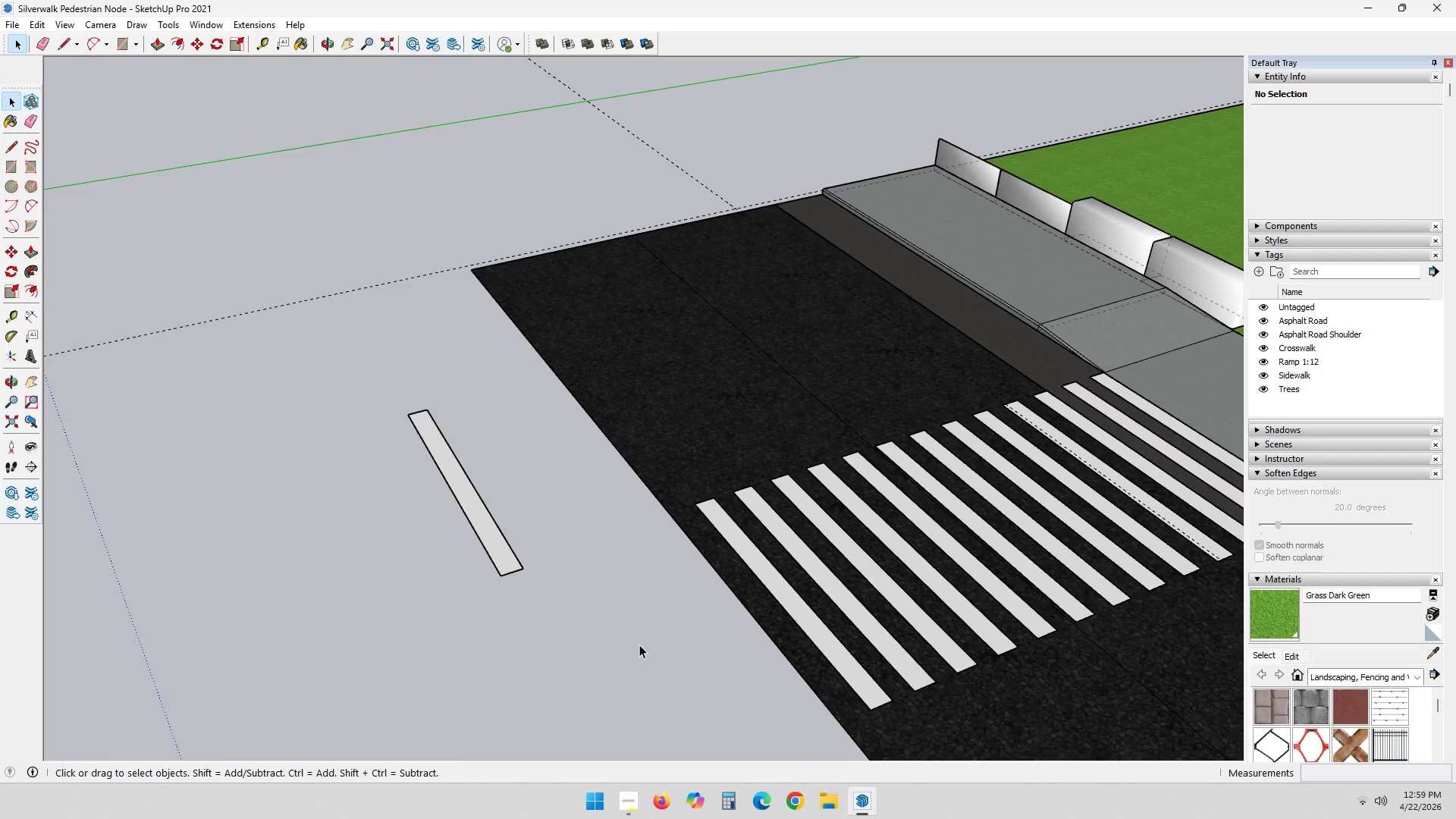 
scroll: coordinate [588, 637], scroll_direction: down, amount: 4.0
 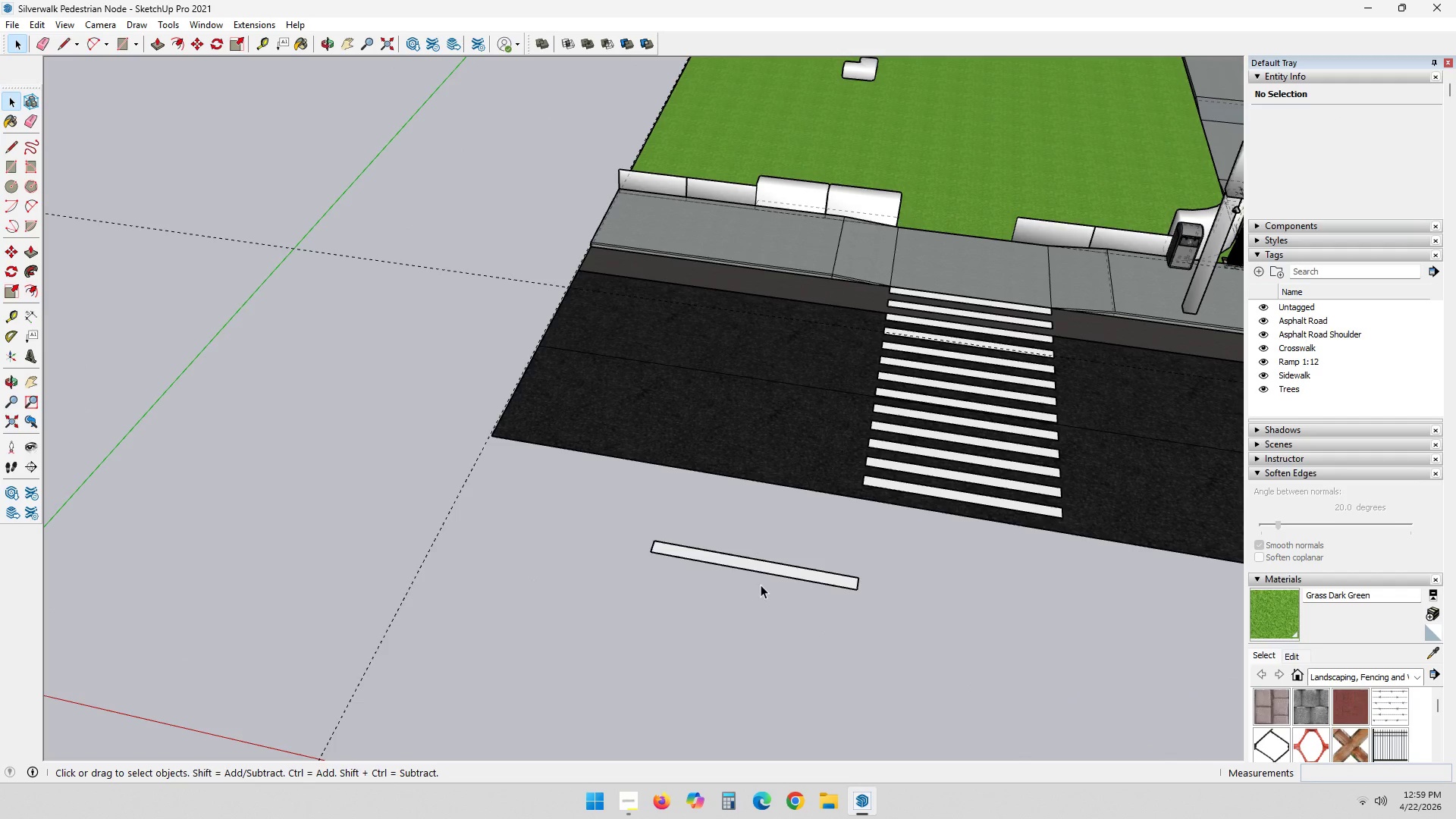 
left_click([816, 574])
 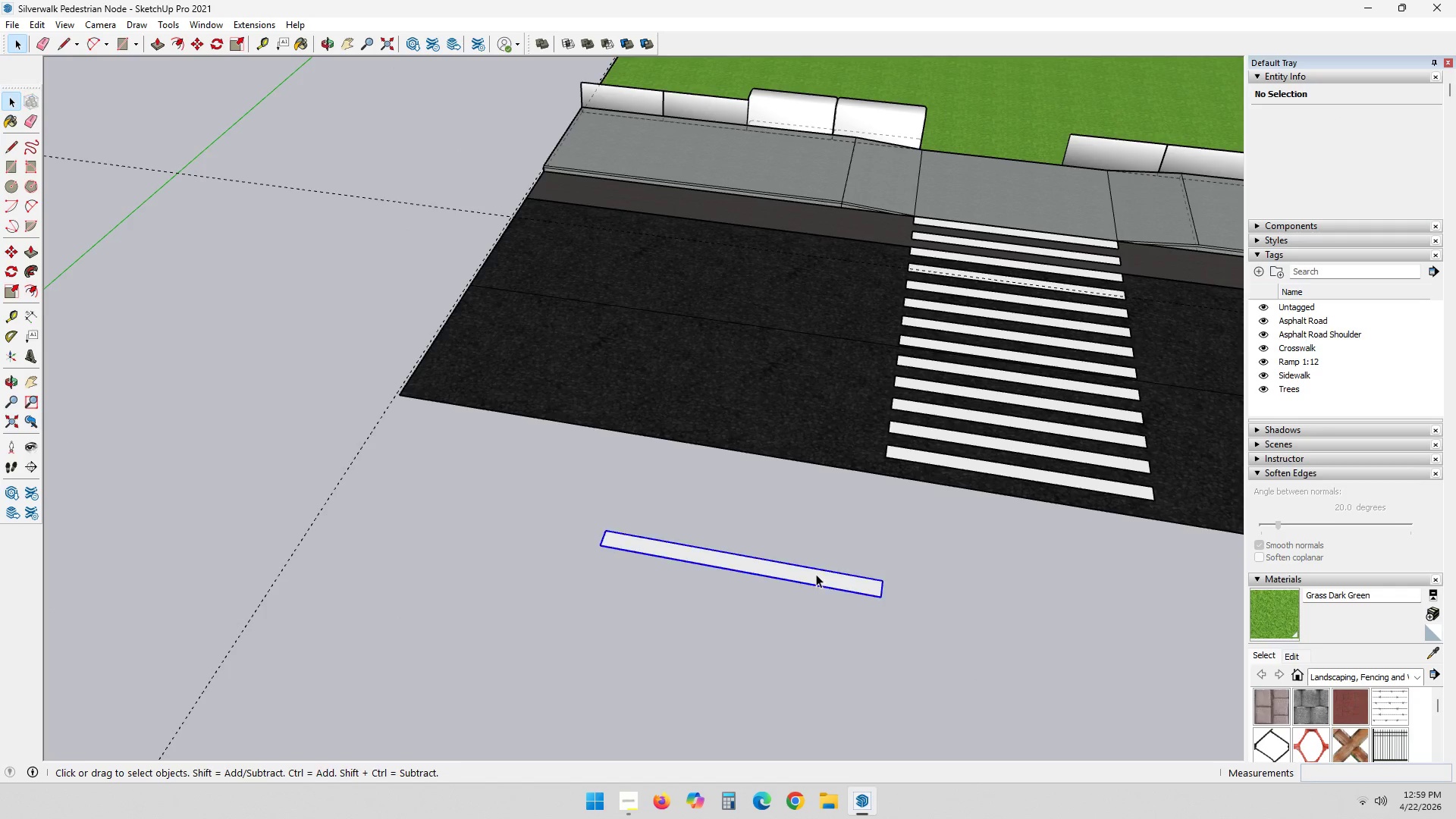 
scroll: coordinate [793, 570], scroll_direction: up, amount: 3.0
 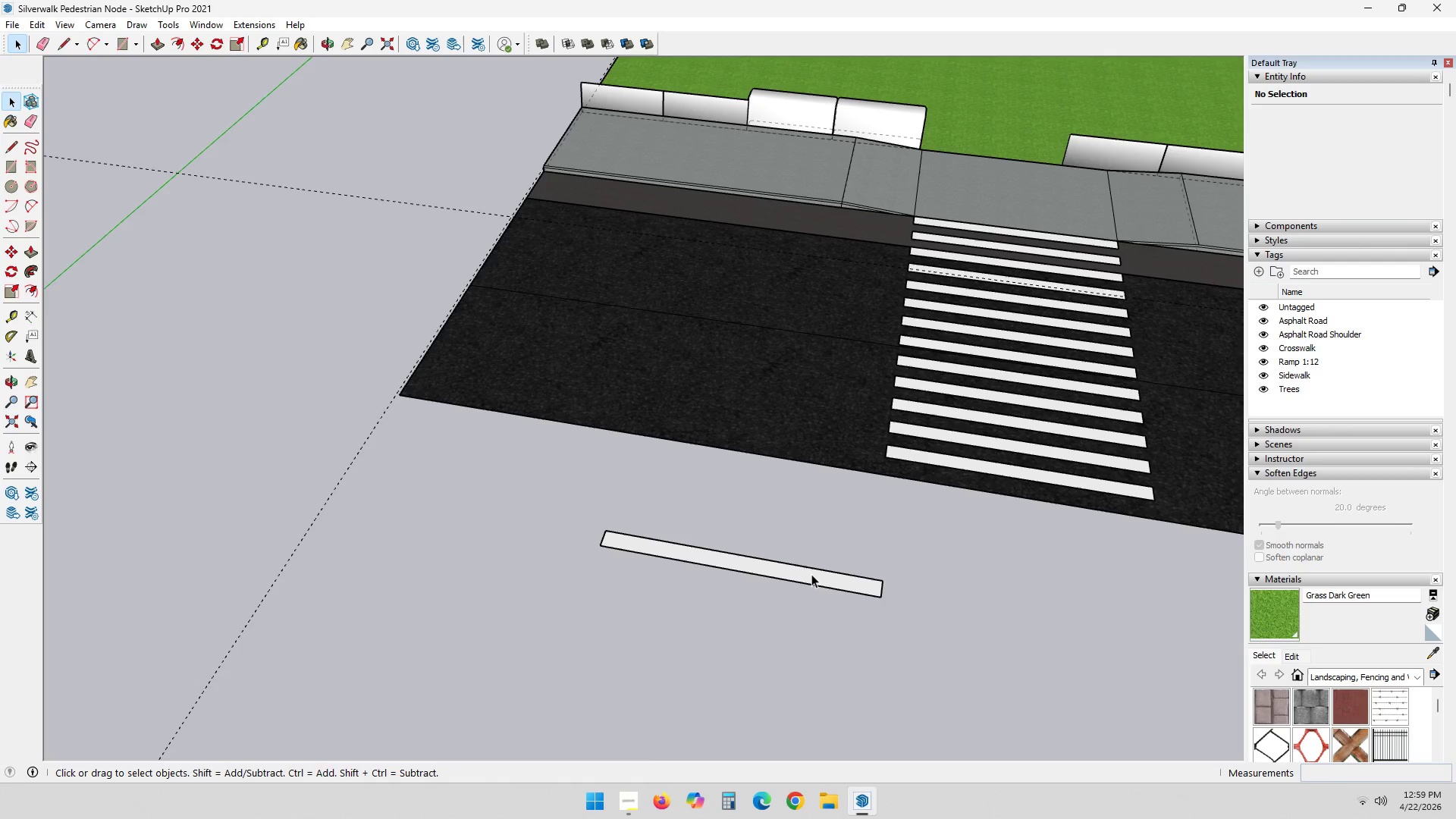 
key(M)
 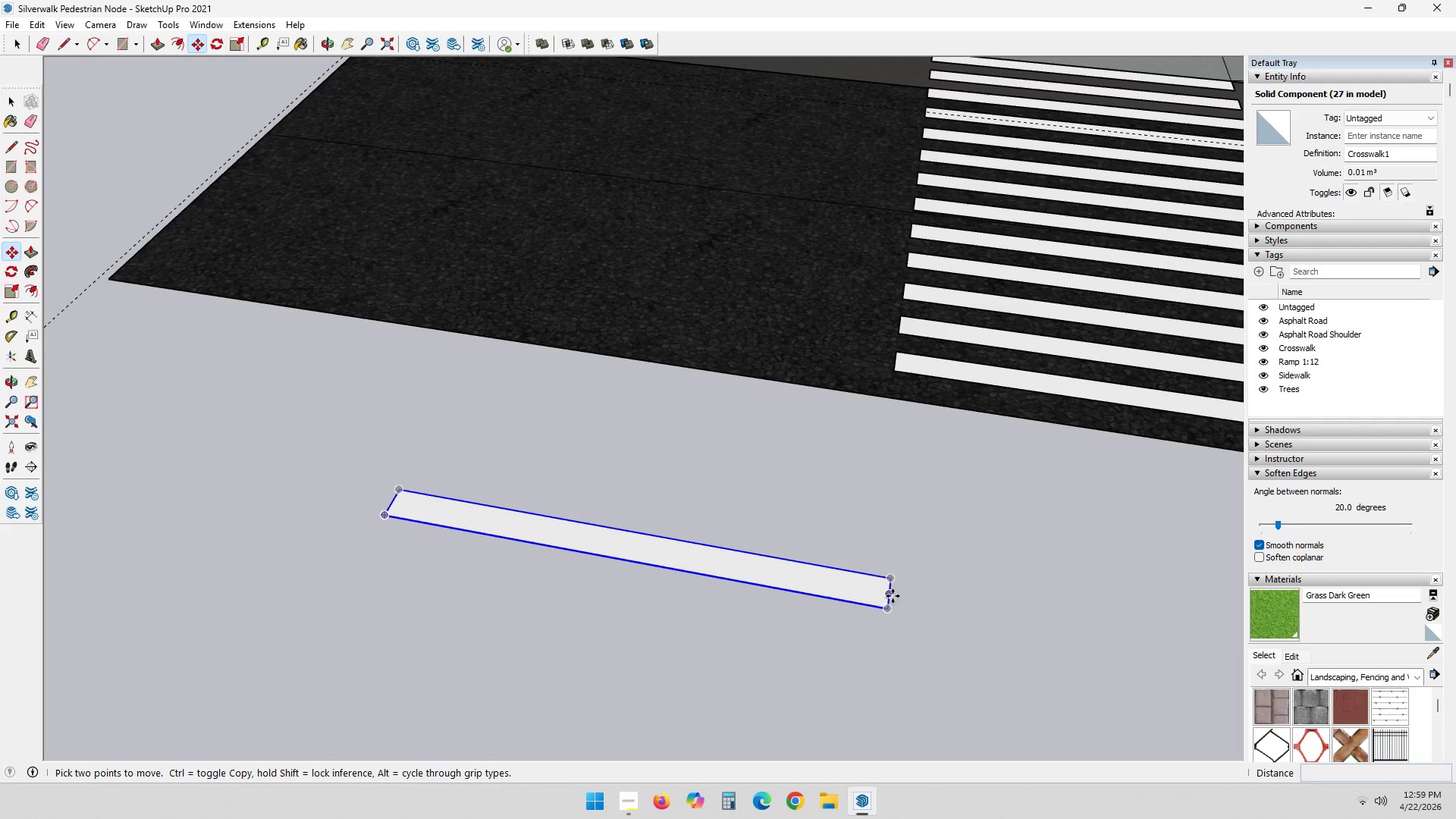 
scroll: coordinate [875, 585], scroll_direction: up, amount: 6.0
 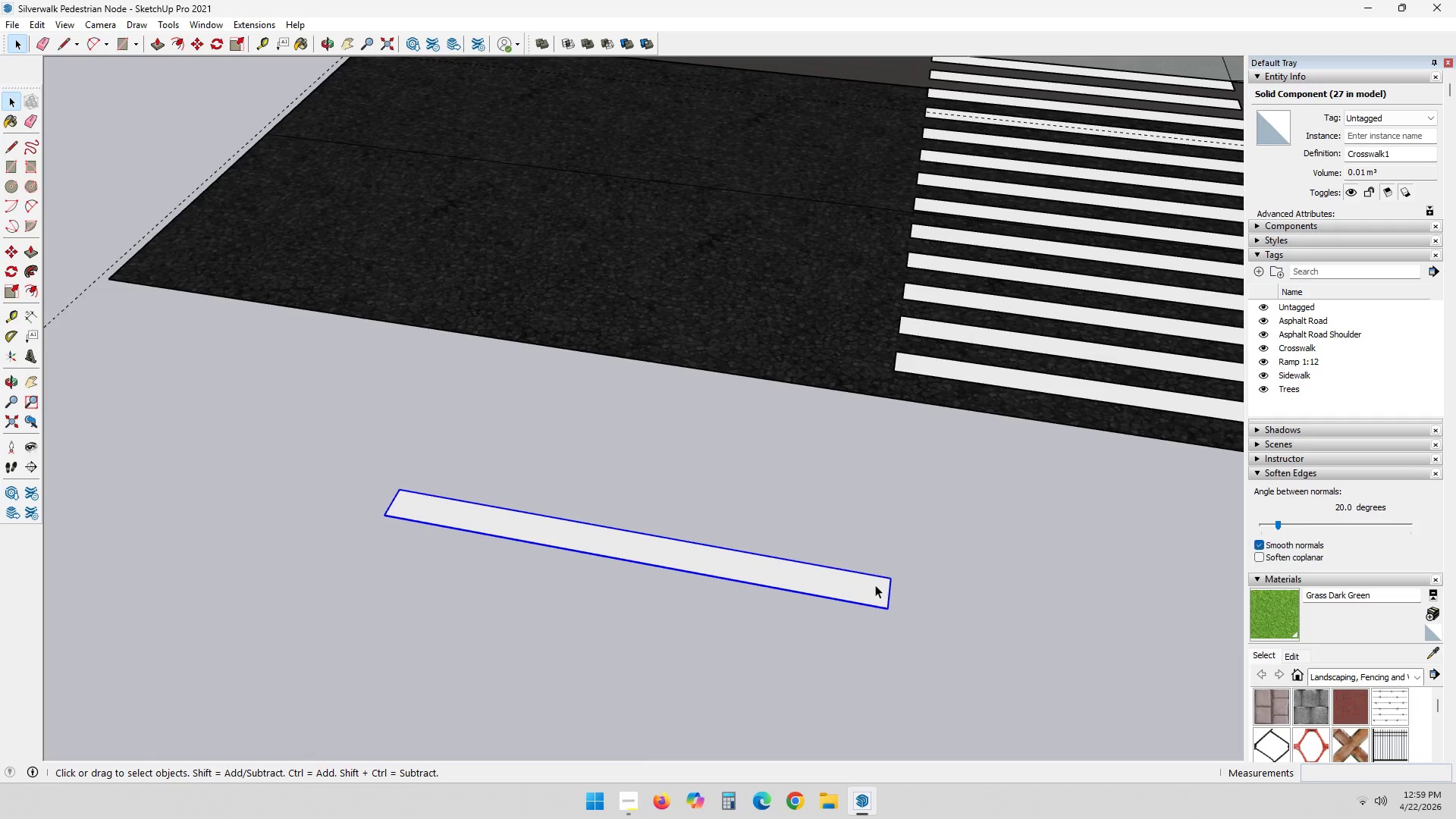 
left_click([890, 593])
 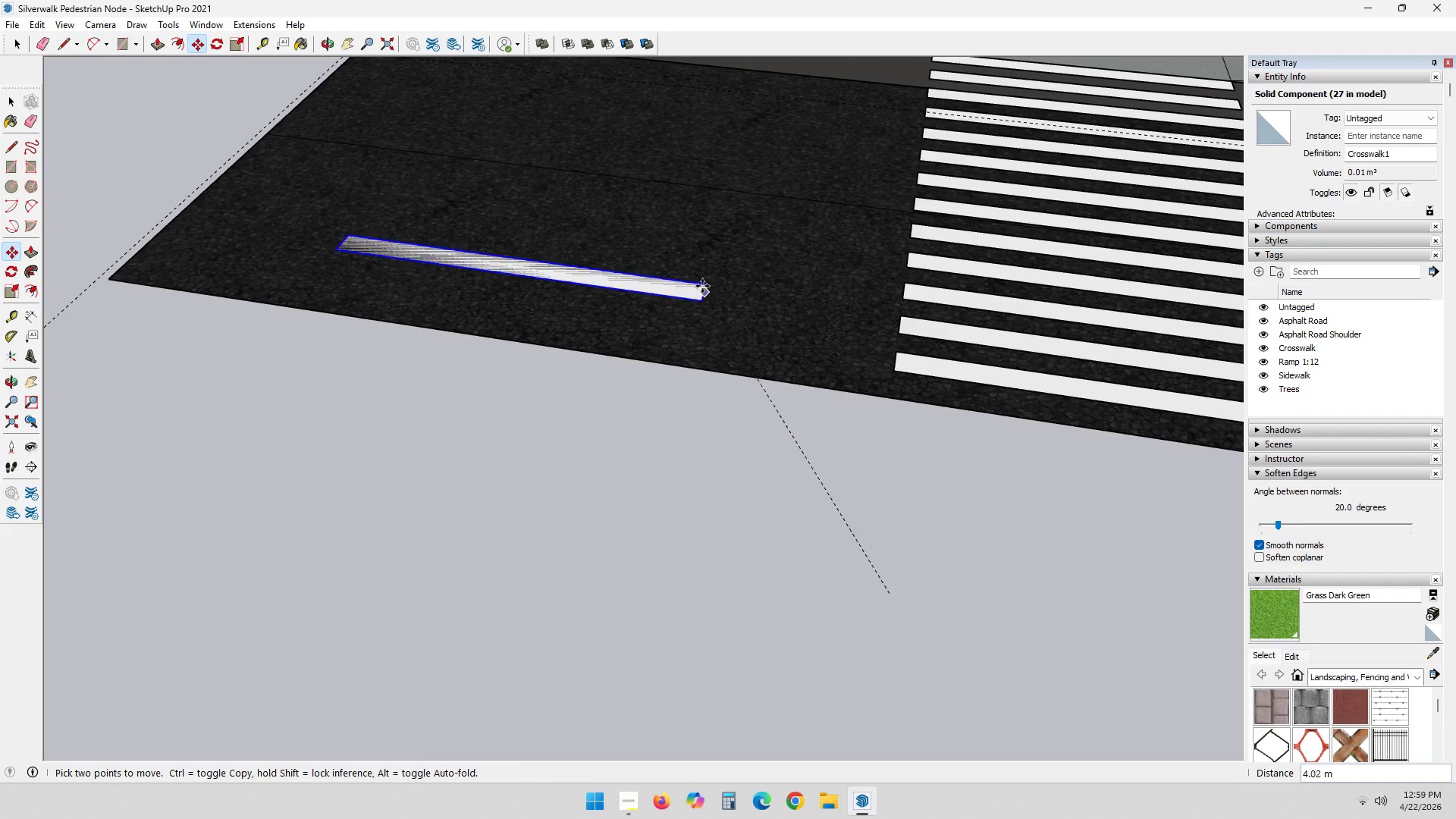 
scroll: coordinate [699, 271], scroll_direction: up, amount: 1.0
 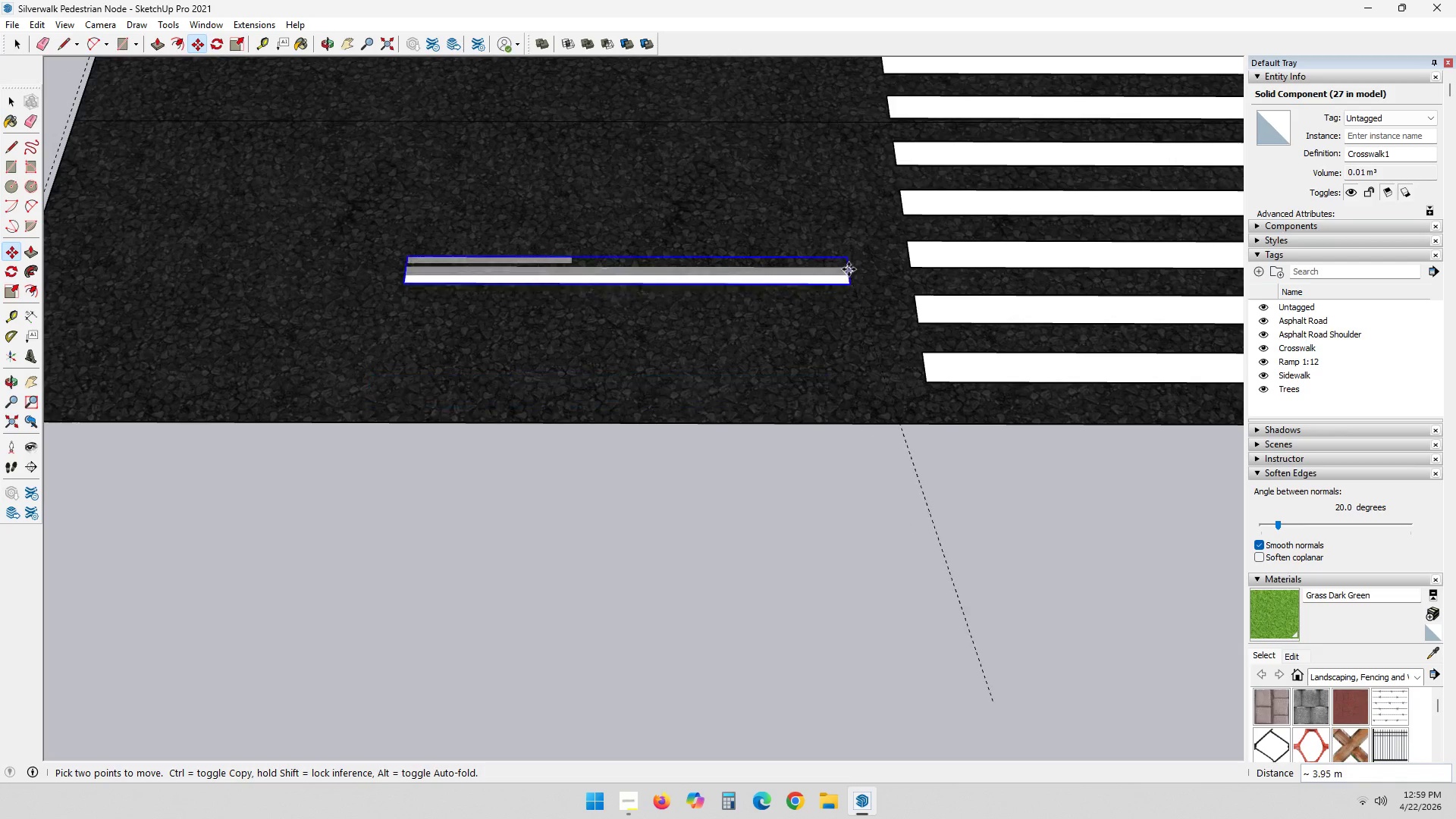 
key(Shift+ShiftLeft)
 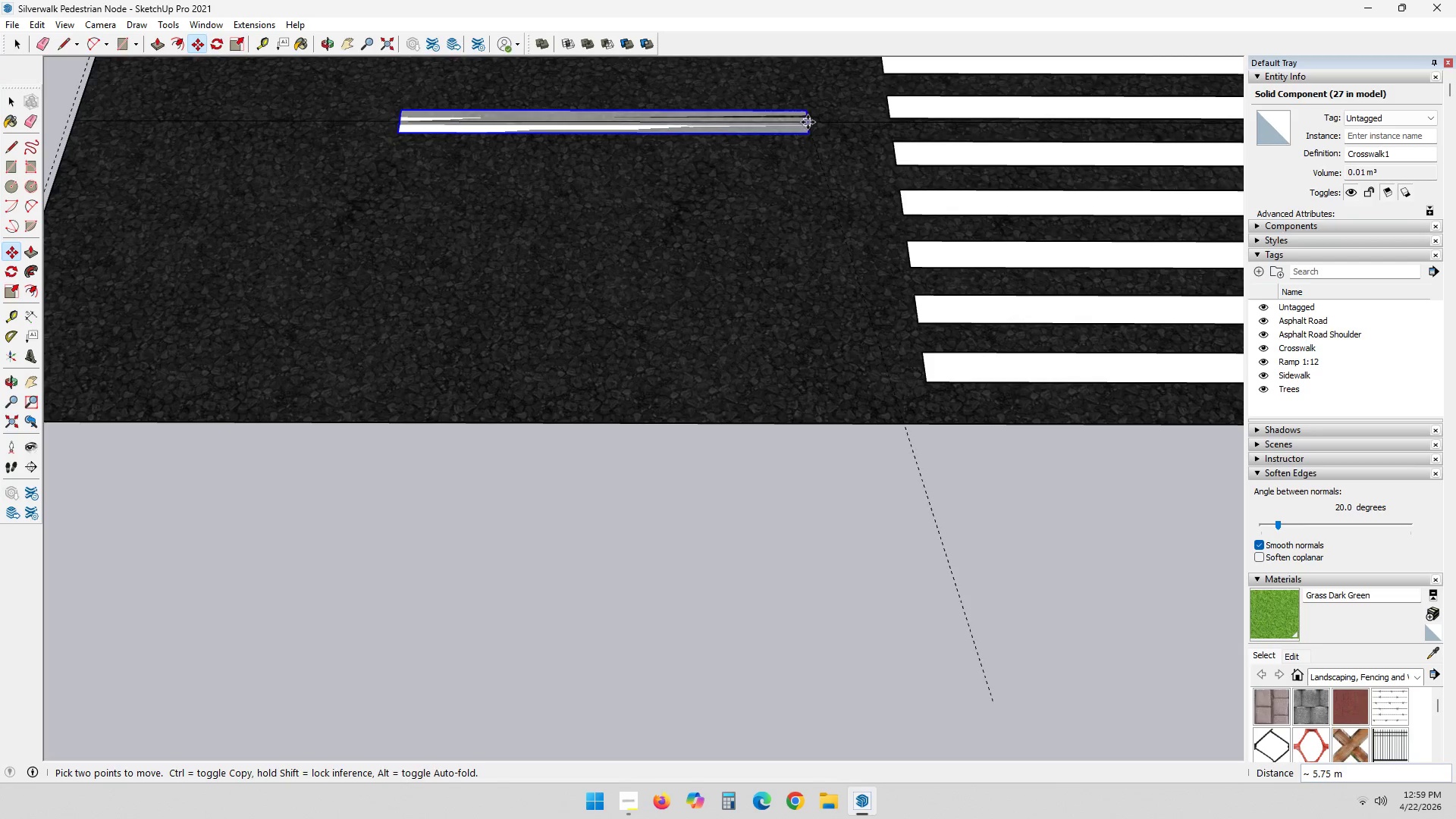 
left_click([808, 122])
 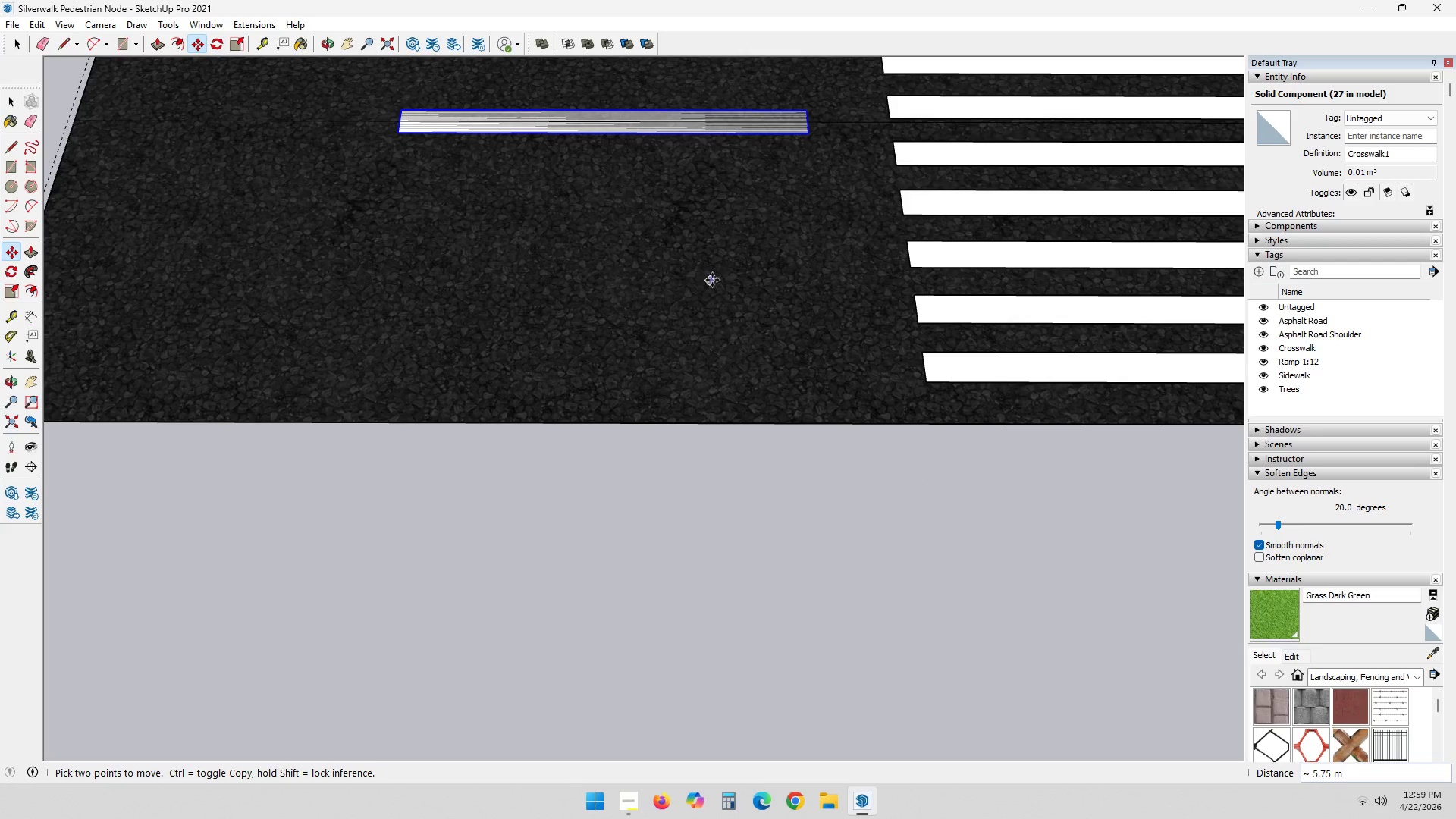 
key(Control+ControlLeft)
 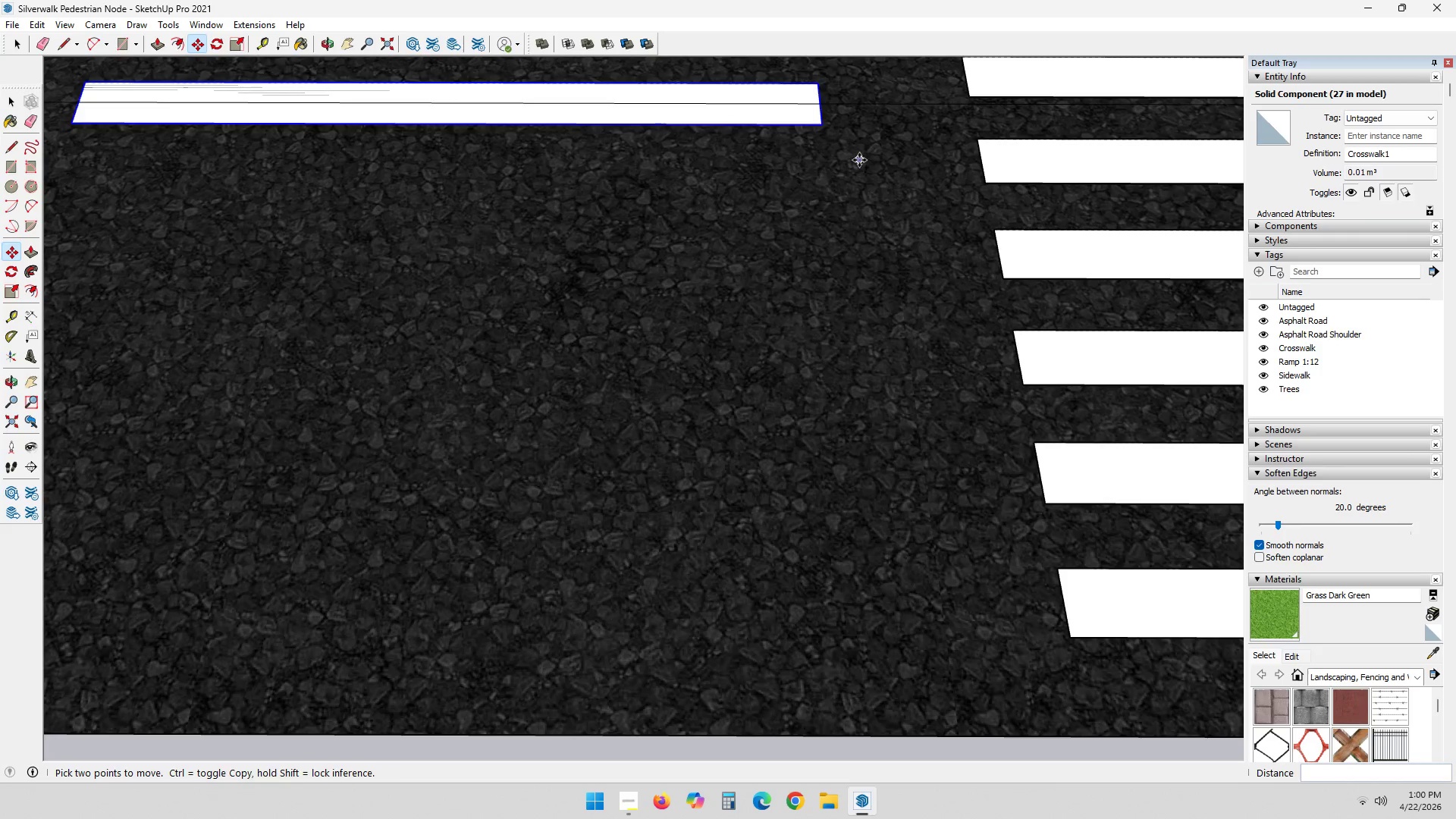 
scroll: coordinate [803, 130], scroll_direction: up, amount: 6.0
 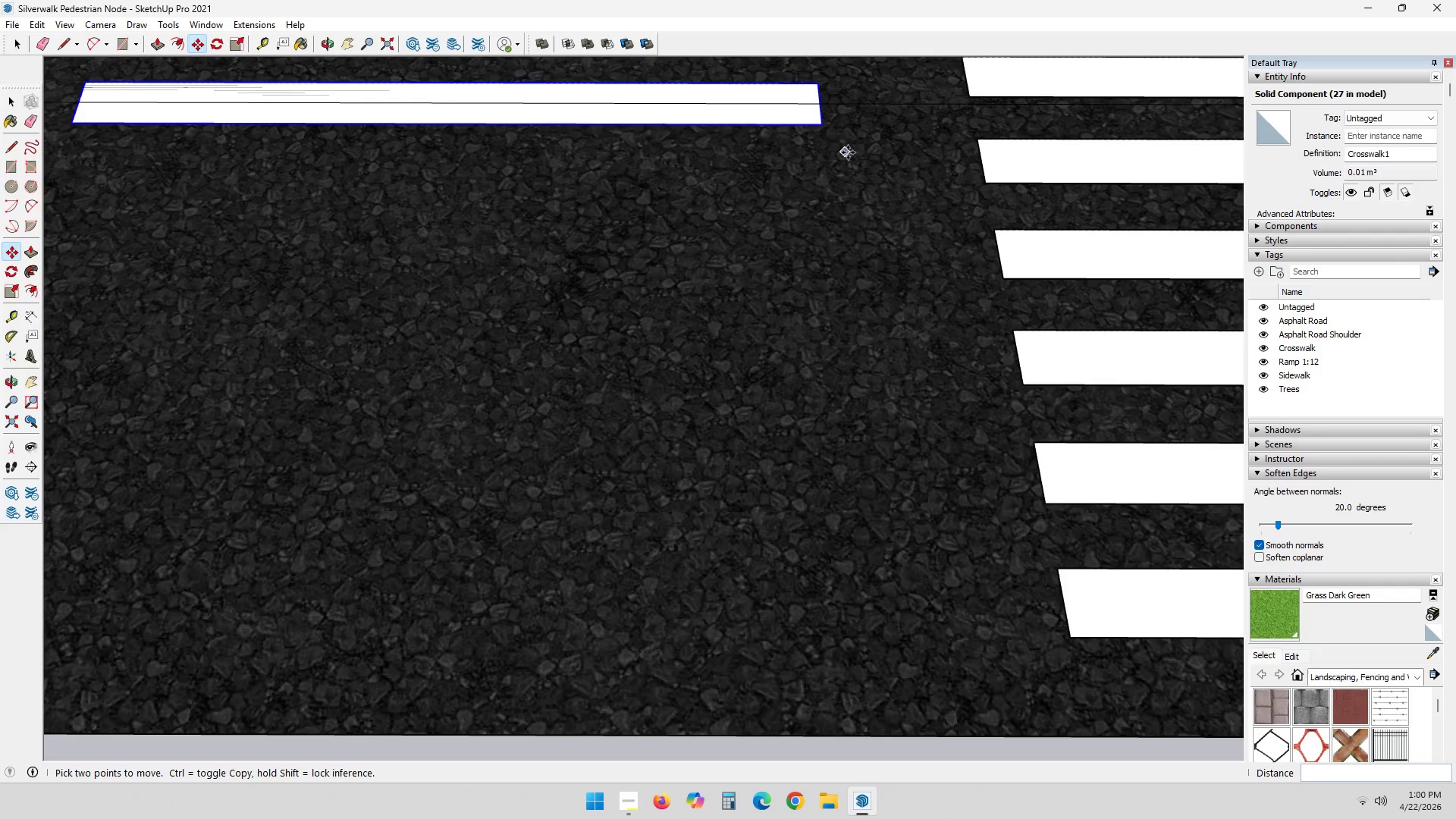 
key(Control+Z)
 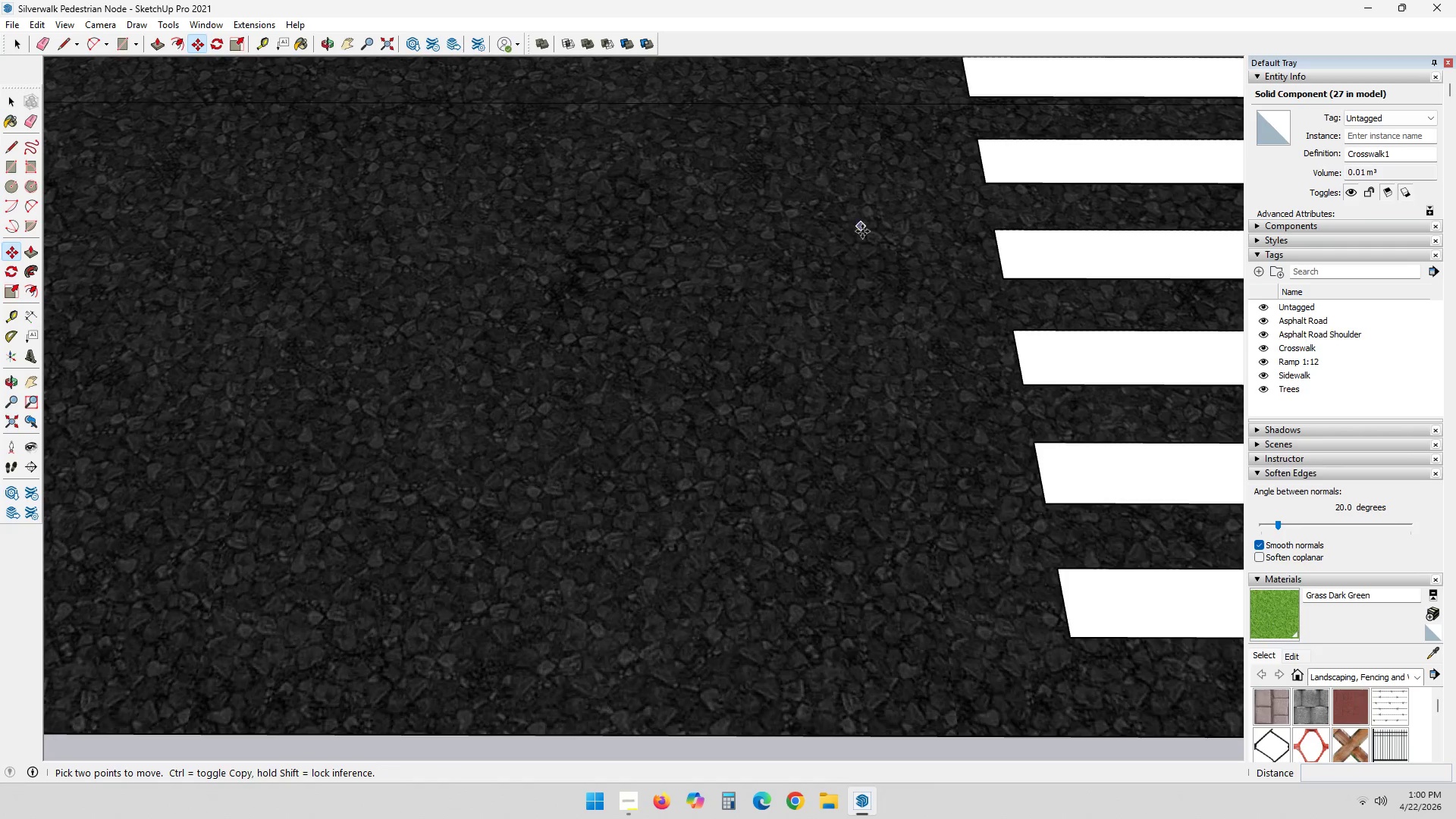 
key(Shift+ShiftLeft)
 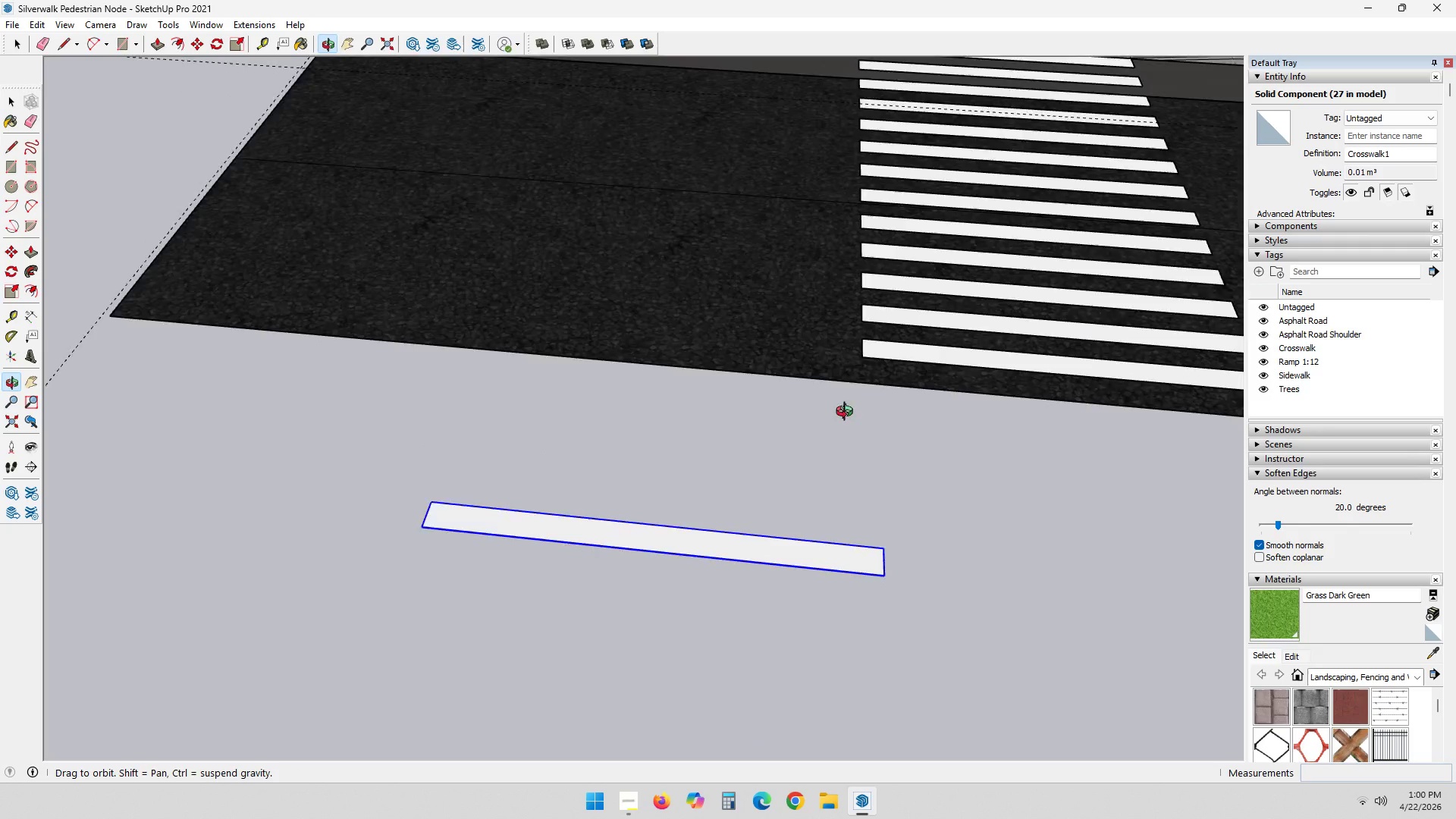 
scroll: coordinate [908, 563], scroll_direction: down, amount: 9.0
 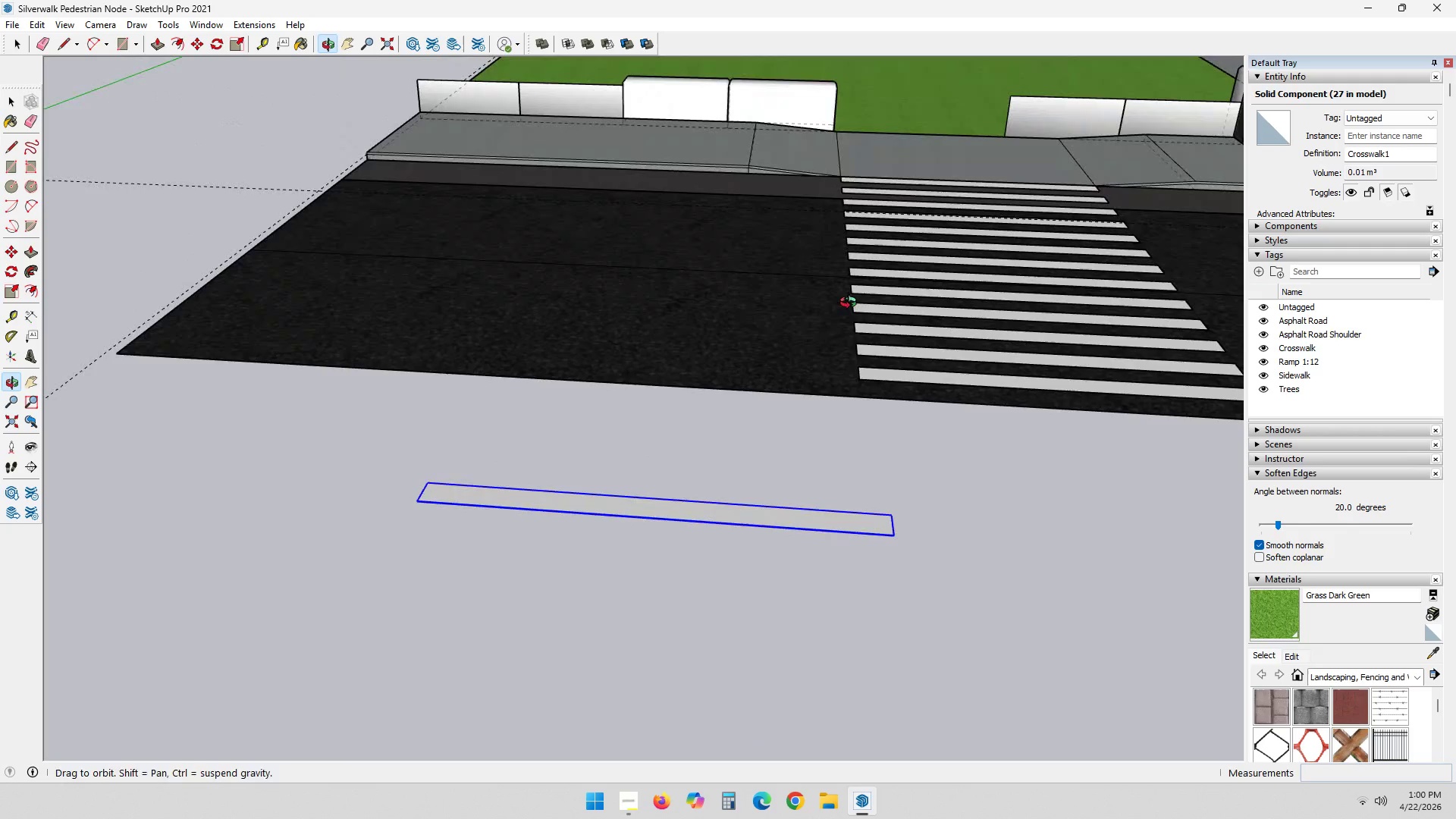 
scroll: coordinate [867, 514], scroll_direction: up, amount: 19.0
 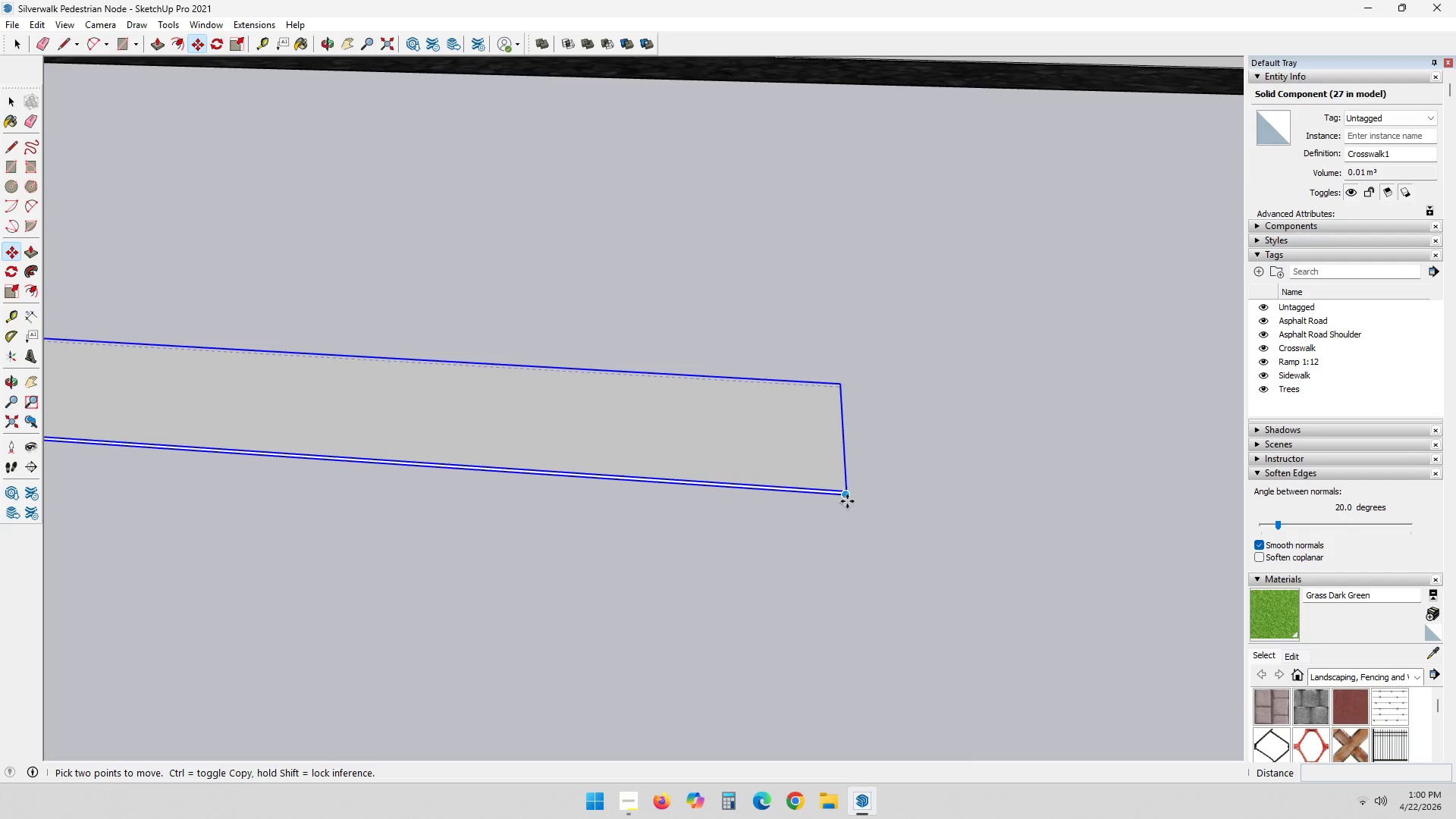 
left_click_drag(start_coordinate=[847, 501], to_coordinate=[847, 494])
 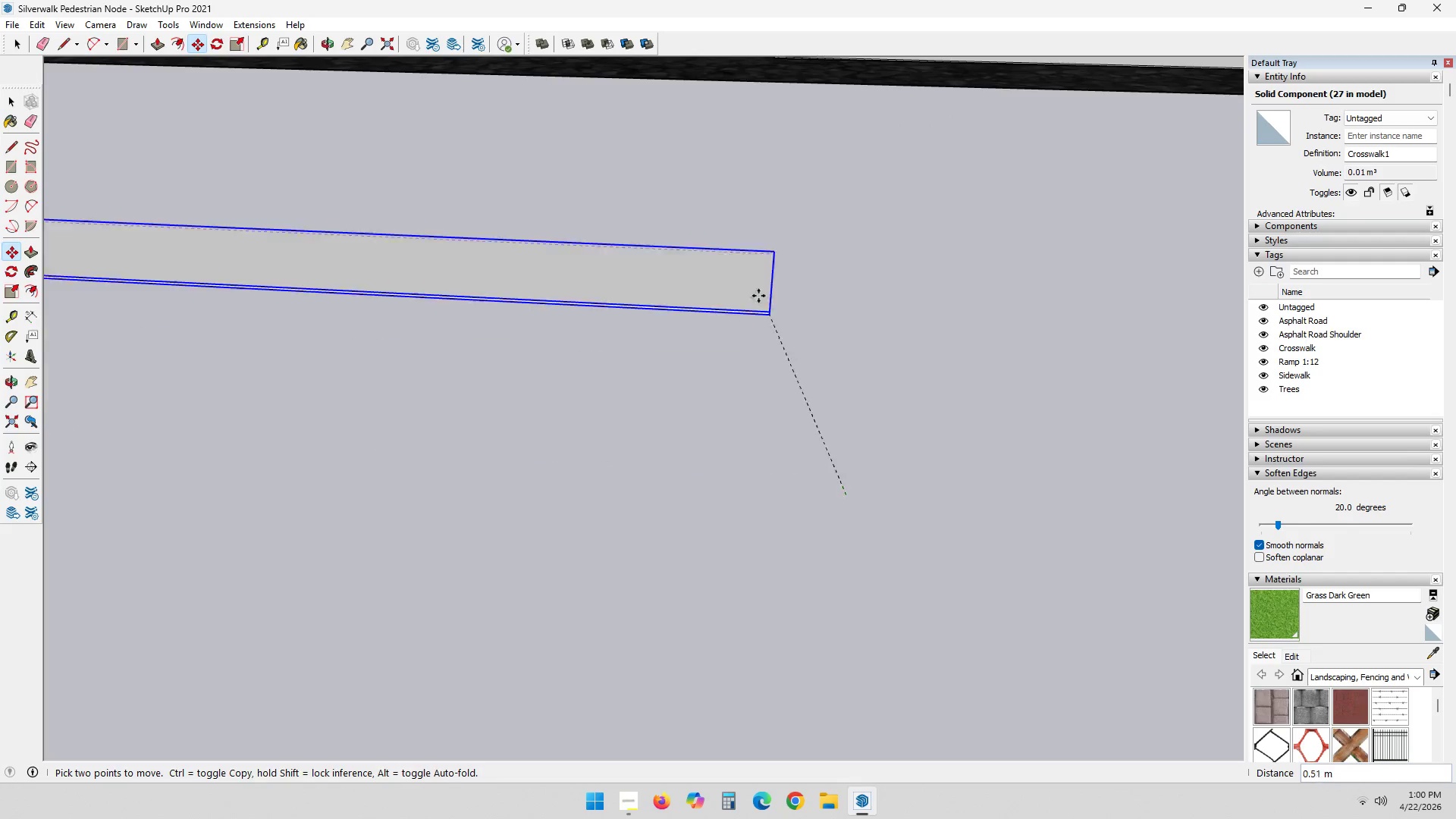 
hold_key(key=ShiftLeft, duration=0.33)
scroll: coordinate [804, 219], scroll_direction: down, amount: 2.0
 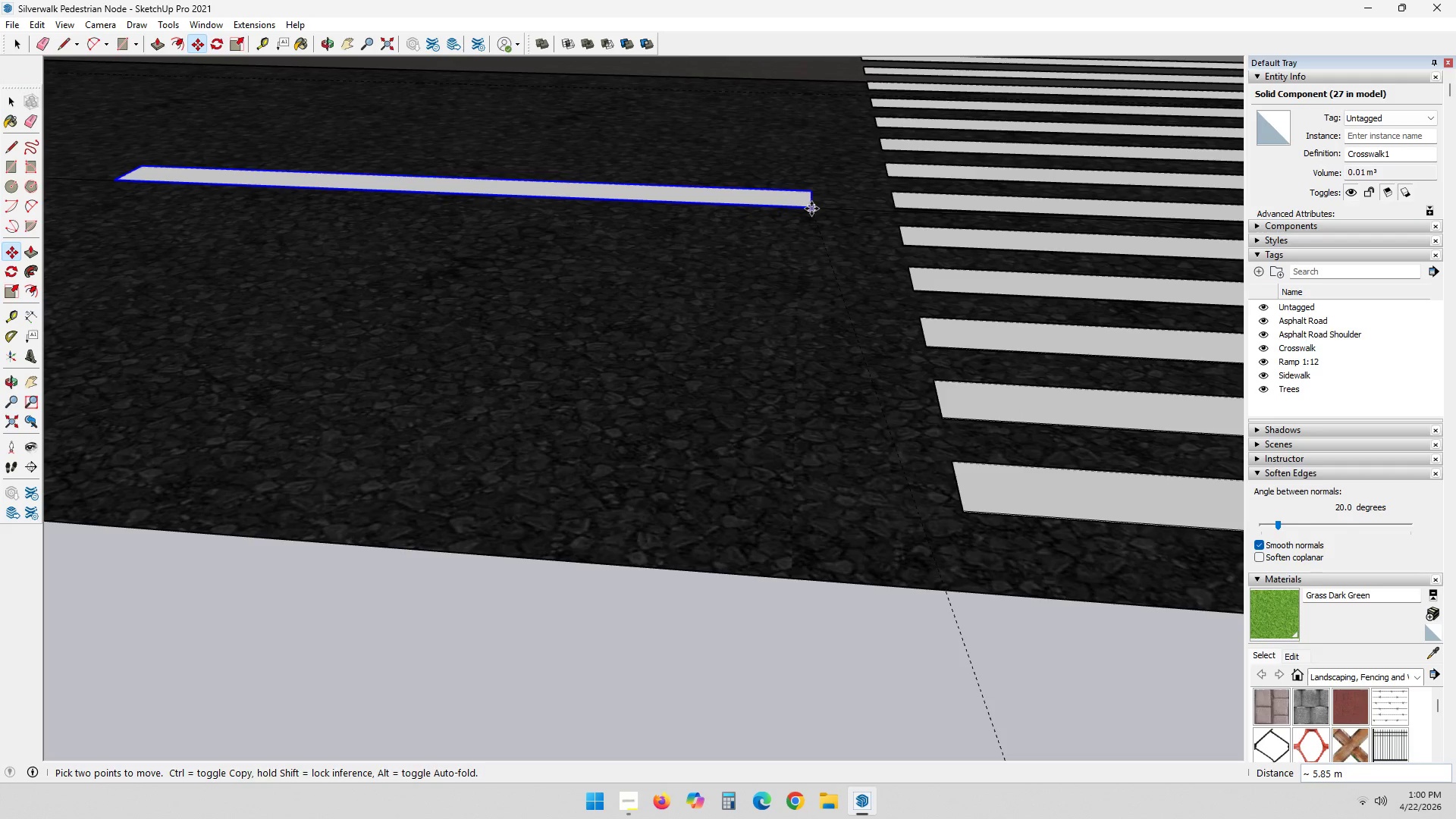 
left_click([801, 214])
 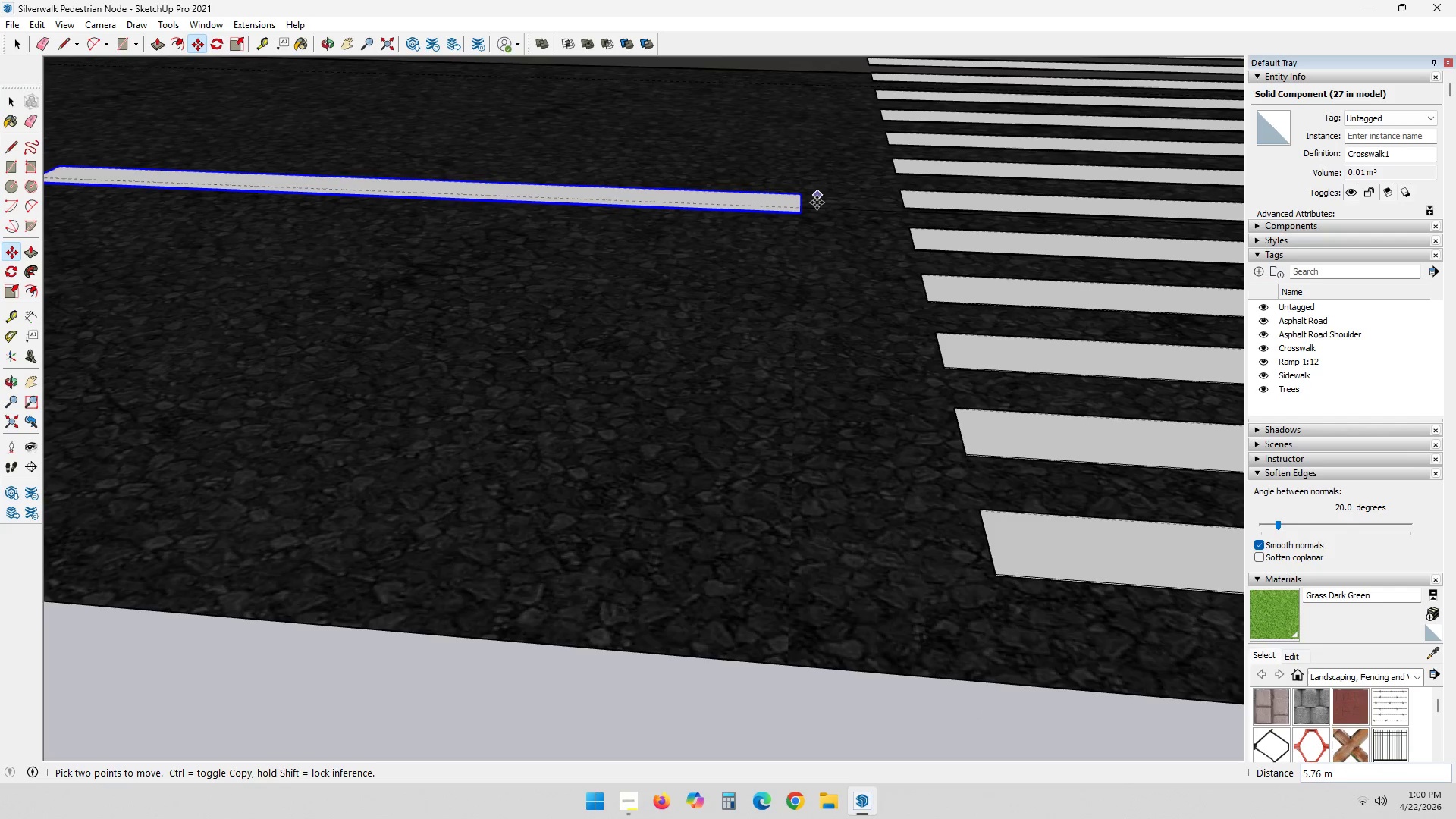 
scroll: coordinate [946, 322], scroll_direction: up, amount: 14.0
 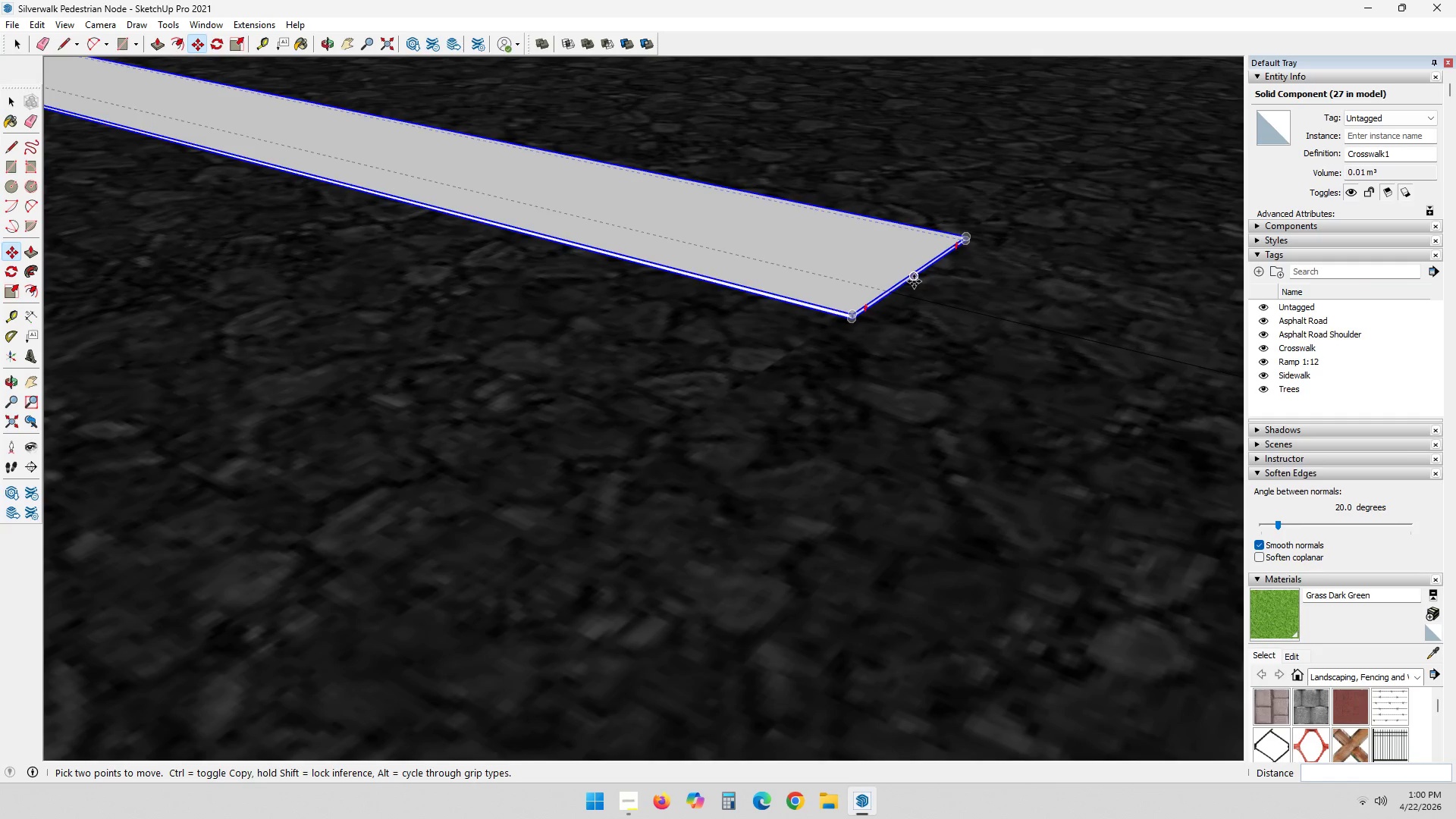 
left_click([914, 281])
 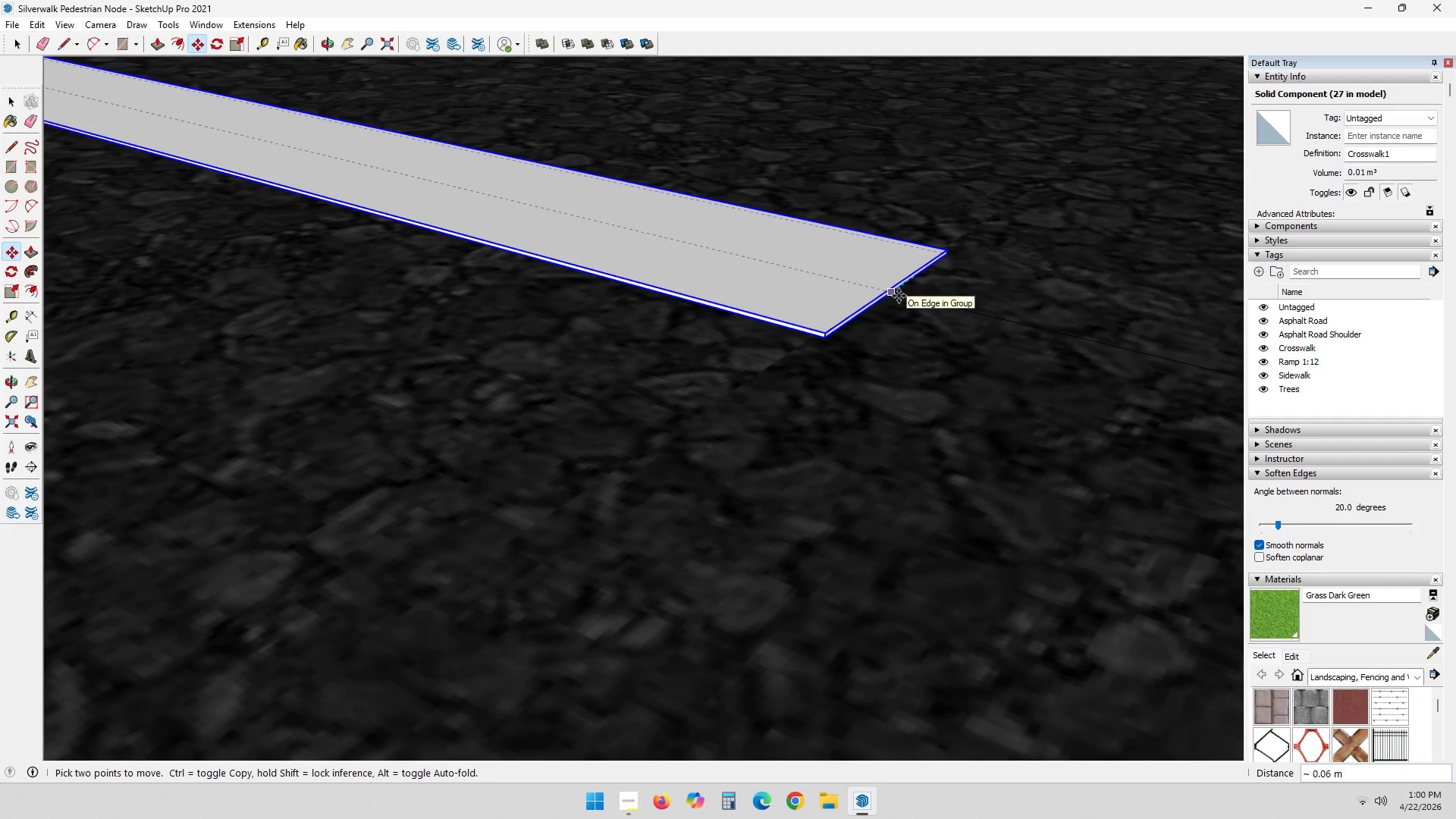 
left_click([899, 296])
 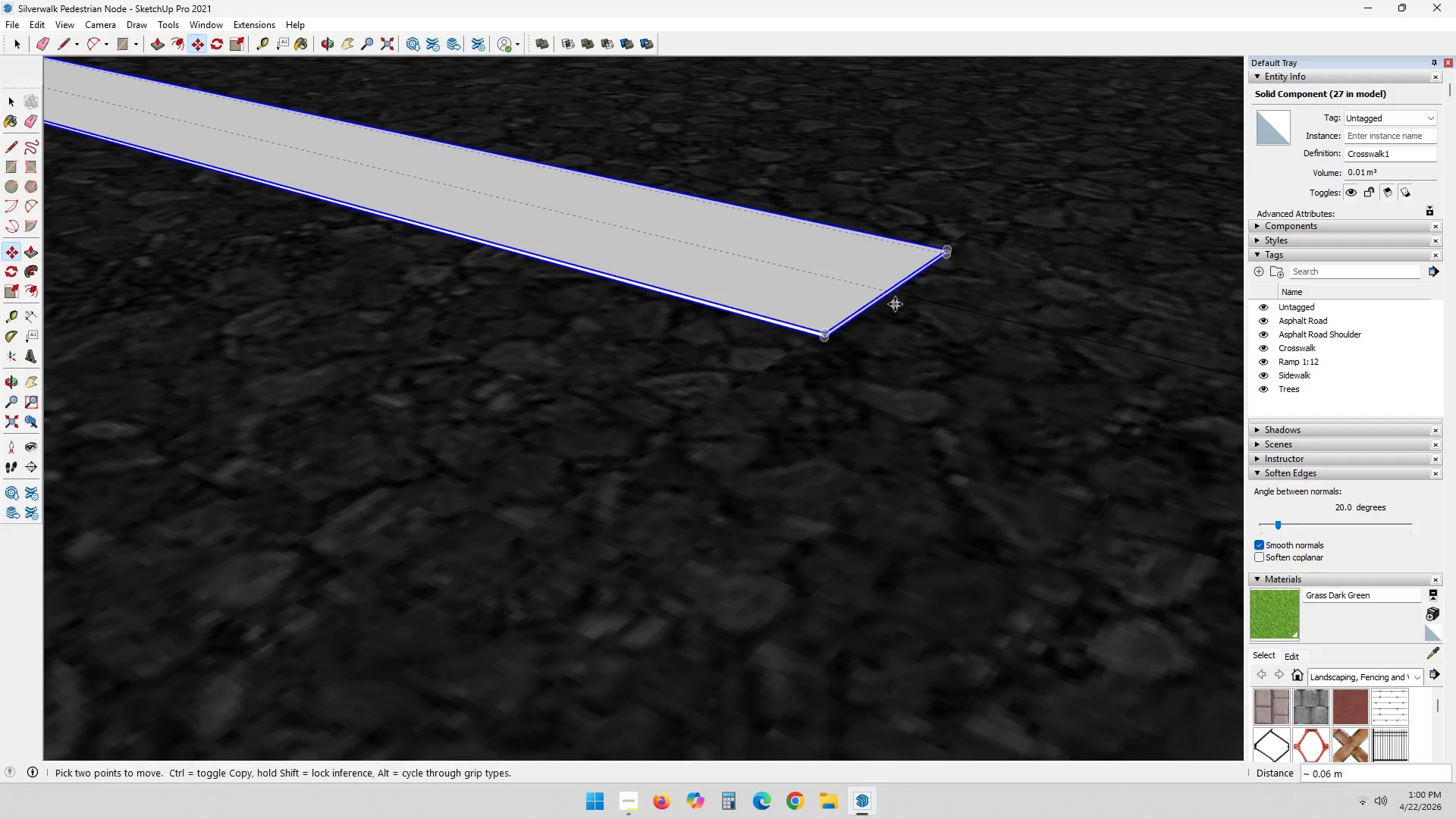 
scroll: coordinate [974, 662], scroll_direction: down, amount: 31.0
 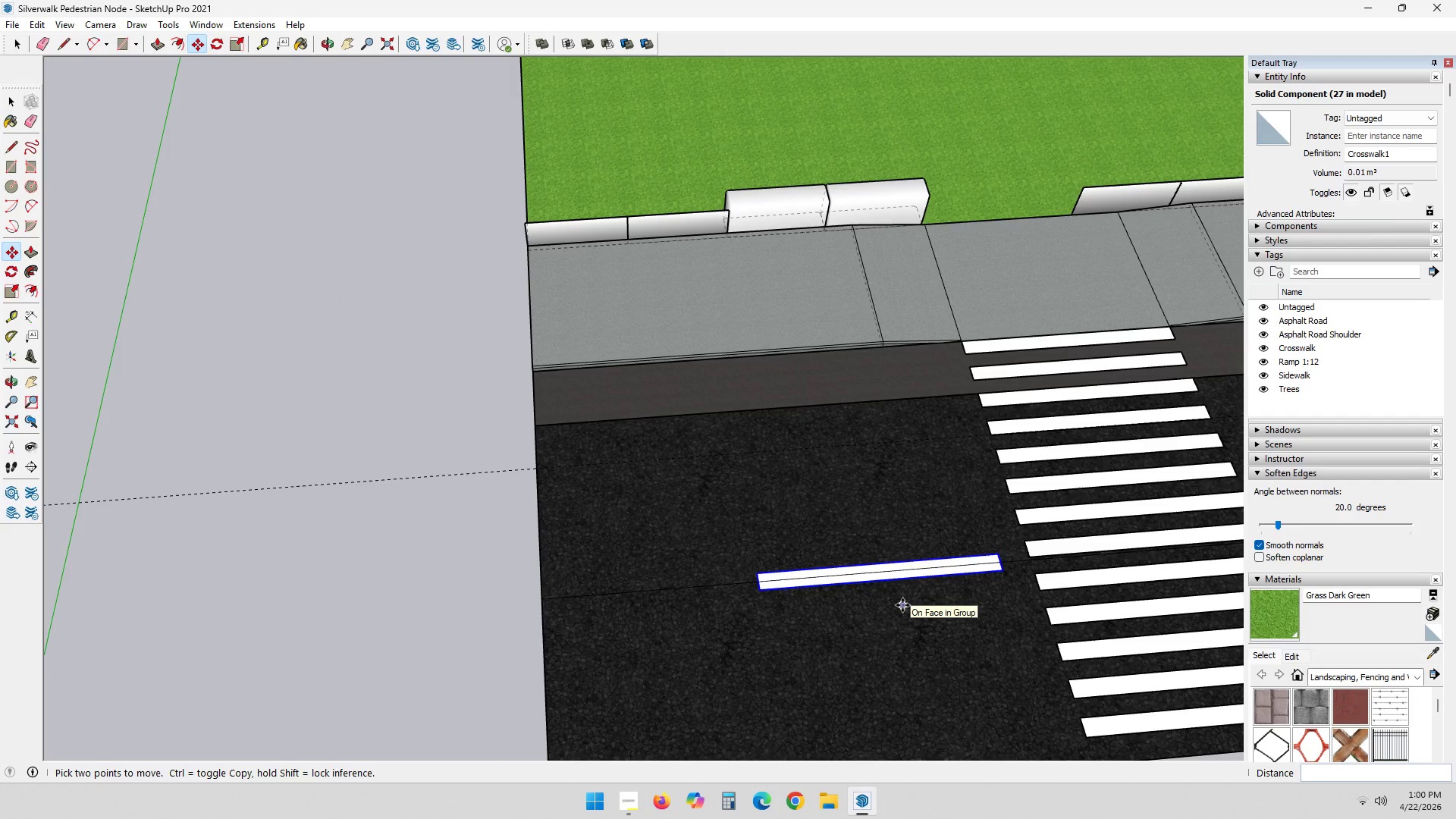 
key(Shift+ShiftLeft)
 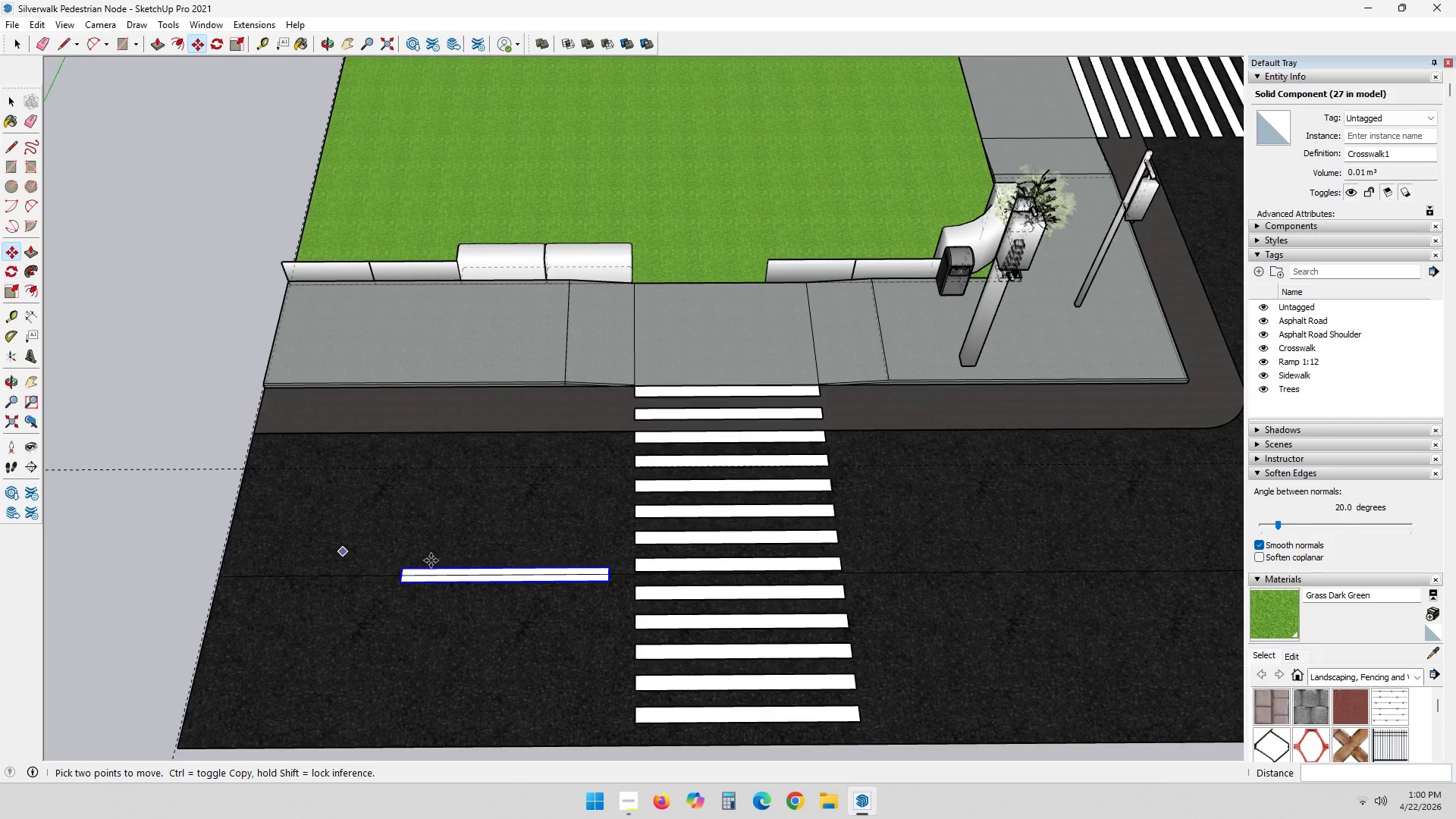 
scroll: coordinate [791, 538], scroll_direction: down, amount: 6.0
 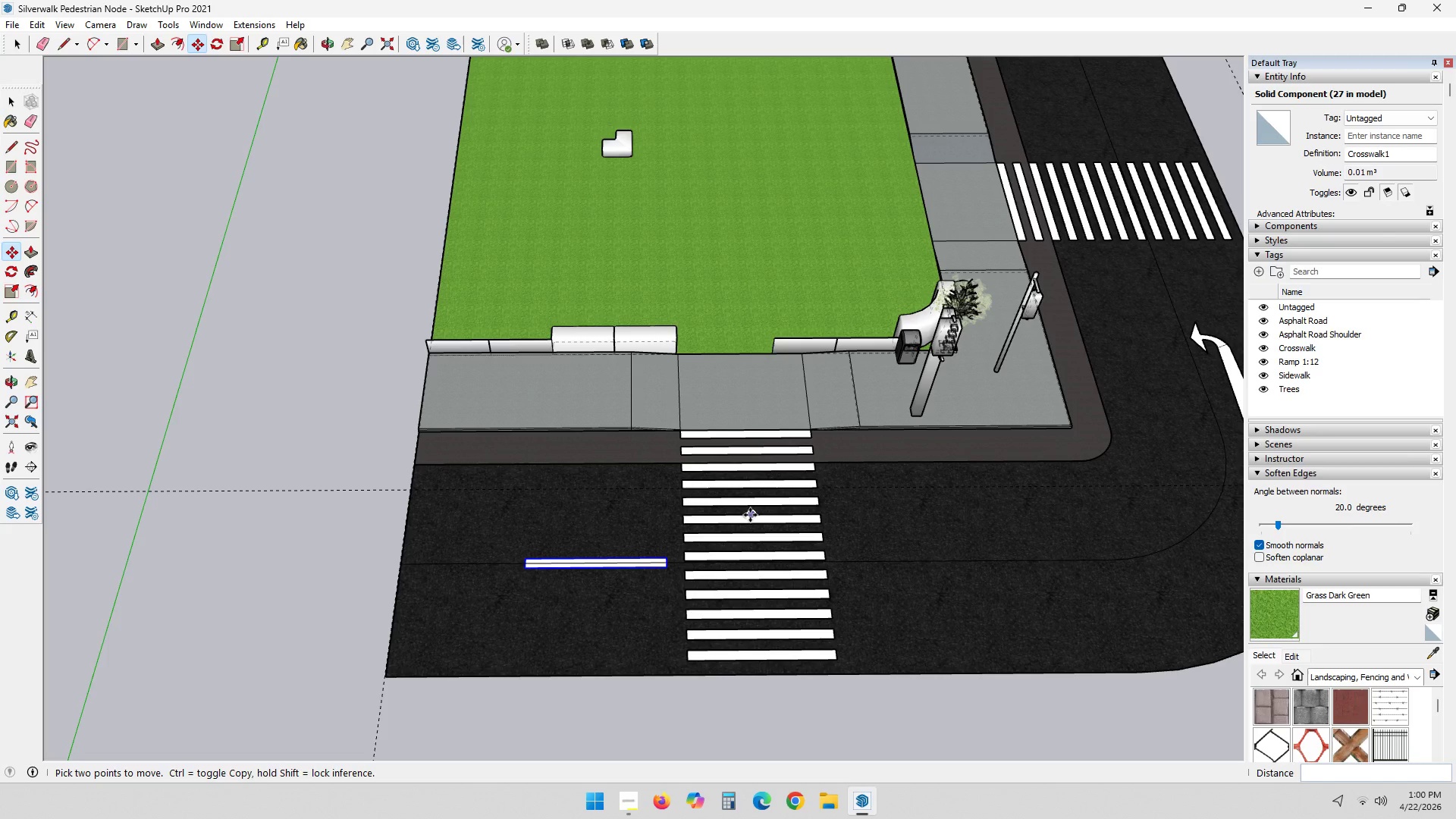 
wait(19.97)
 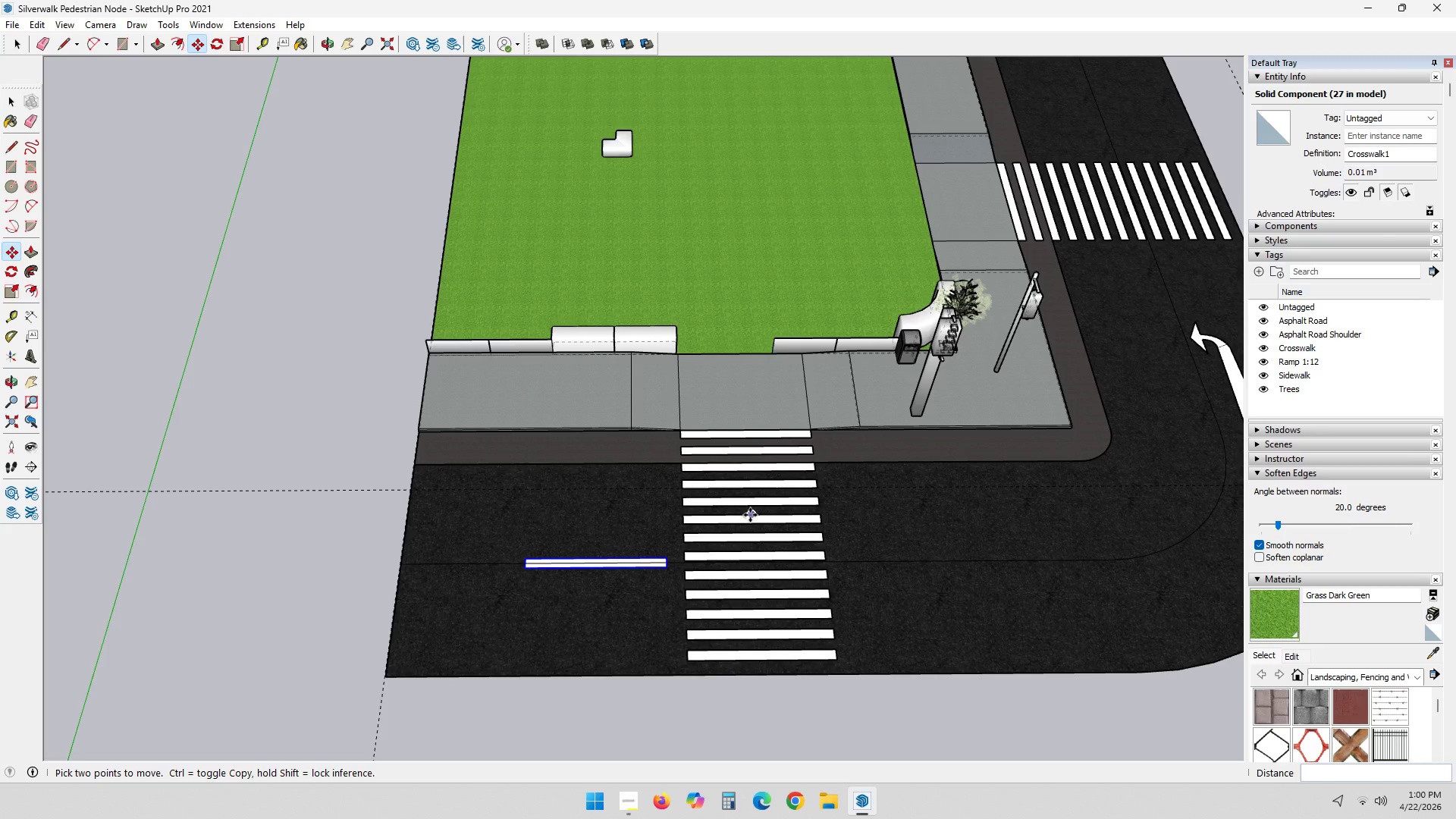 
scroll: coordinate [709, 636], scroll_direction: down, amount: 2.0
 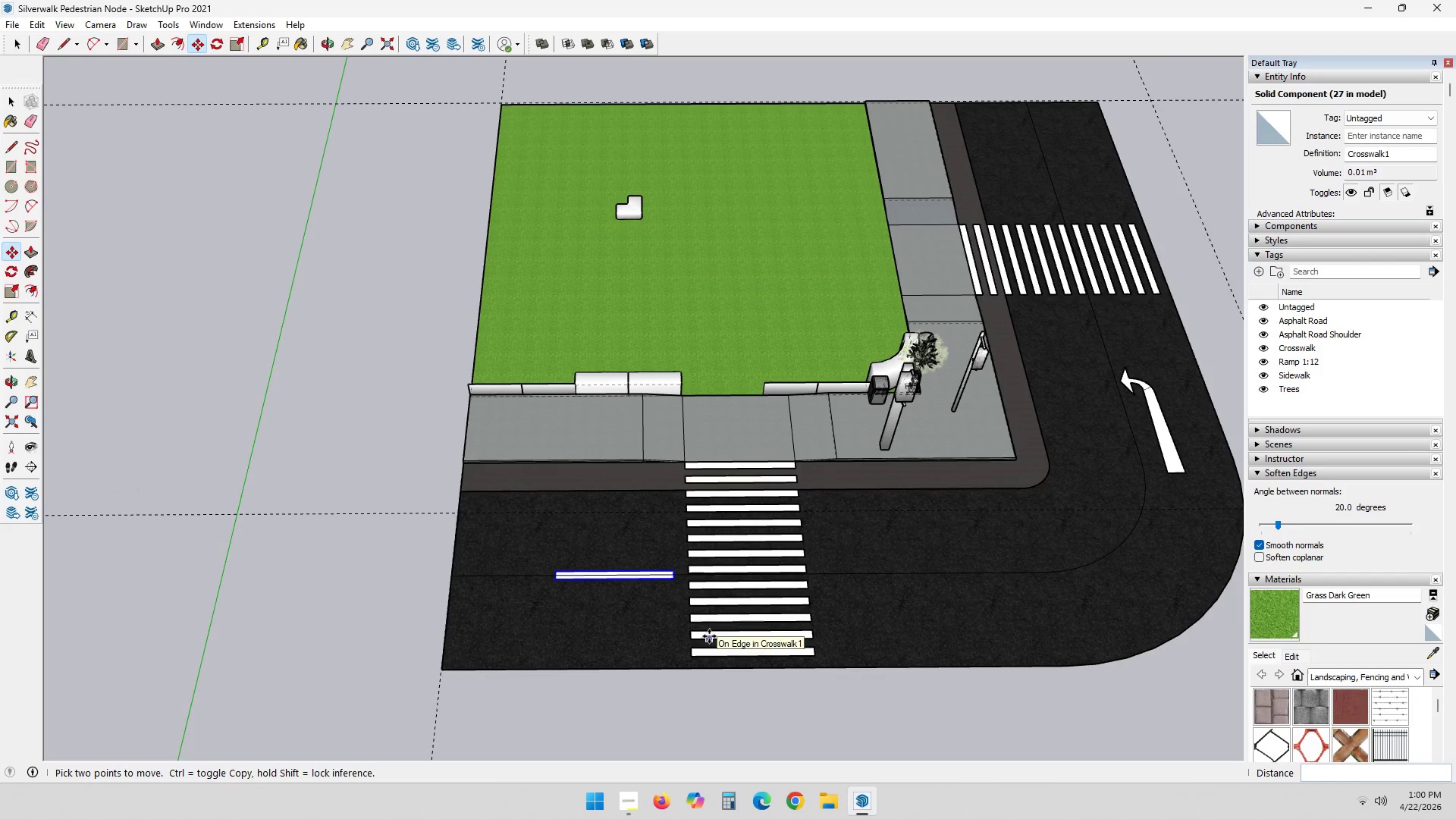 
mouse_move([725, 632])
 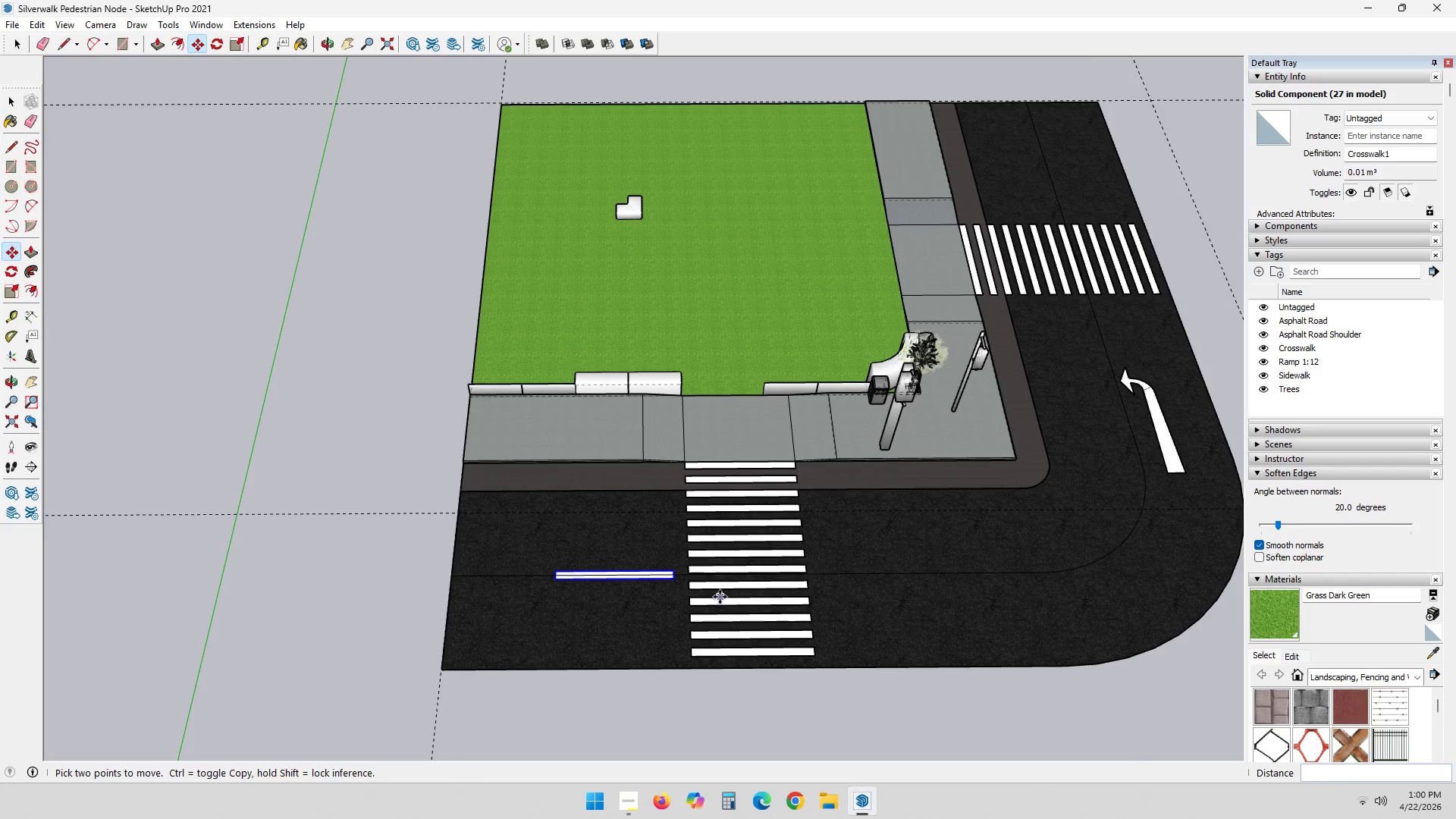 
scroll: coordinate [639, 588], scroll_direction: up, amount: 8.0
 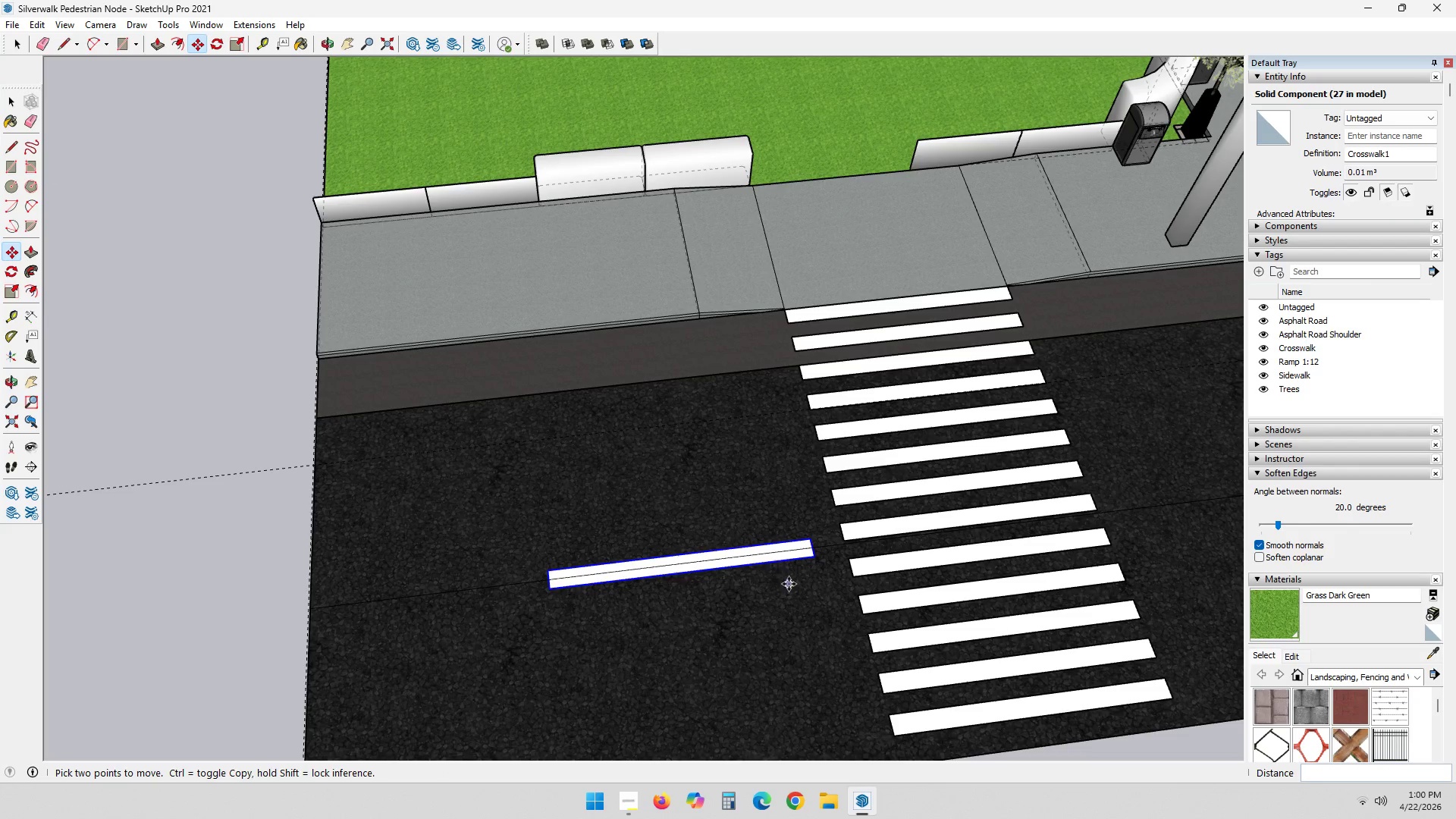 
key(M)
 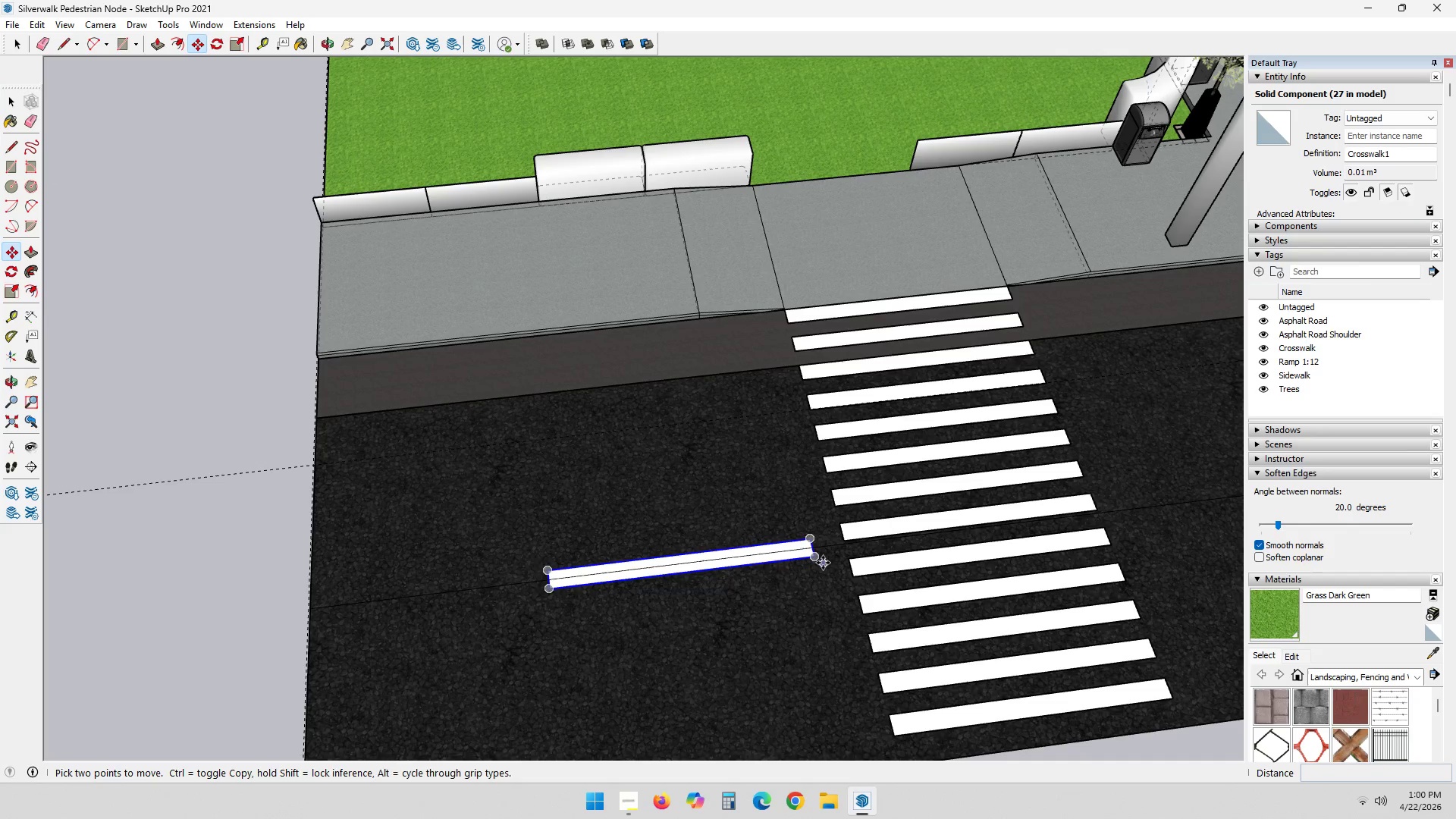 
scroll: coordinate [814, 546], scroll_direction: up, amount: 7.0
 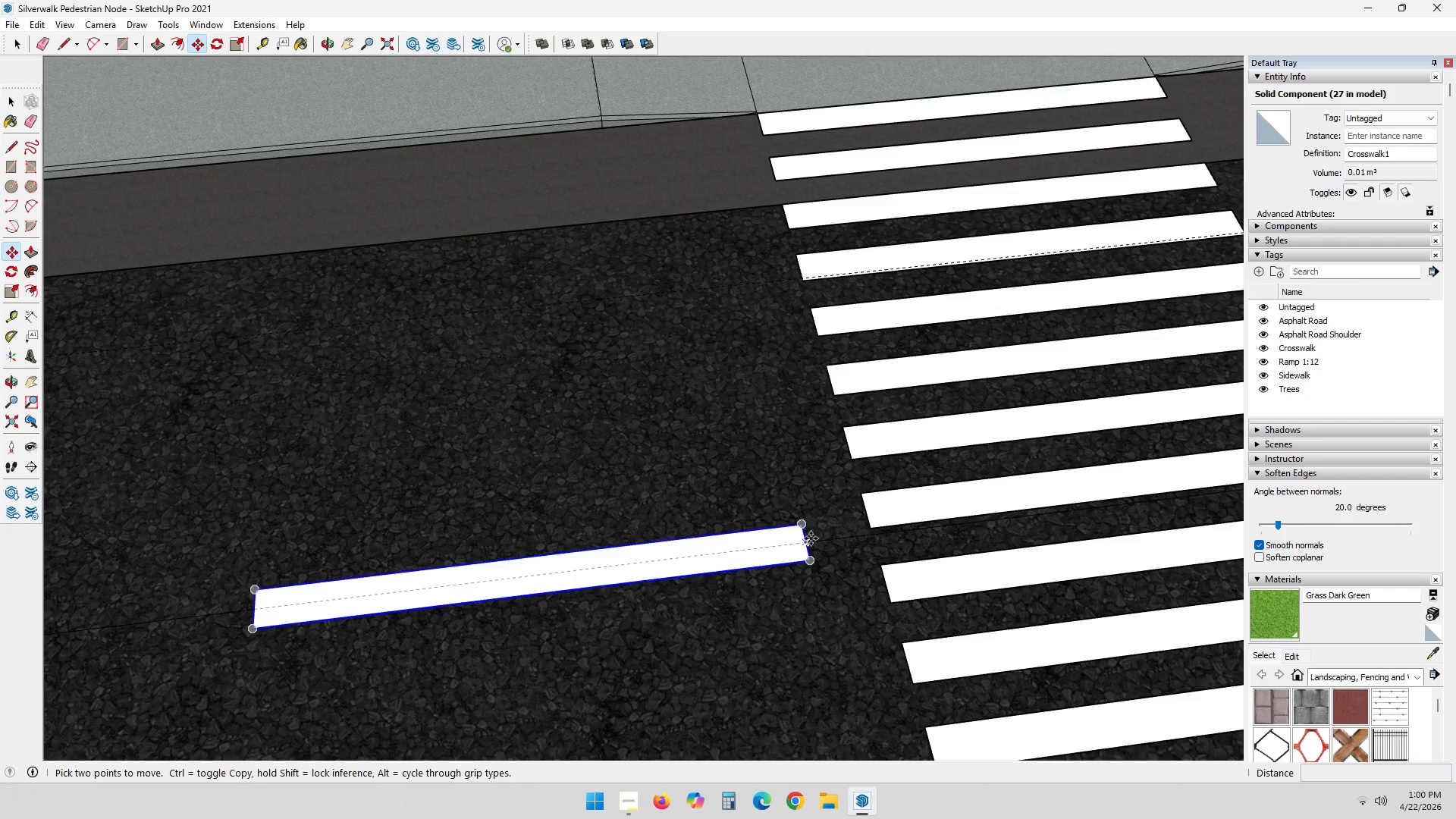 
left_click([811, 538])
 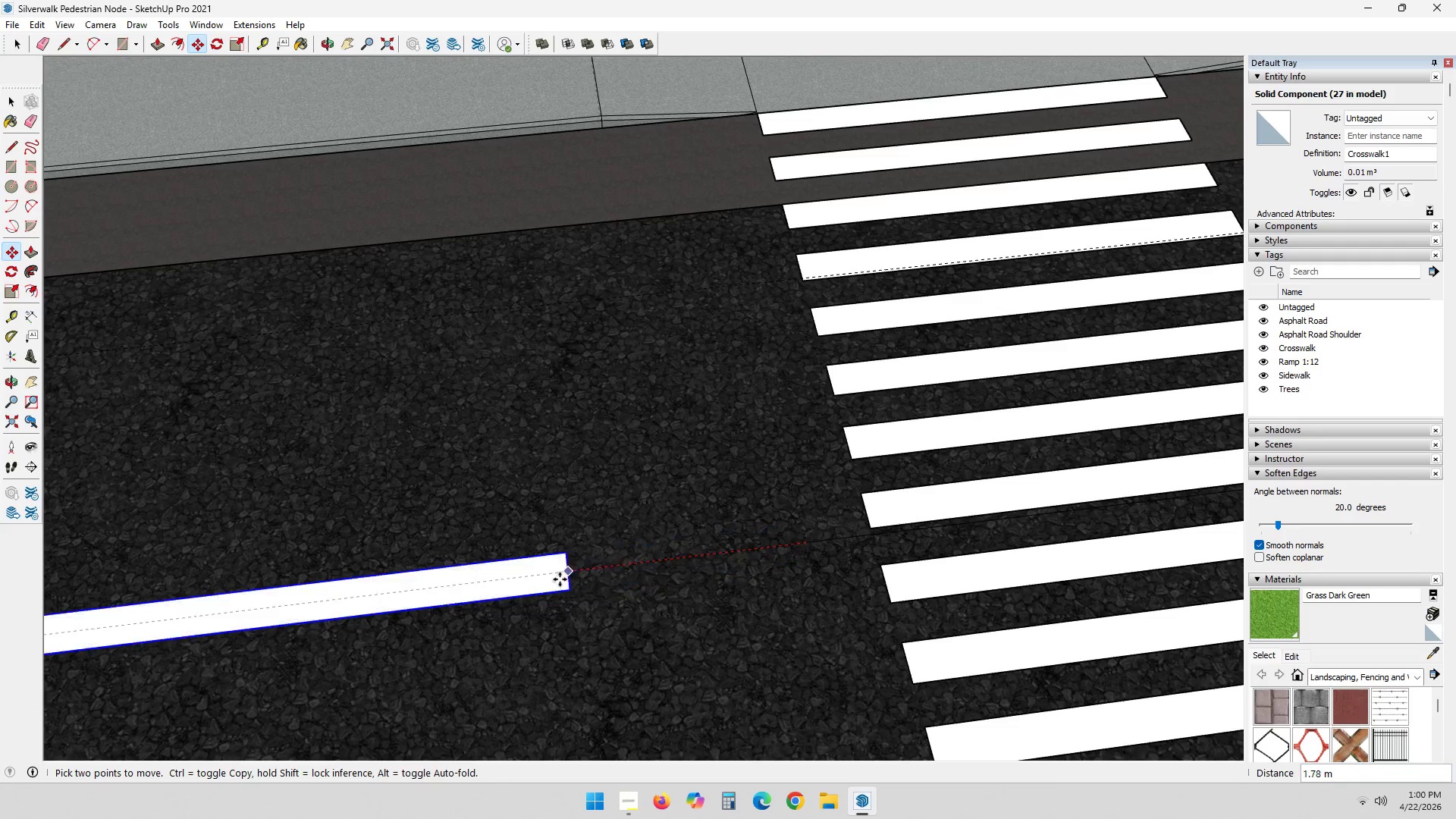 
key(Control+ControlLeft)
 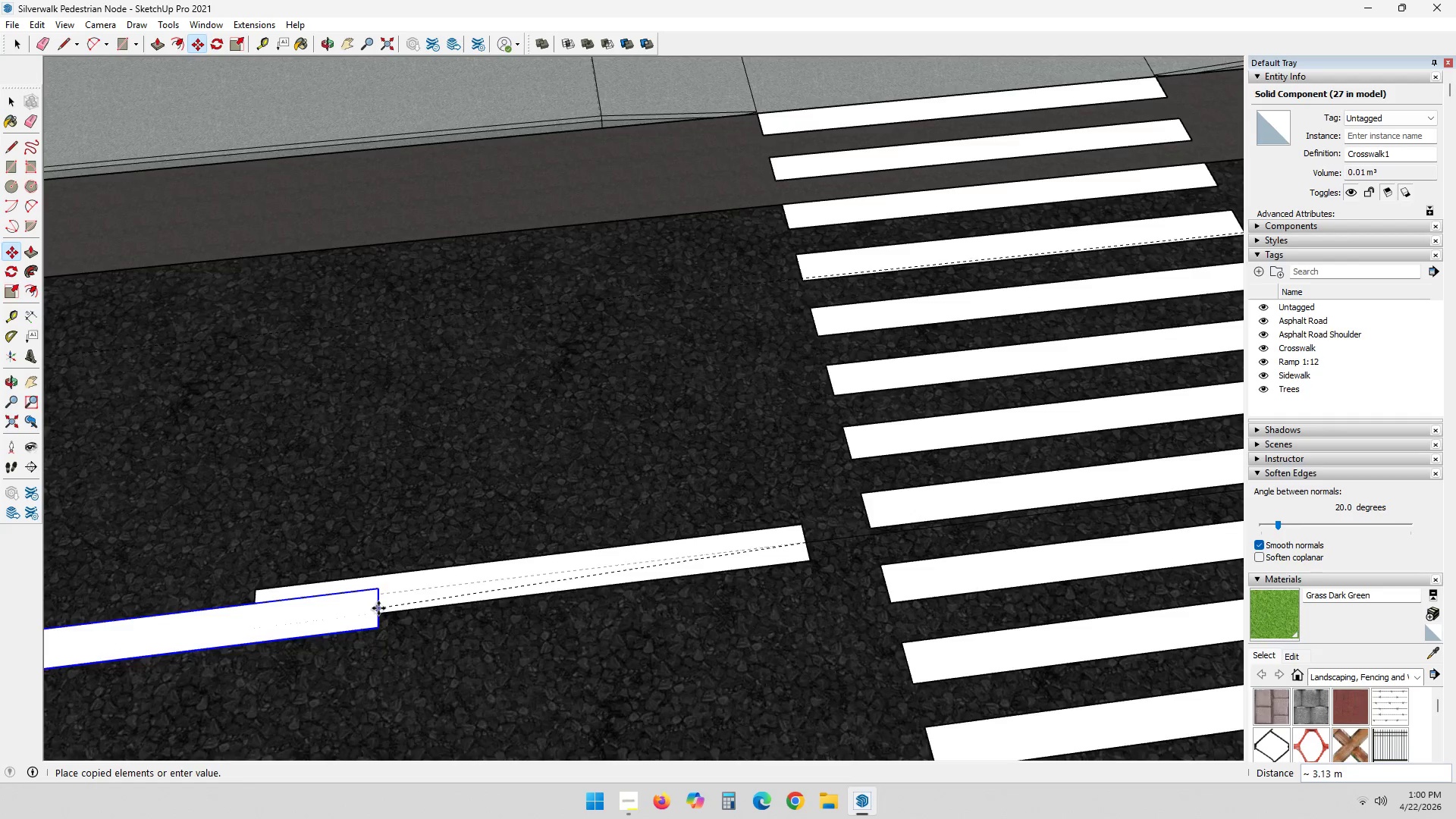 
scroll: coordinate [378, 608], scroll_direction: down, amount: 3.0
 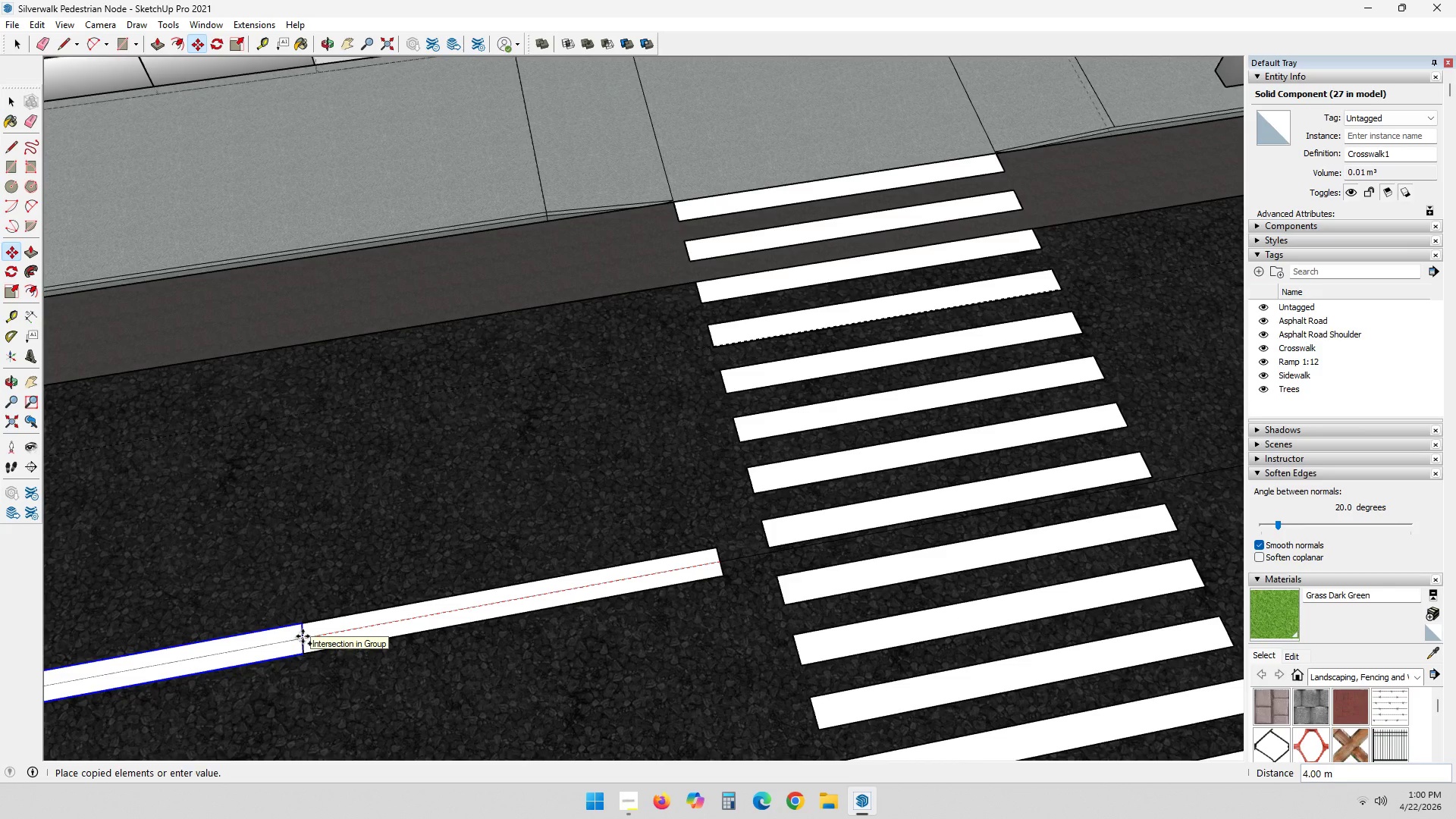 
key(Numpad4)
 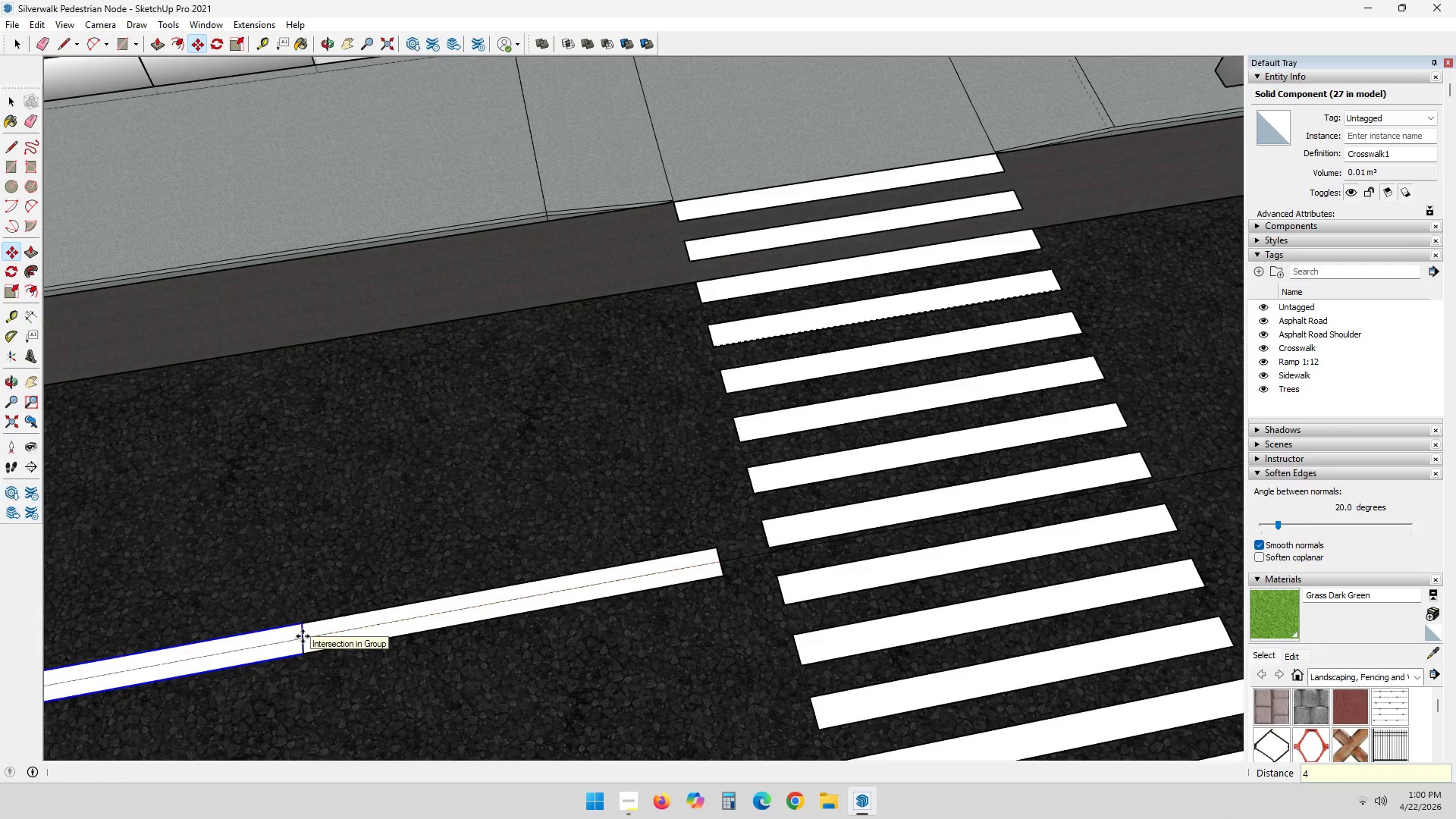 
key(NumpadEnter)
 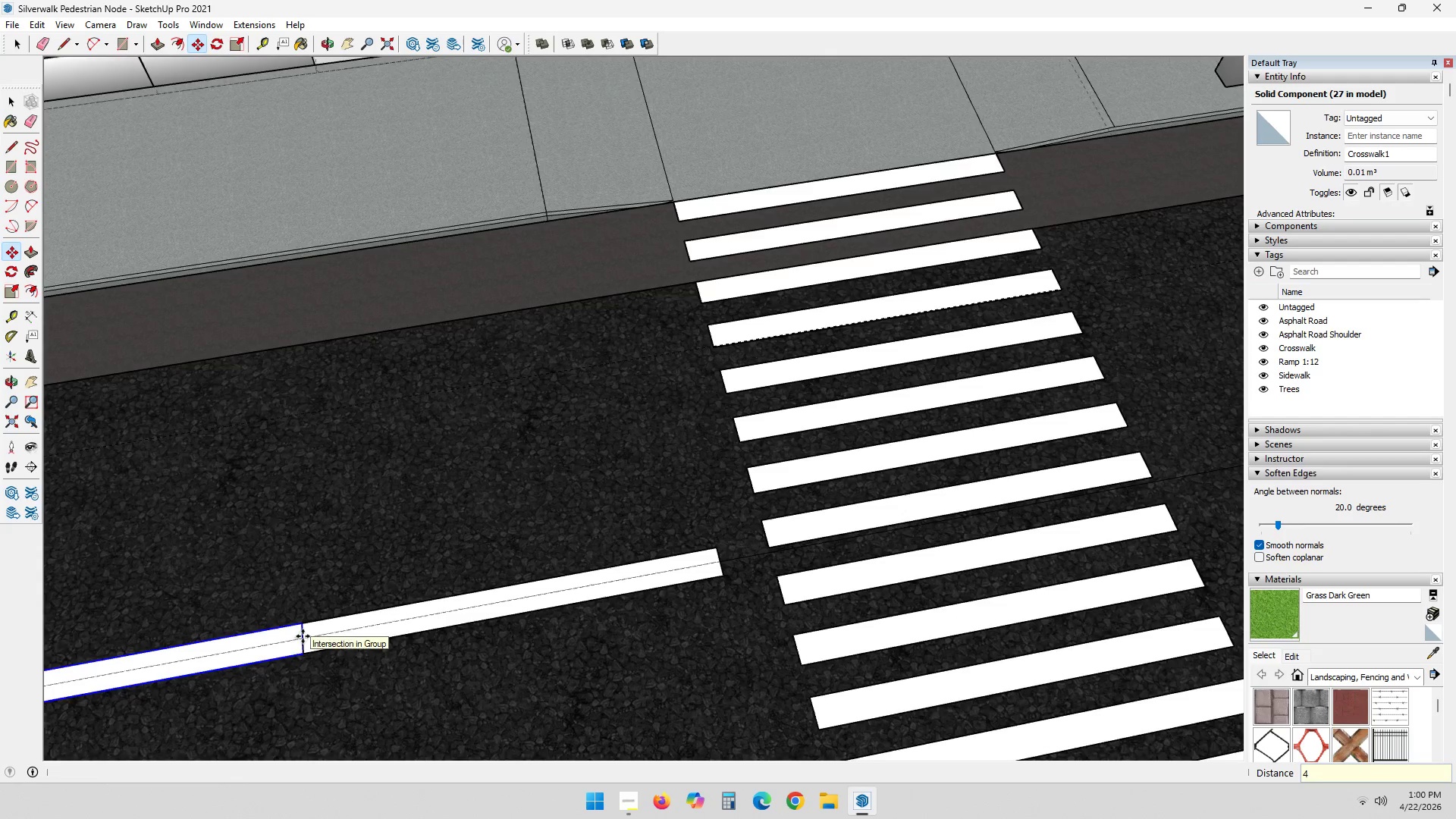 
key(Shift+ShiftLeft)
 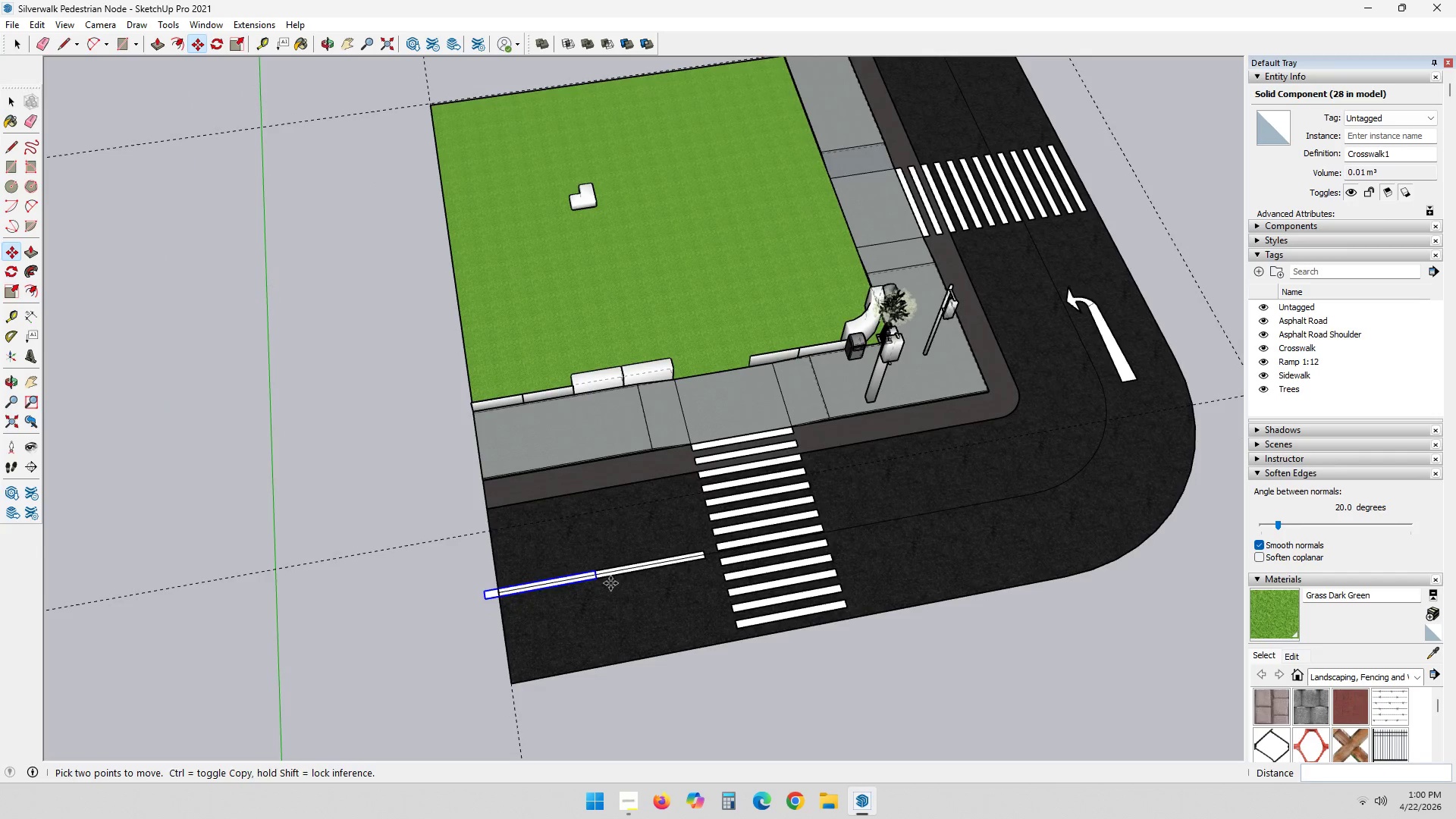 
scroll: coordinate [419, 725], scroll_direction: down, amount: 15.0
 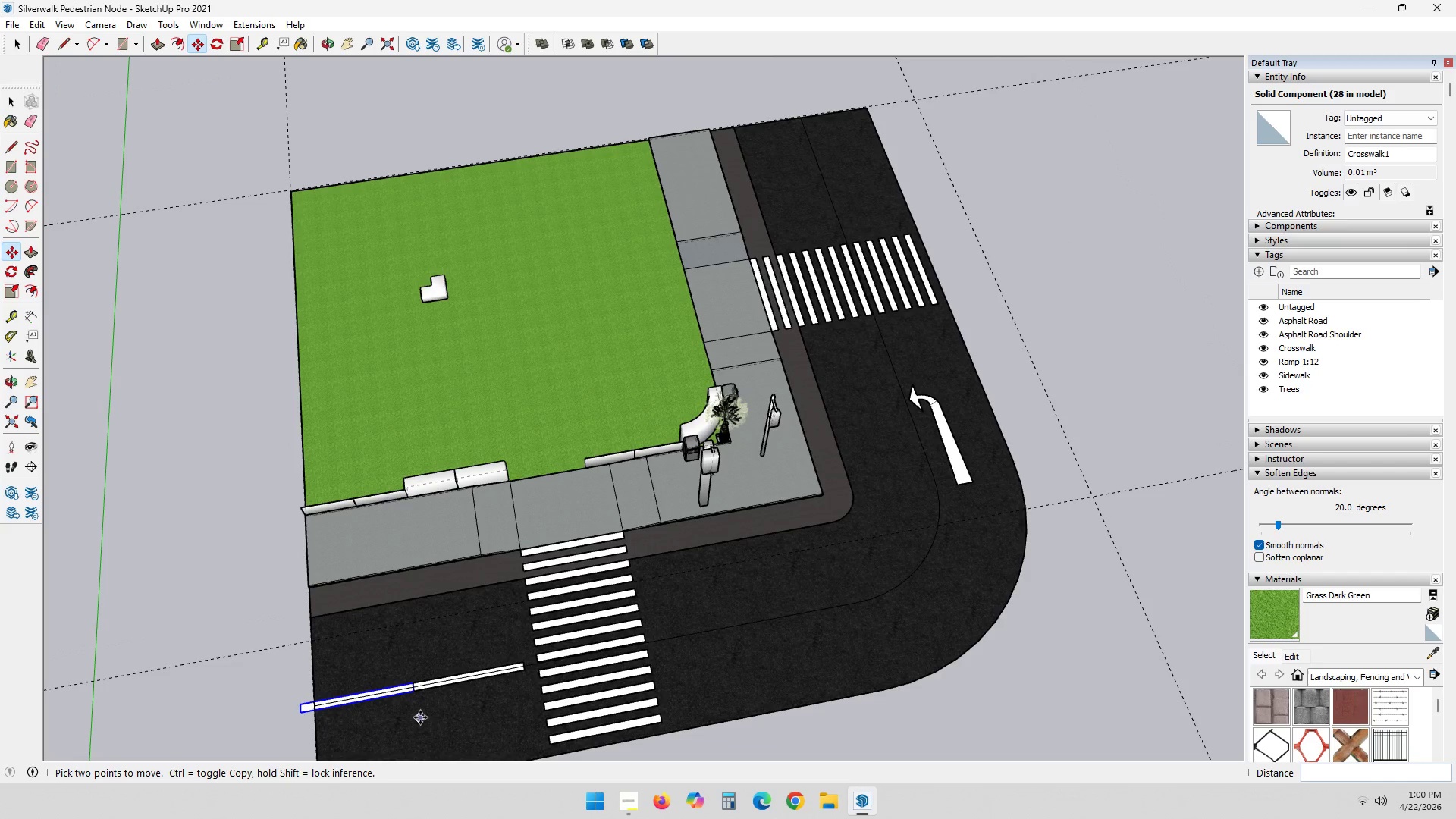 
key(Control+Z)
 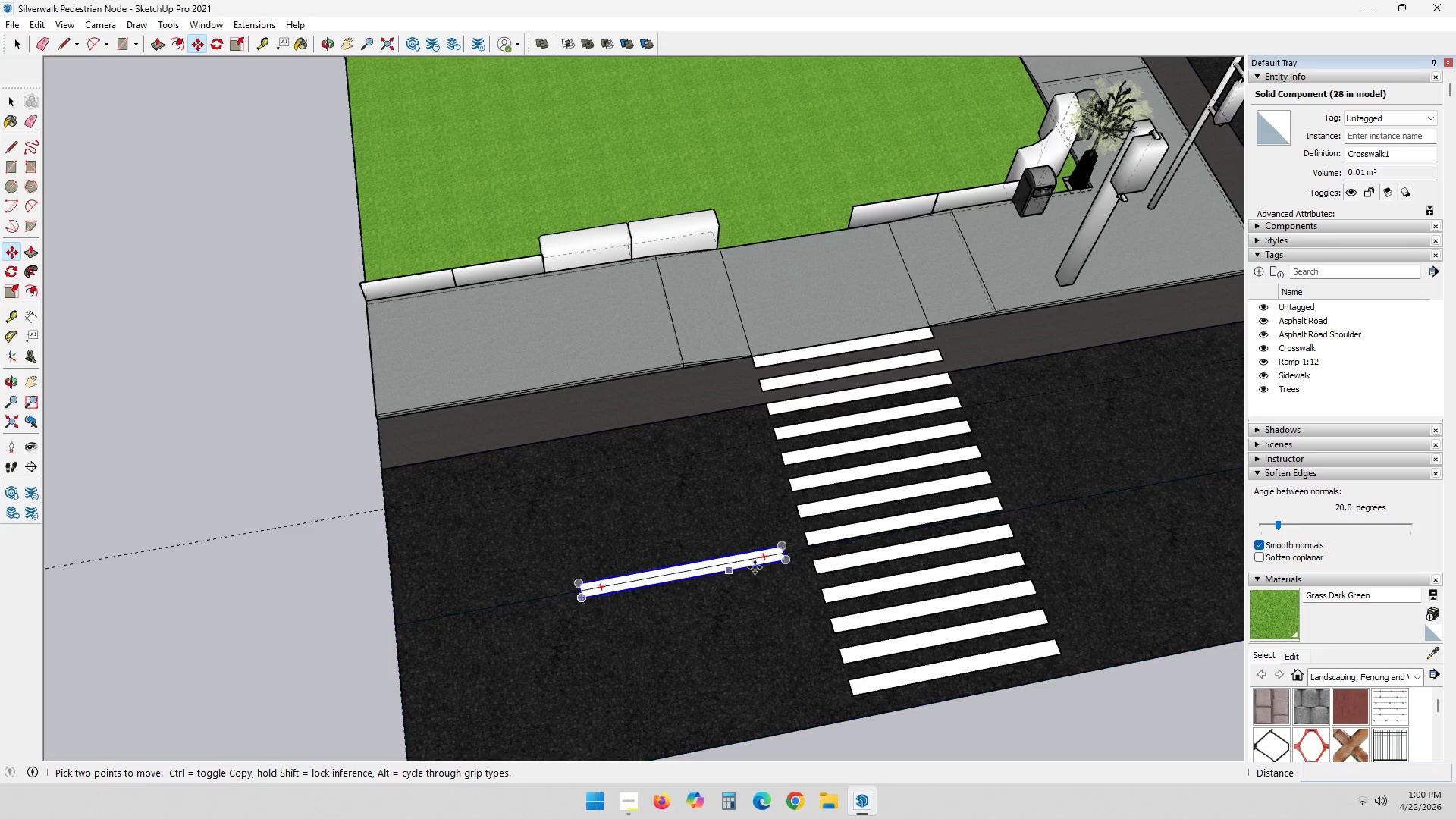 
scroll: coordinate [724, 544], scroll_direction: up, amount: 10.0
 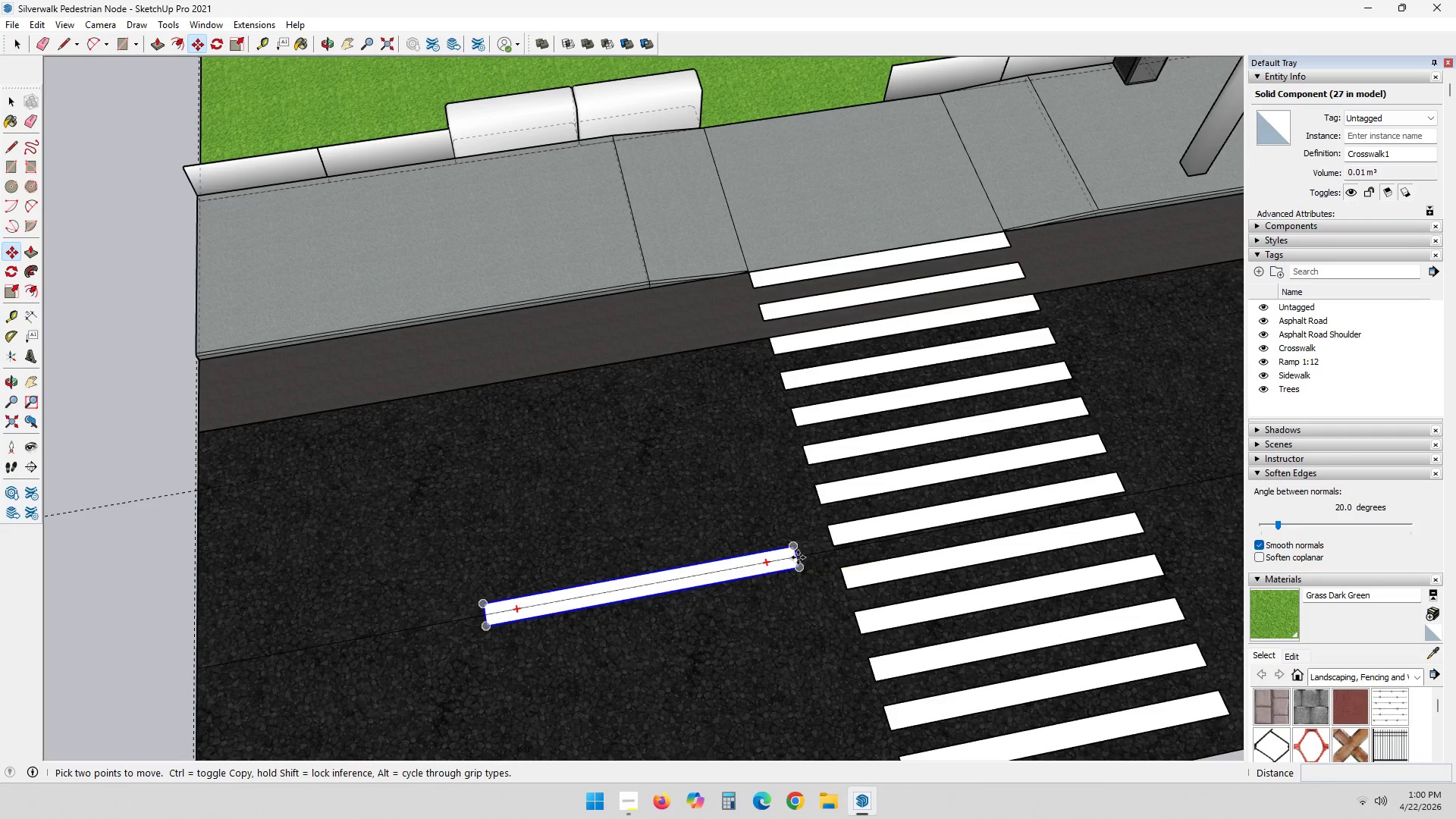 
key(Control+ControlLeft)
 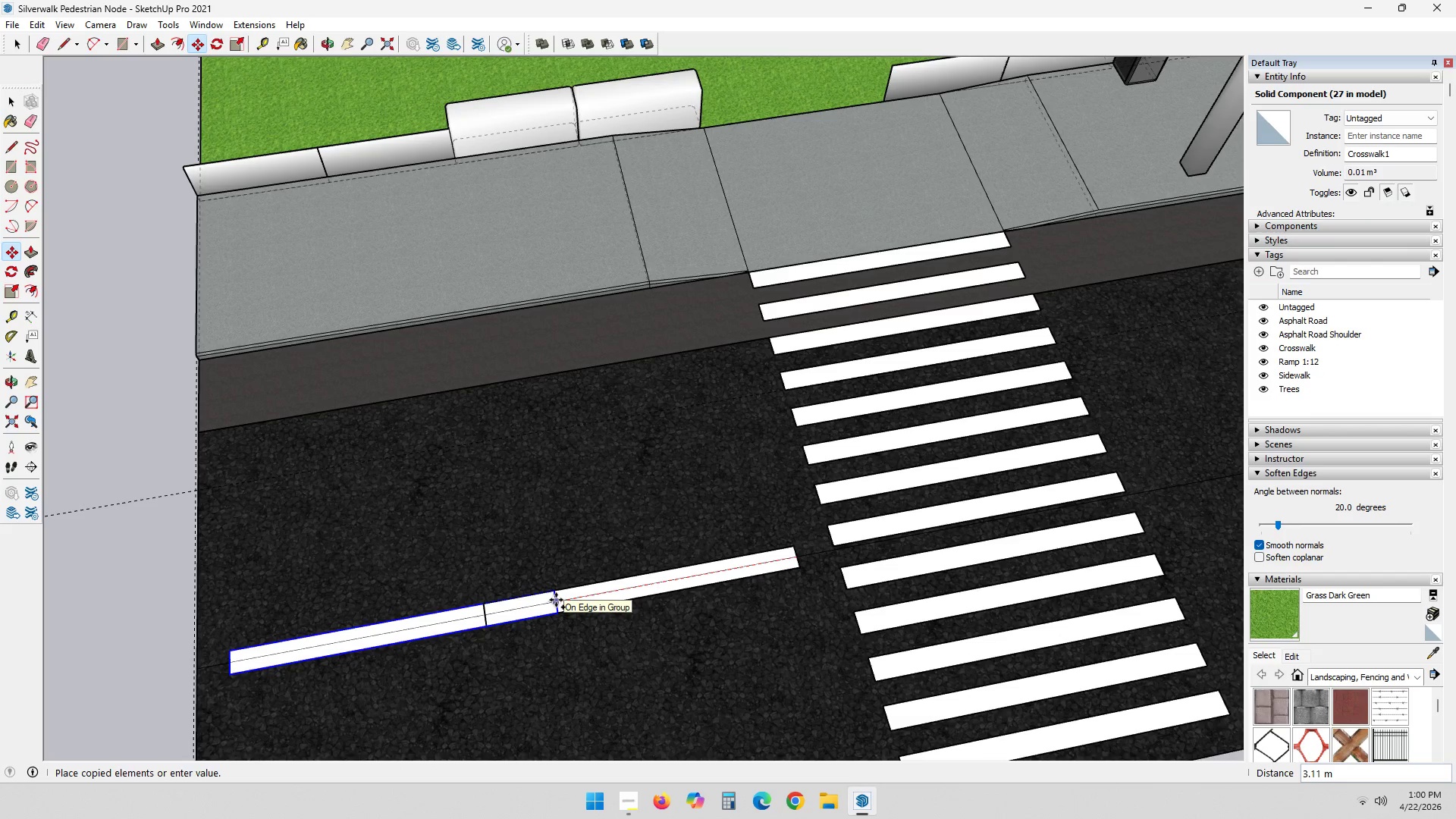 
key(Numpad8)
 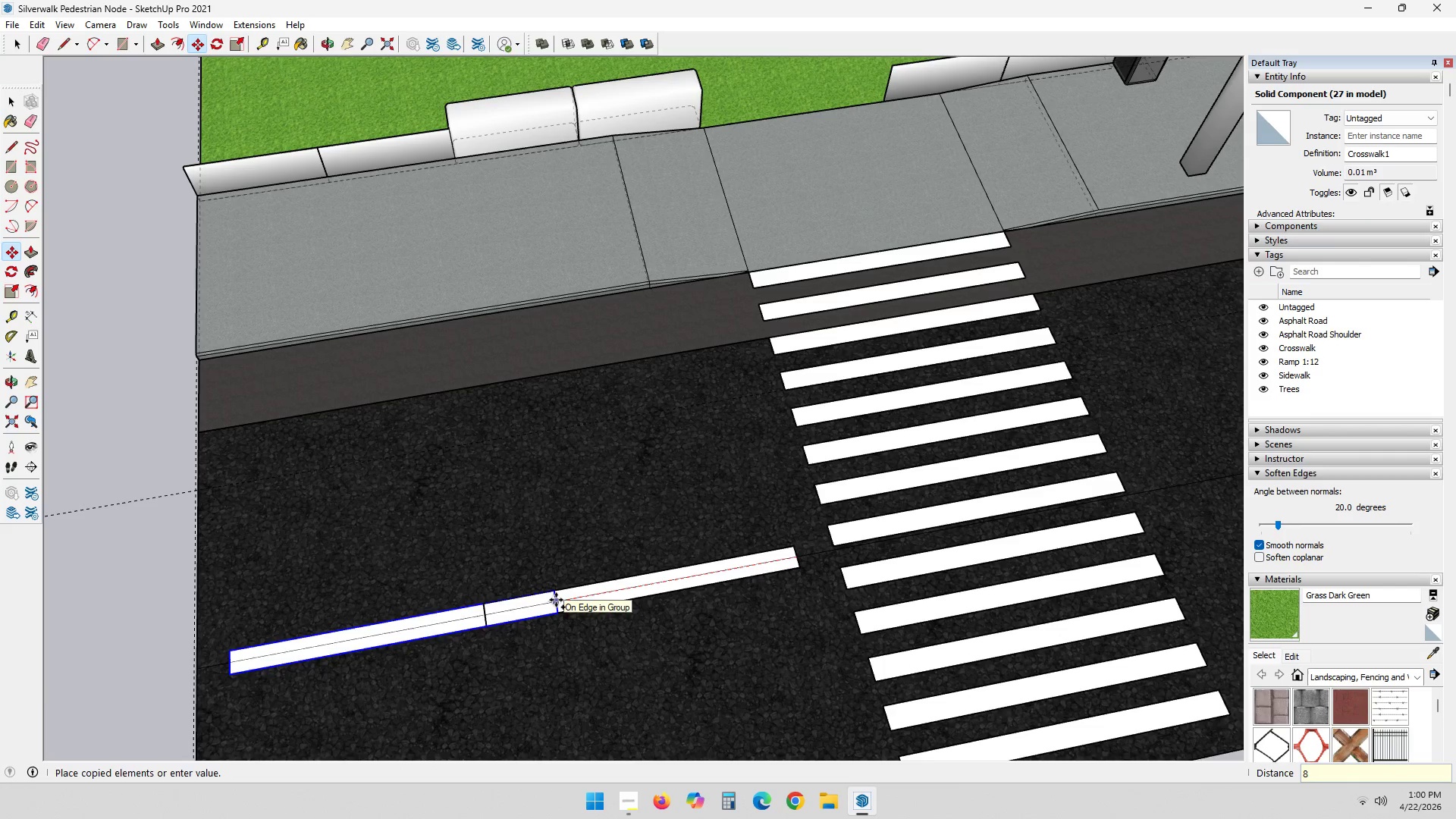 
key(NumpadEnter)
 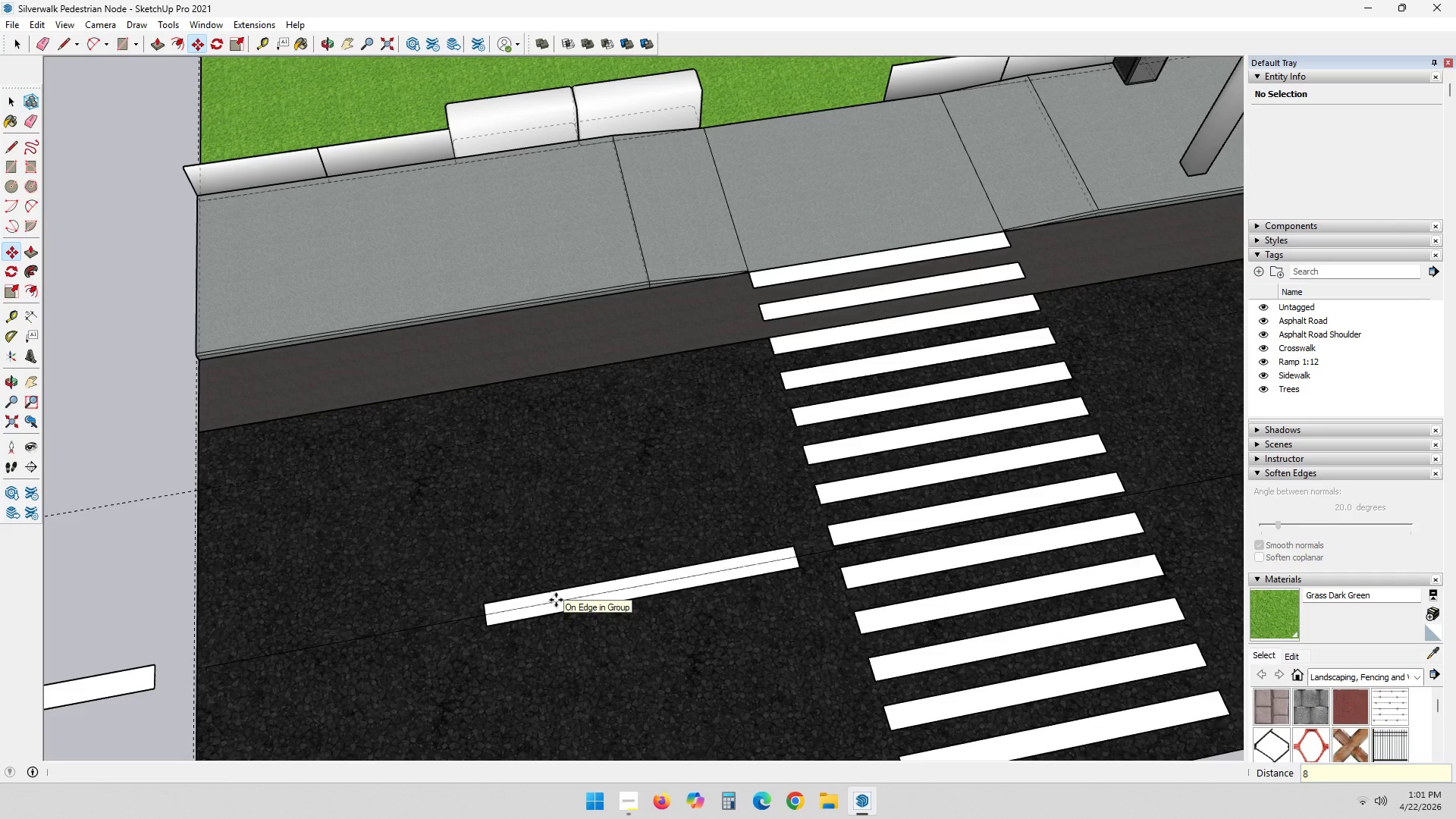 
scroll: coordinate [438, 604], scroll_direction: down, amount: 6.0
 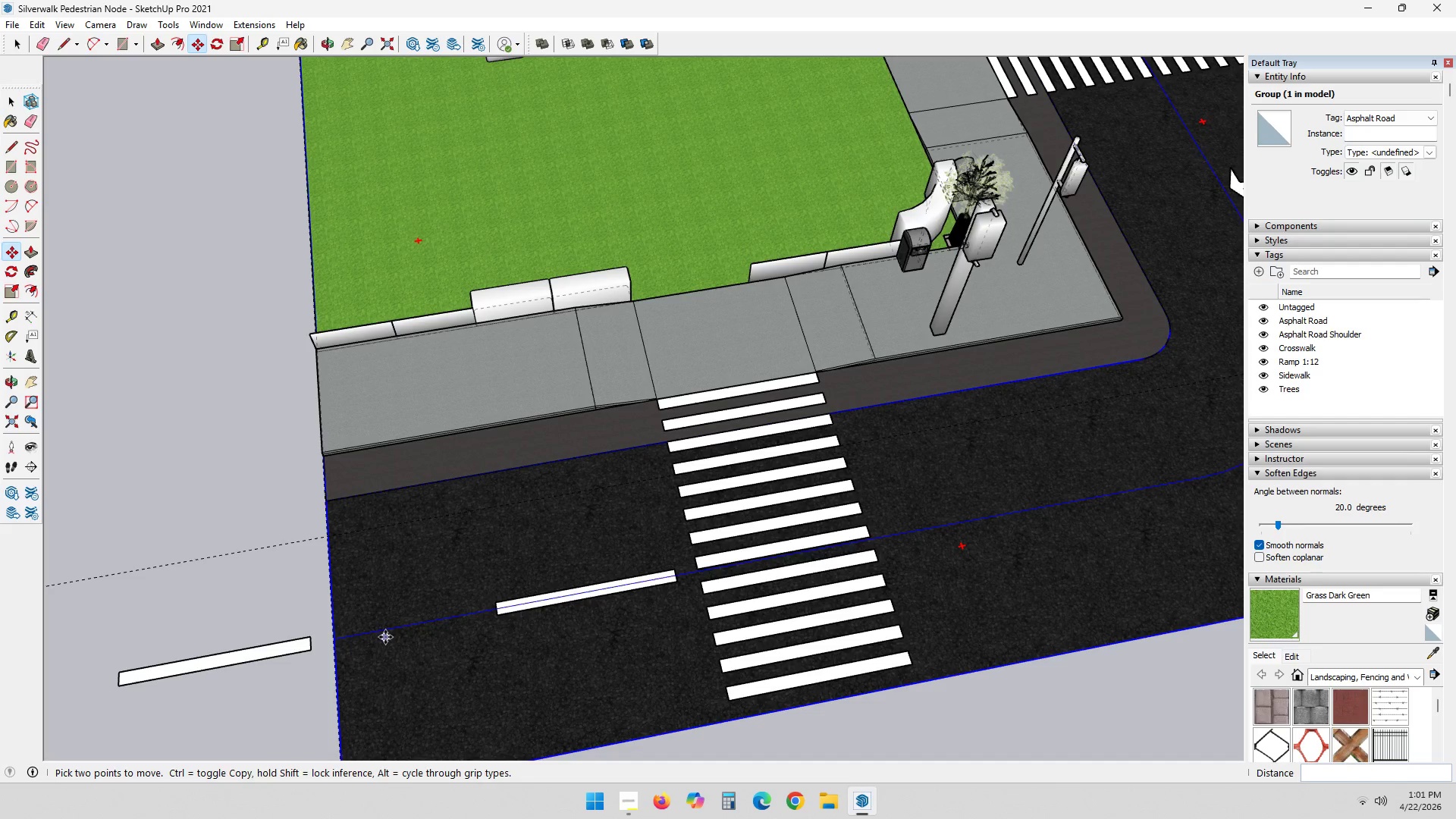 
key(Space)
 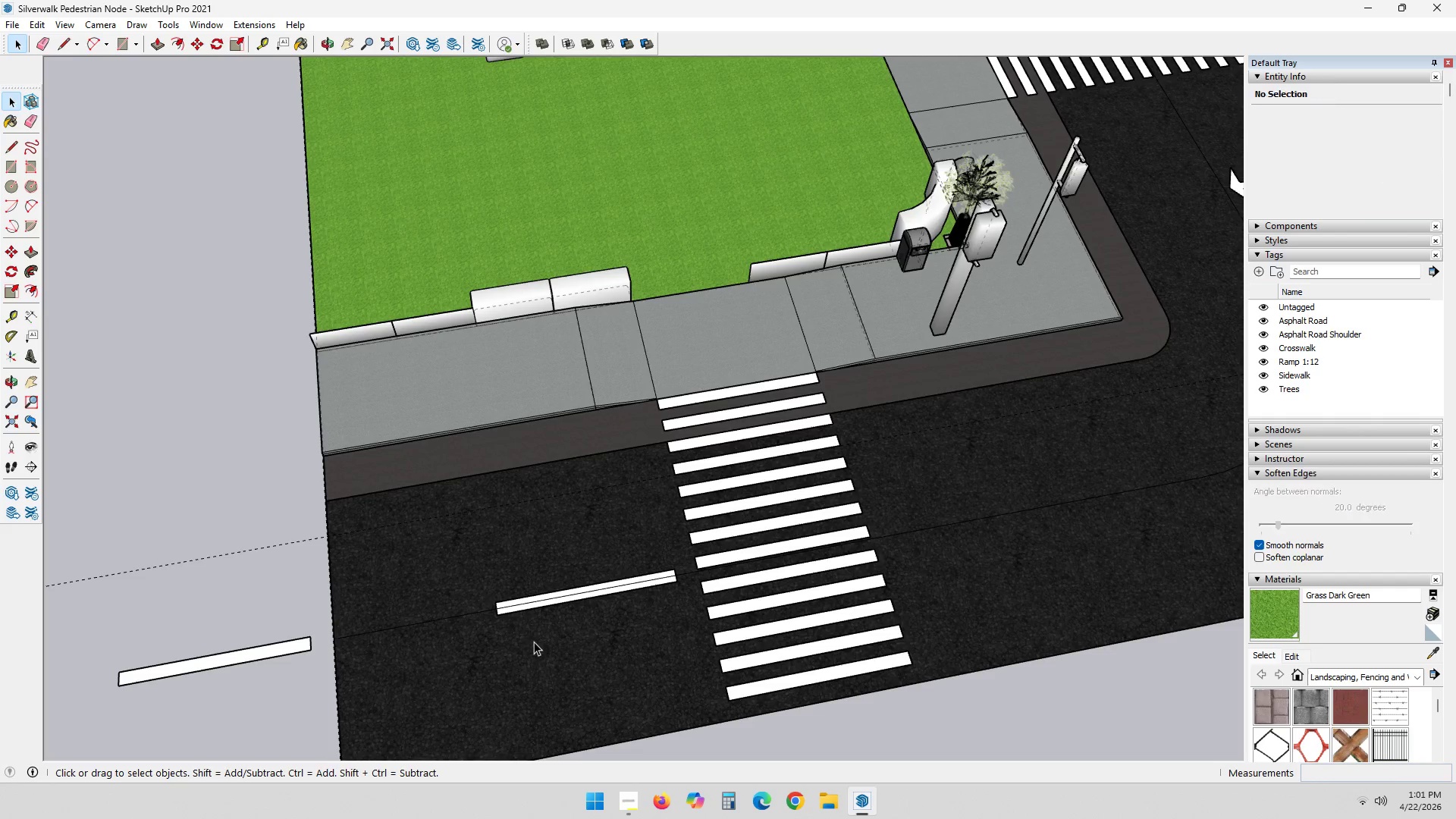 
scroll: coordinate [553, 639], scroll_direction: down, amount: 4.0
 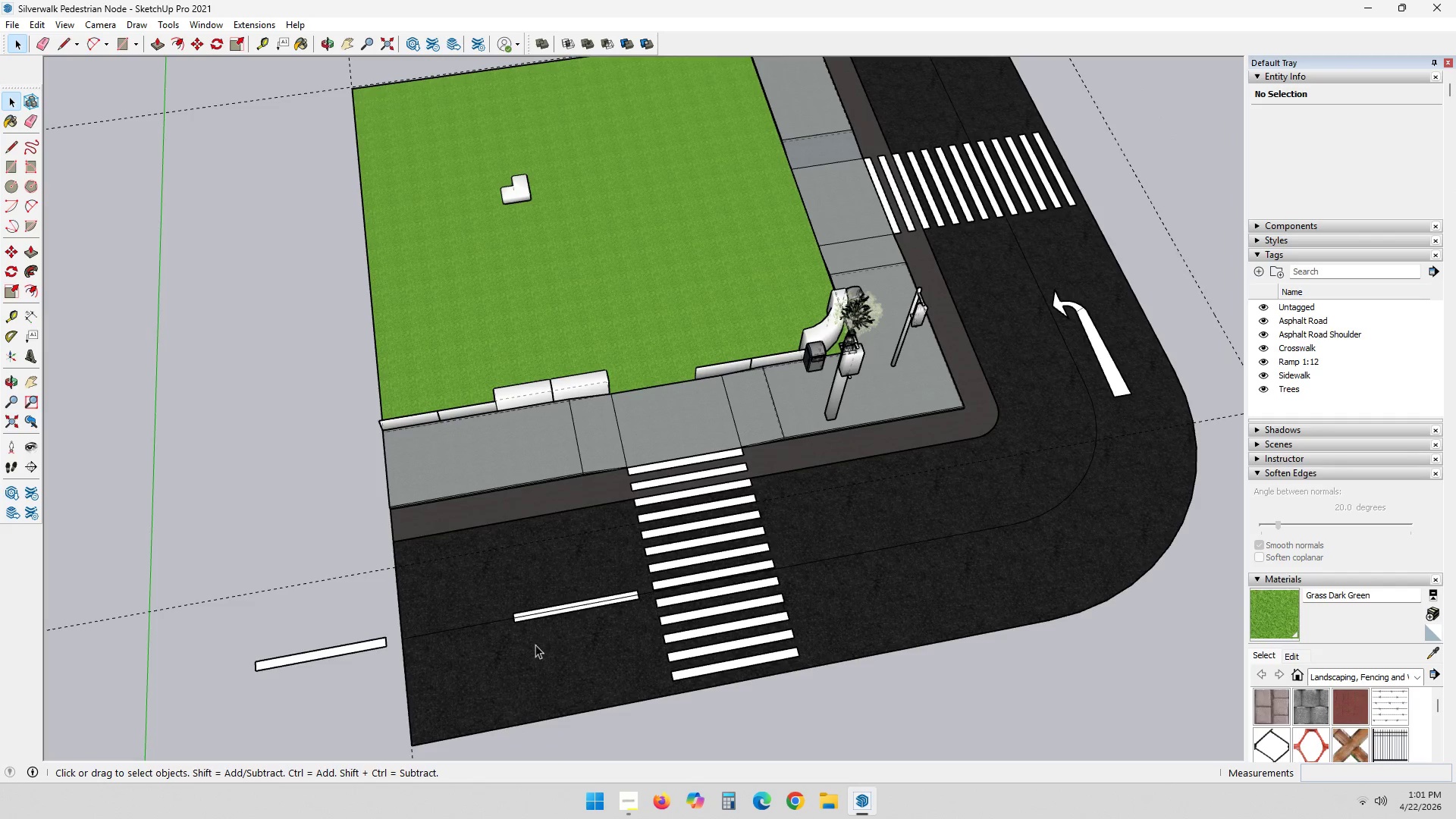 
hold_key(key=ShiftLeft, duration=0.41)
 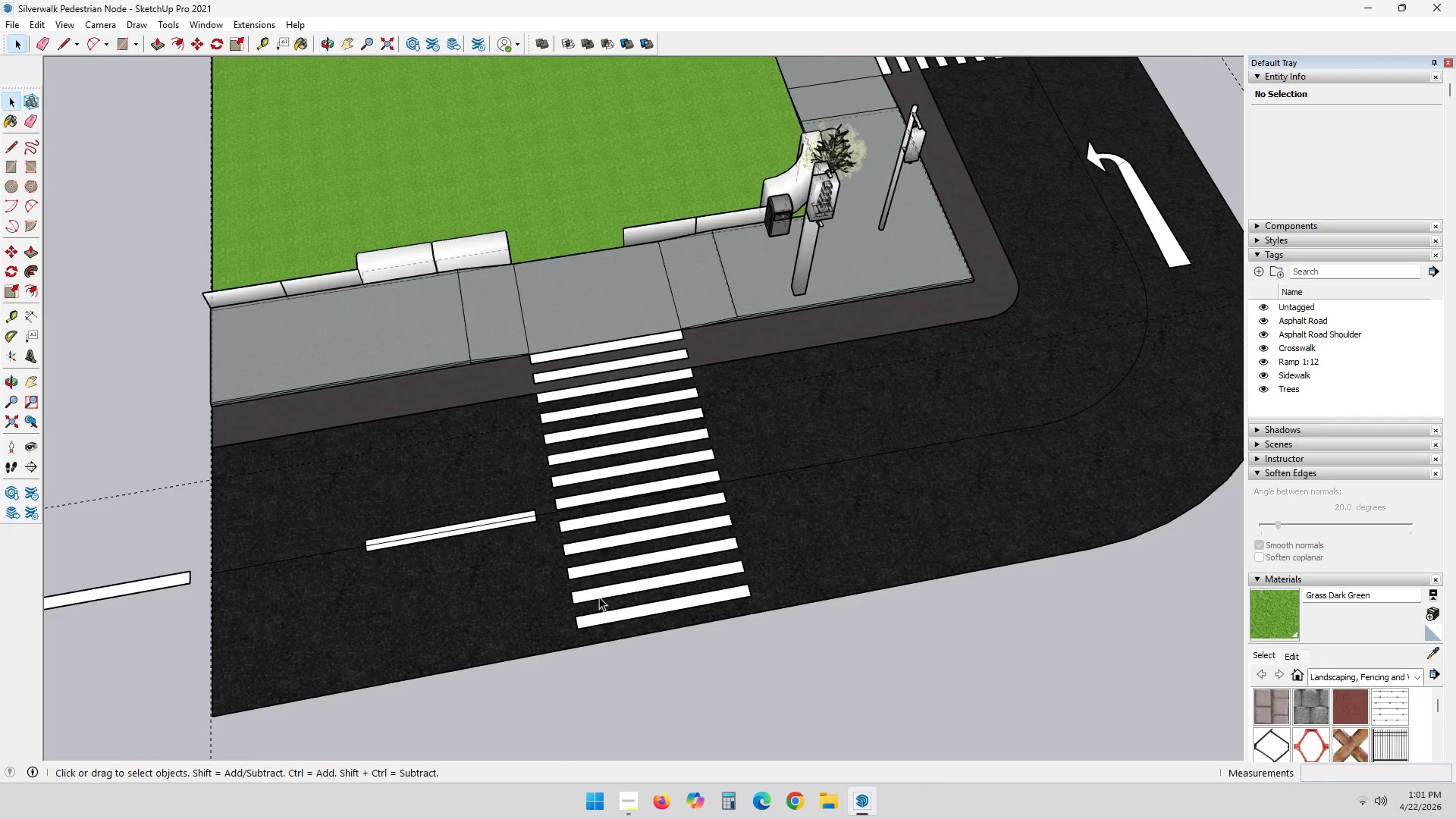 
scroll: coordinate [634, 621], scroll_direction: up, amount: 8.0
 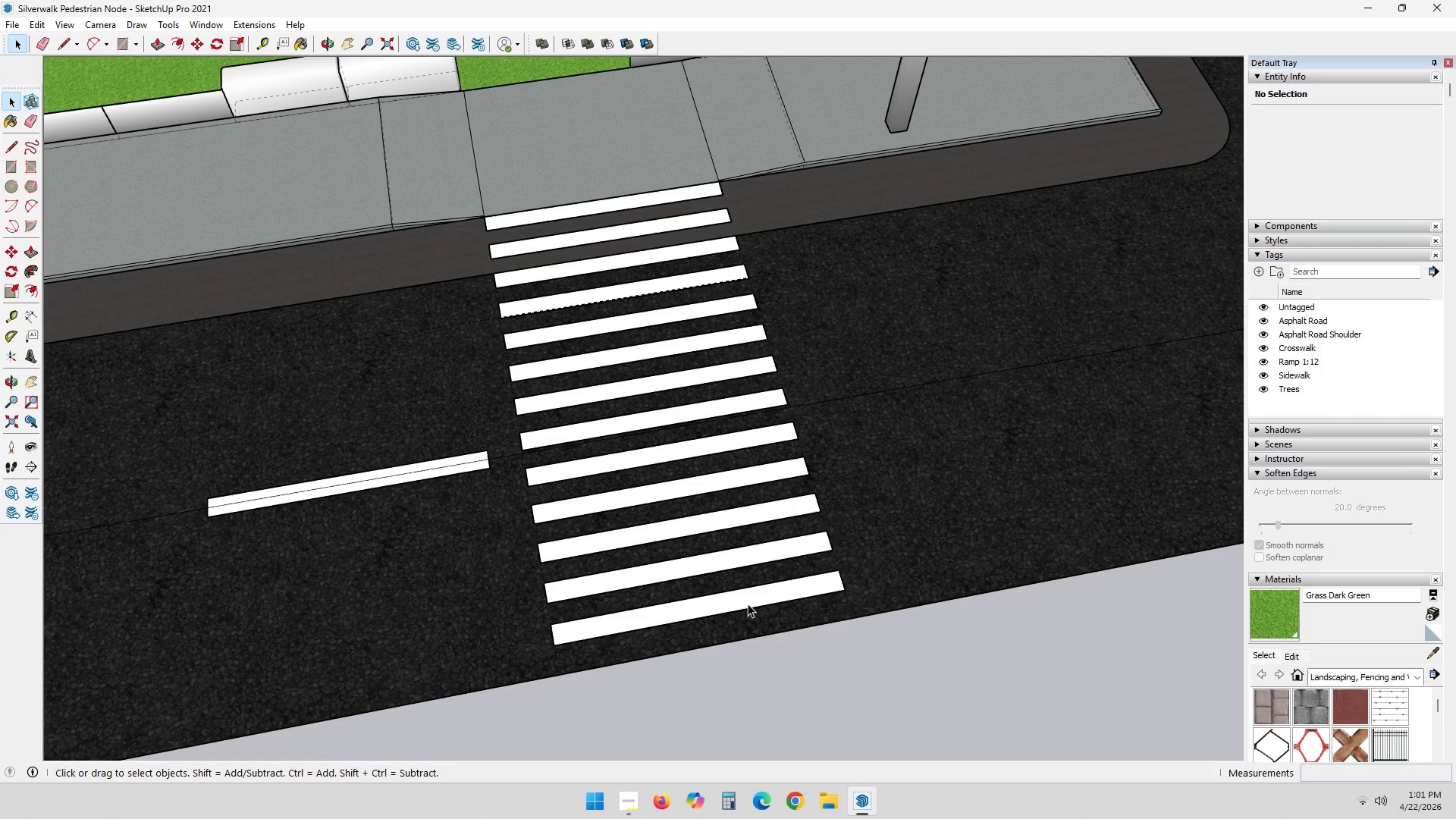 
left_click([748, 604])
 